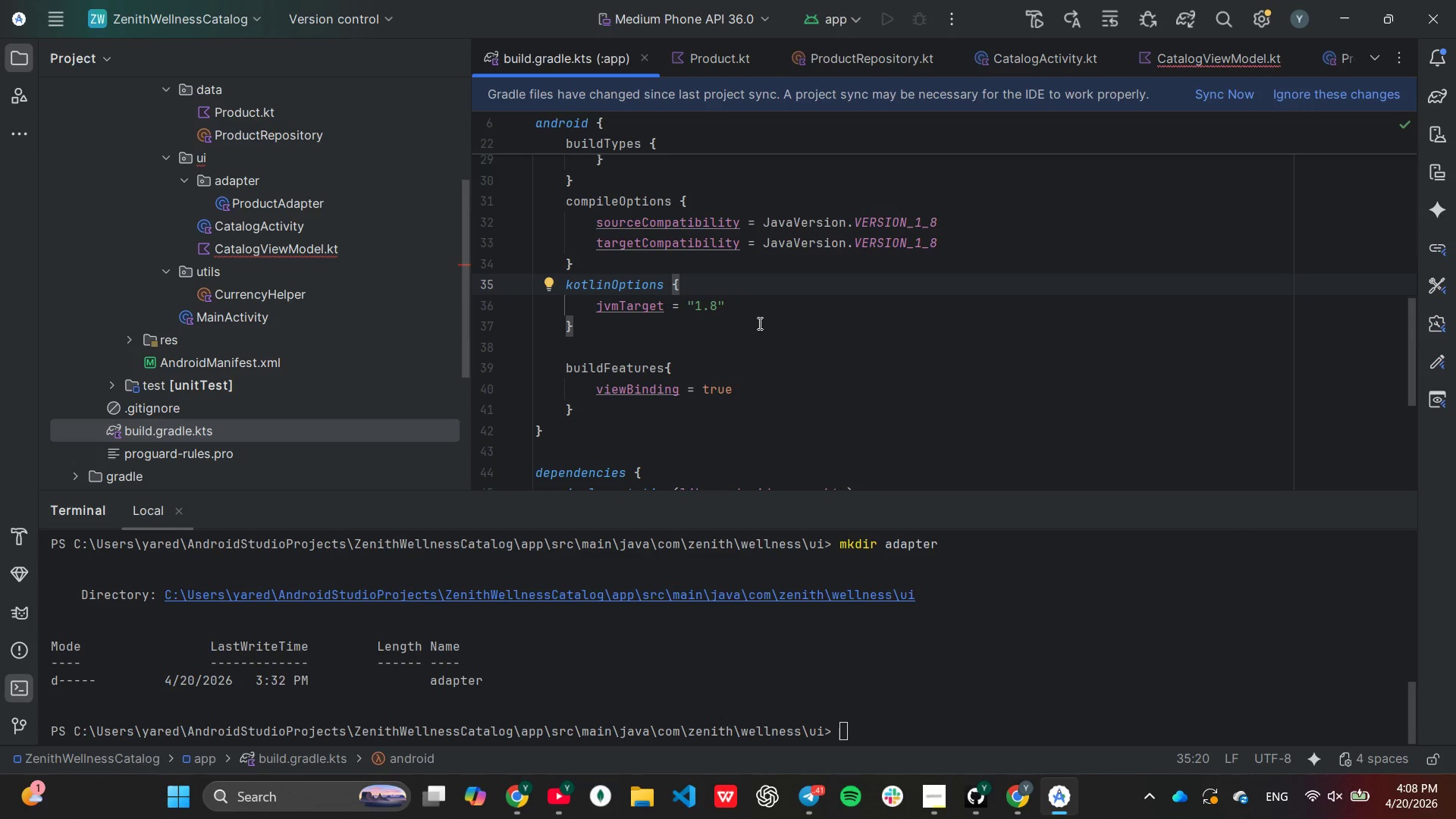 
scroll: coordinate [758, 325], scroll_direction: down, amount: 2.0
 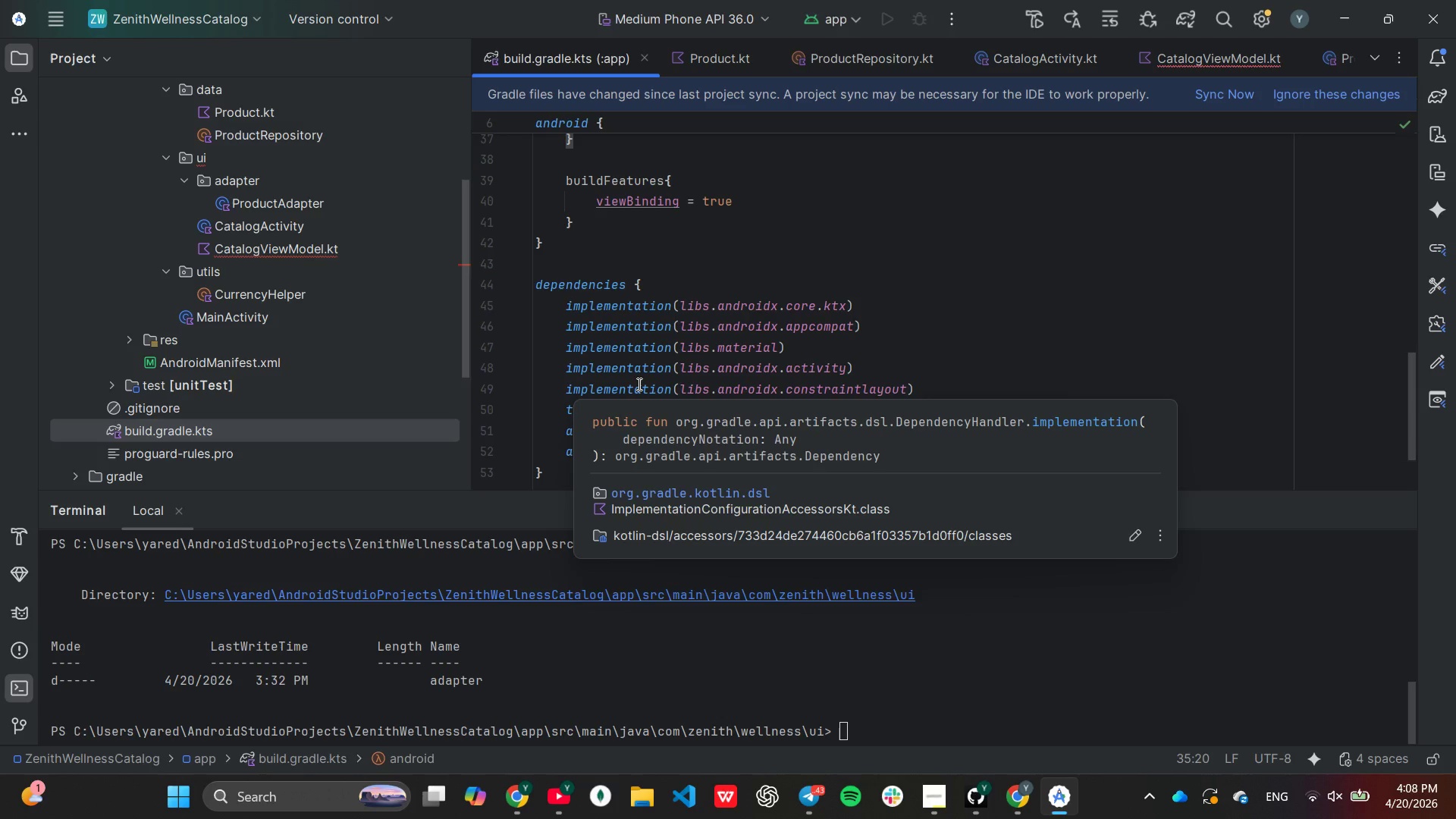 
wait(11.91)
 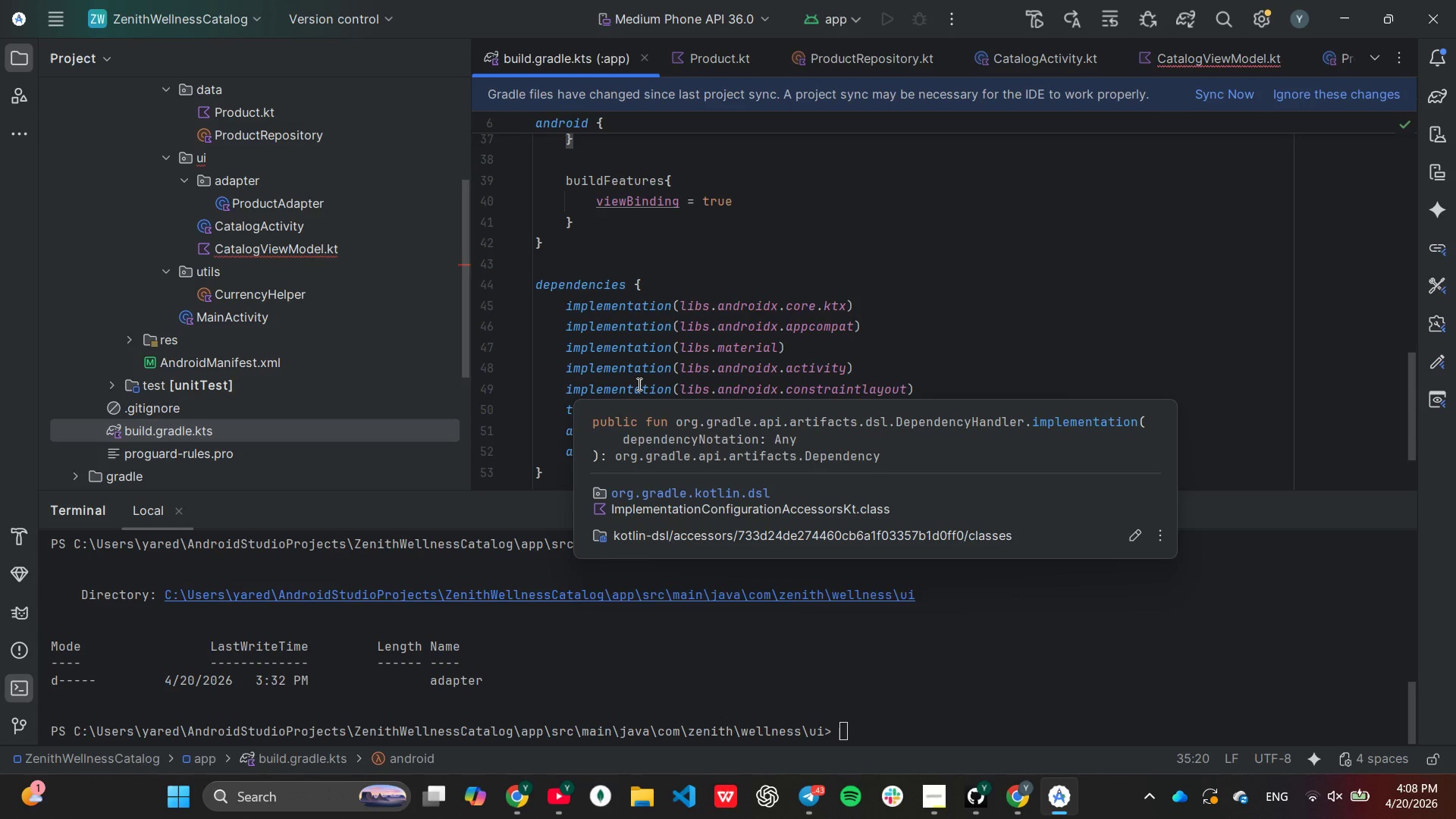 
mouse_move([648, 383])
 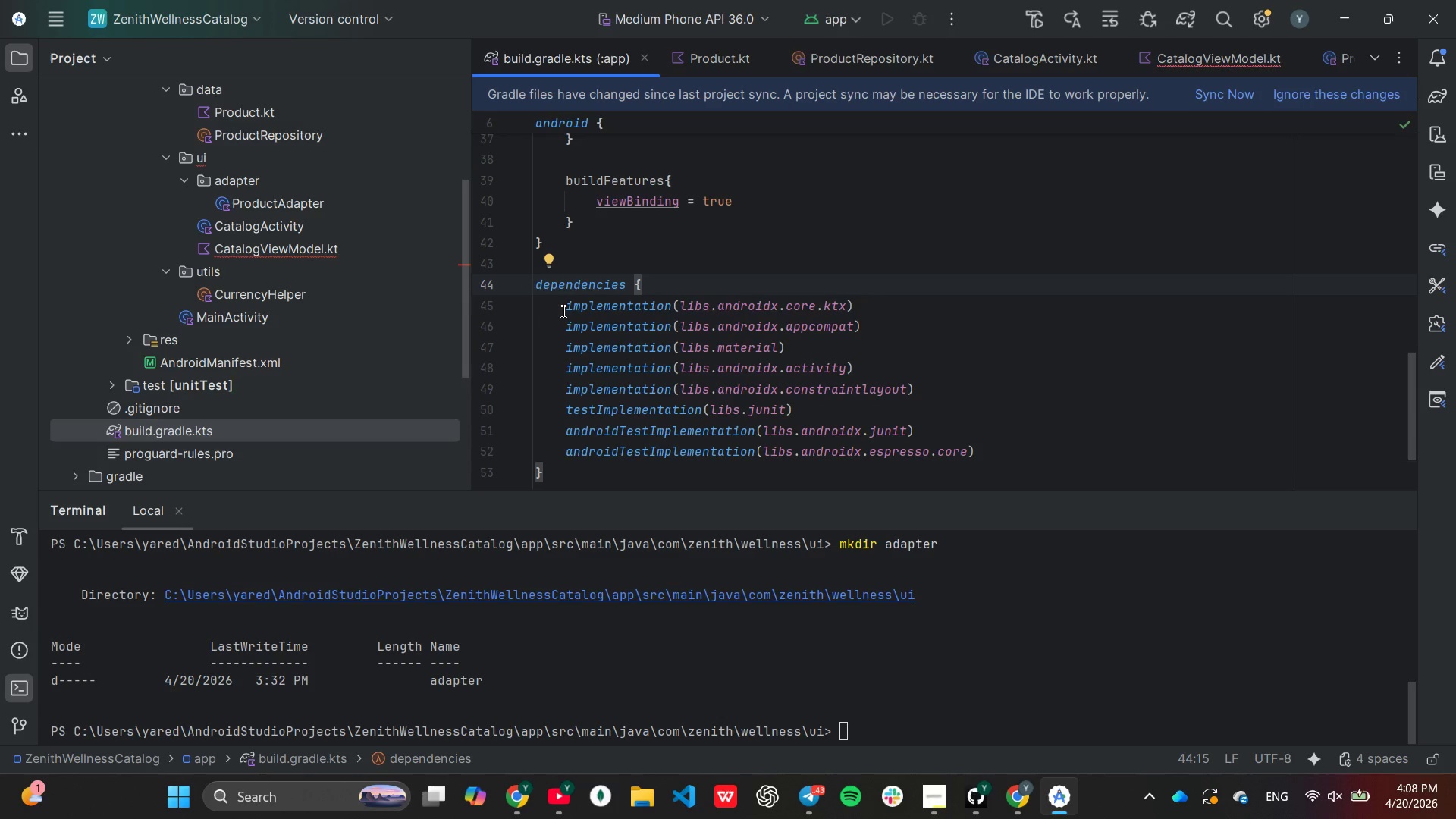 
left_click_drag(start_coordinate=[567, 308], to_coordinate=[977, 443])
 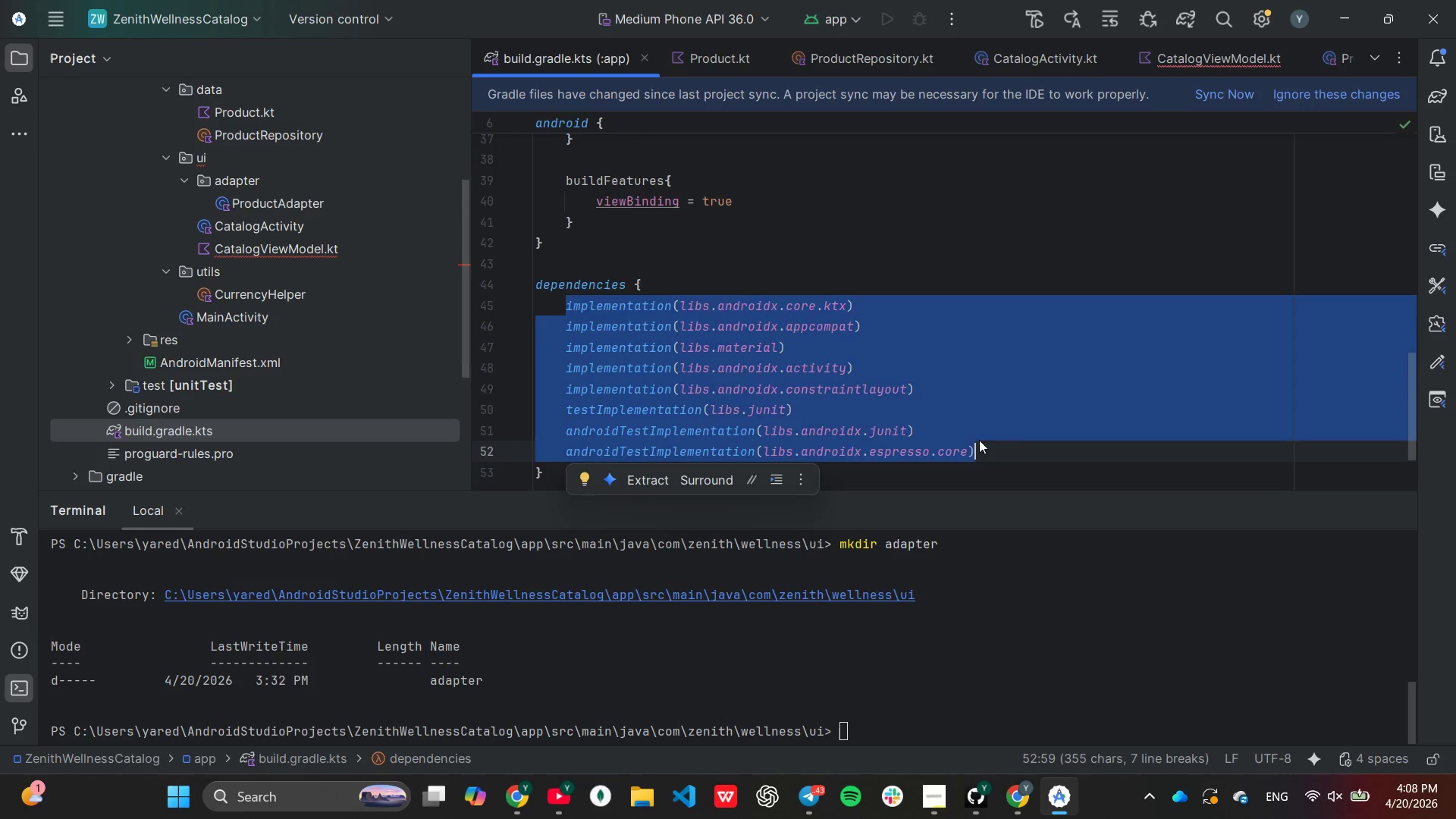 
type(im)
 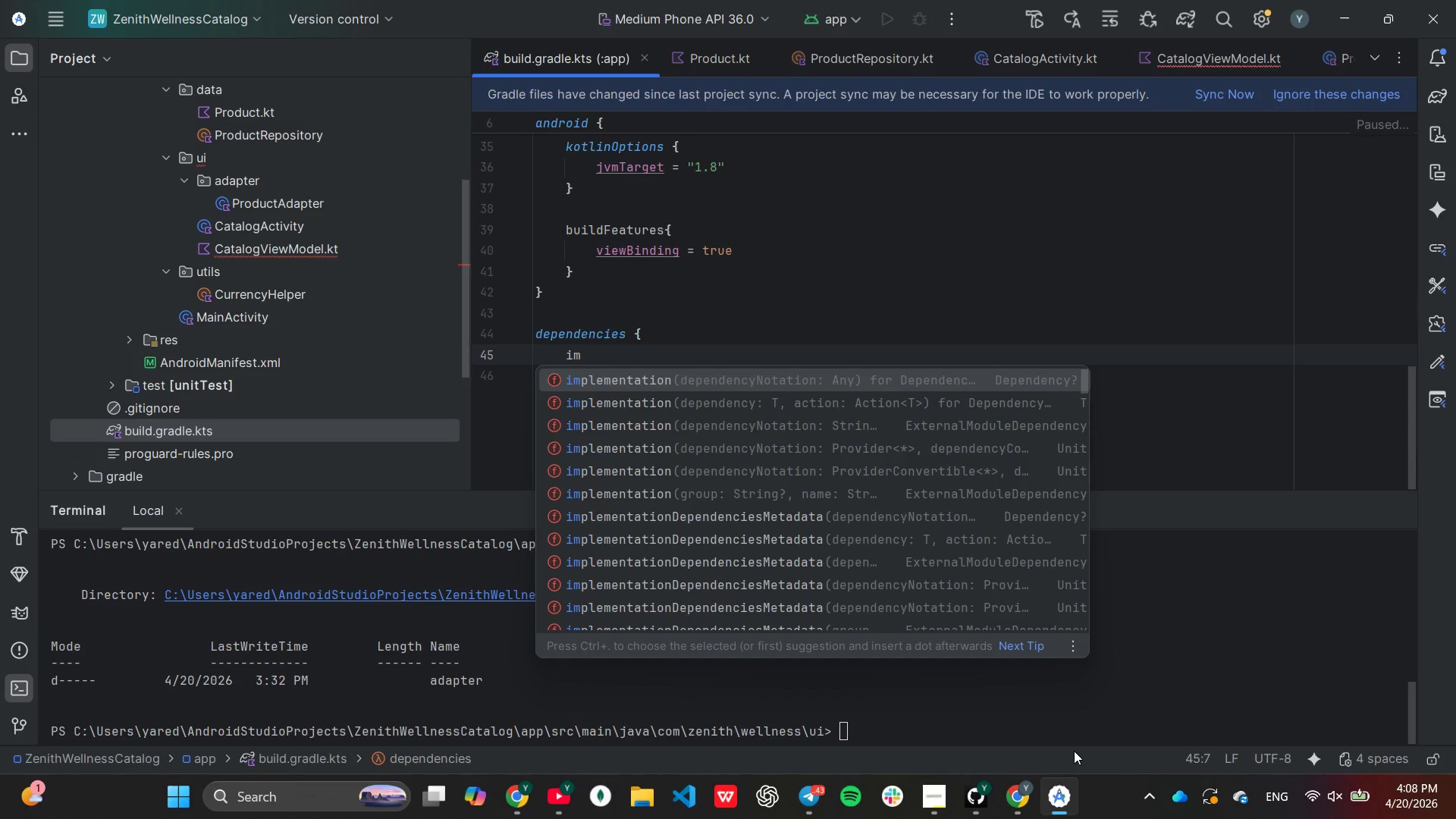 
wait(7.83)
 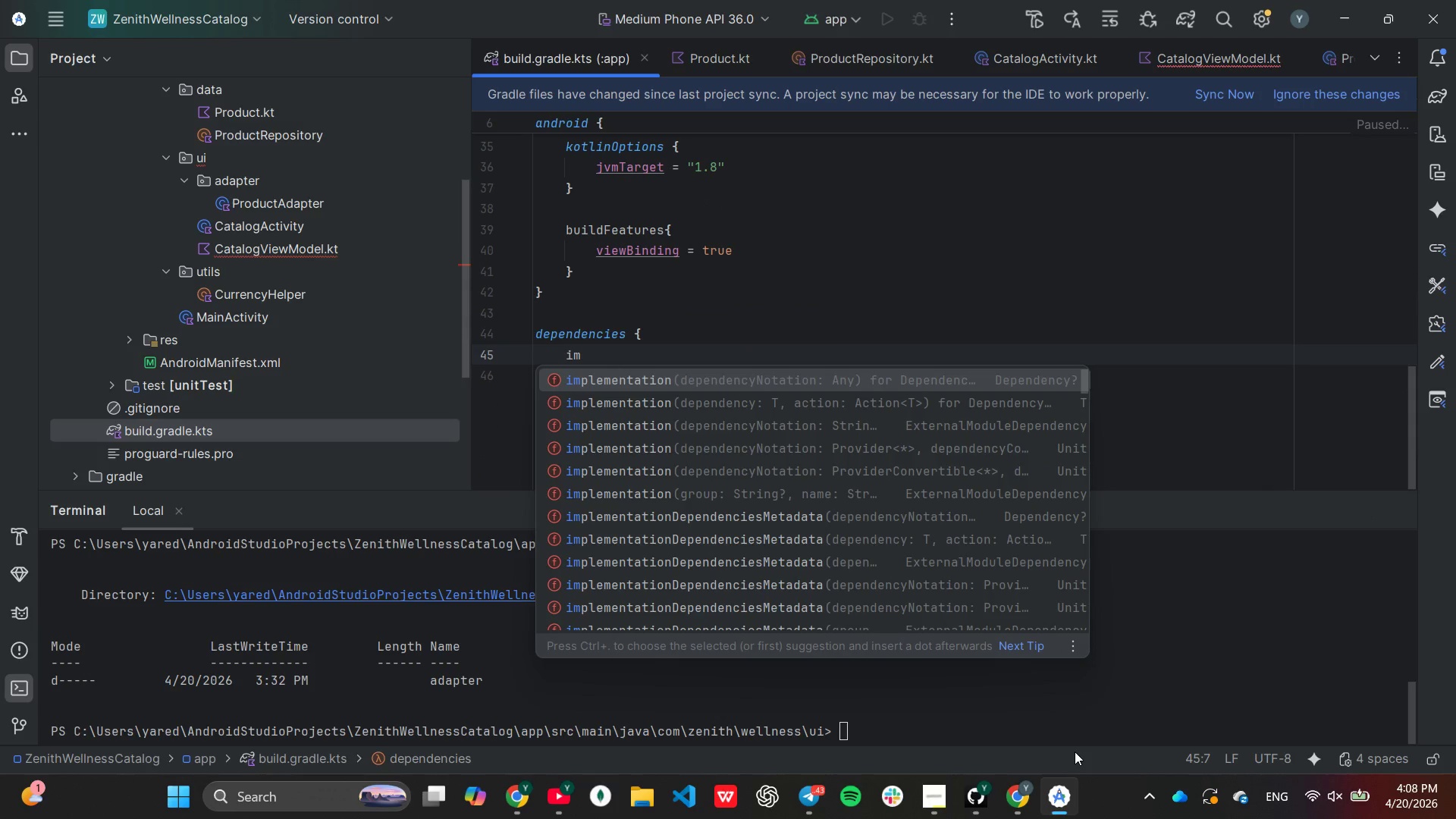 
key(Enter)
 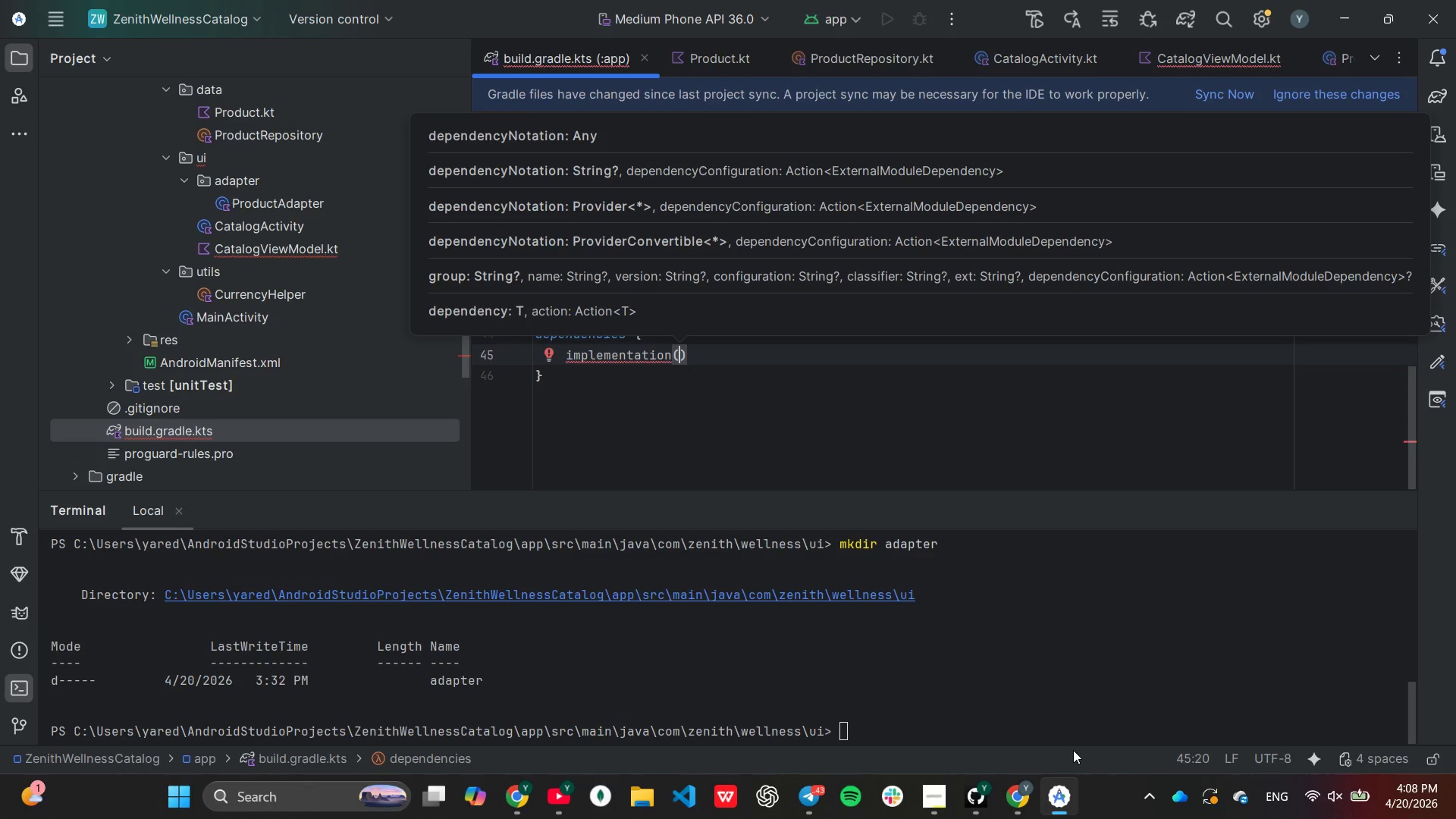 
type("and)
 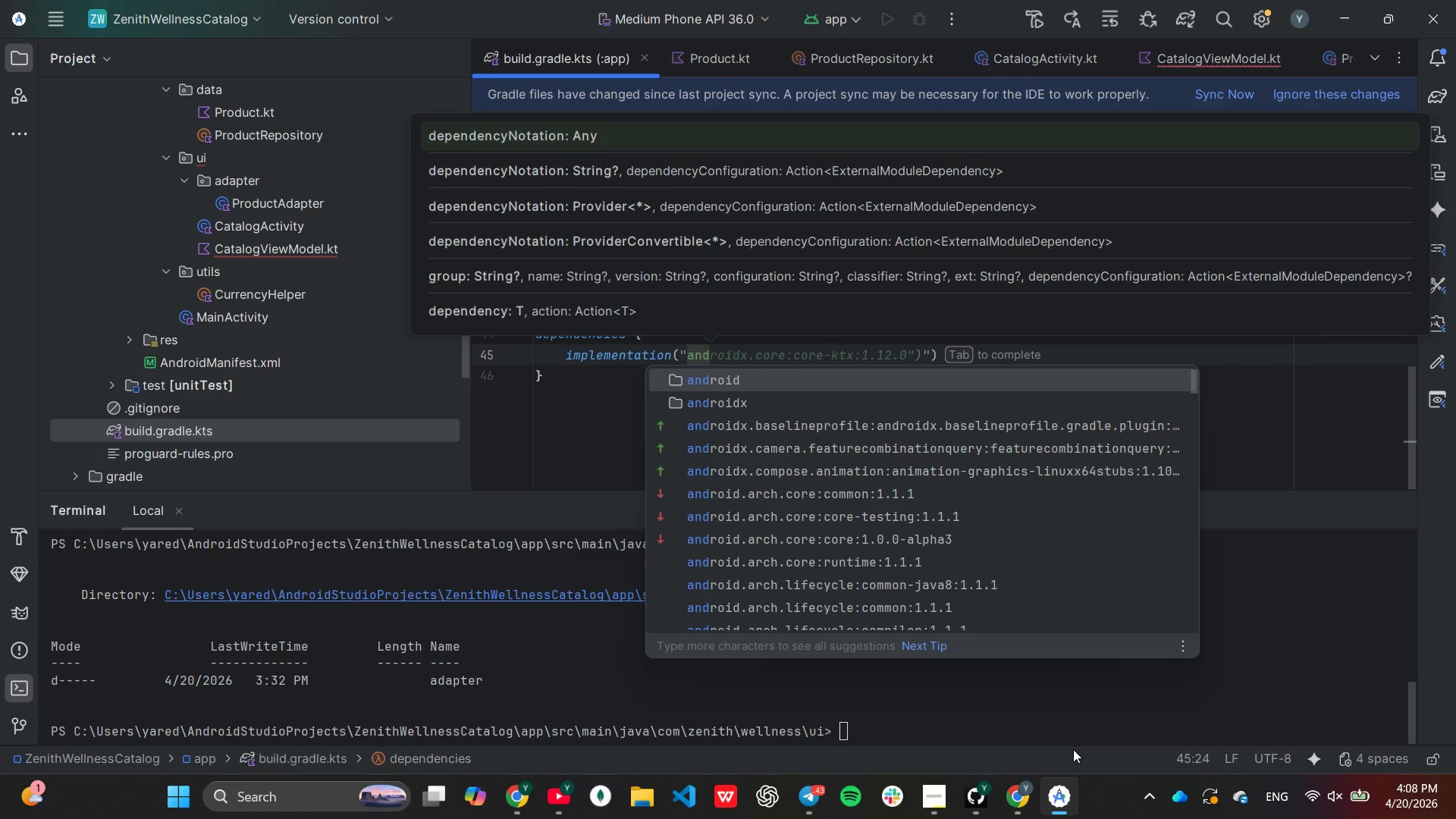 
key(Tab)
 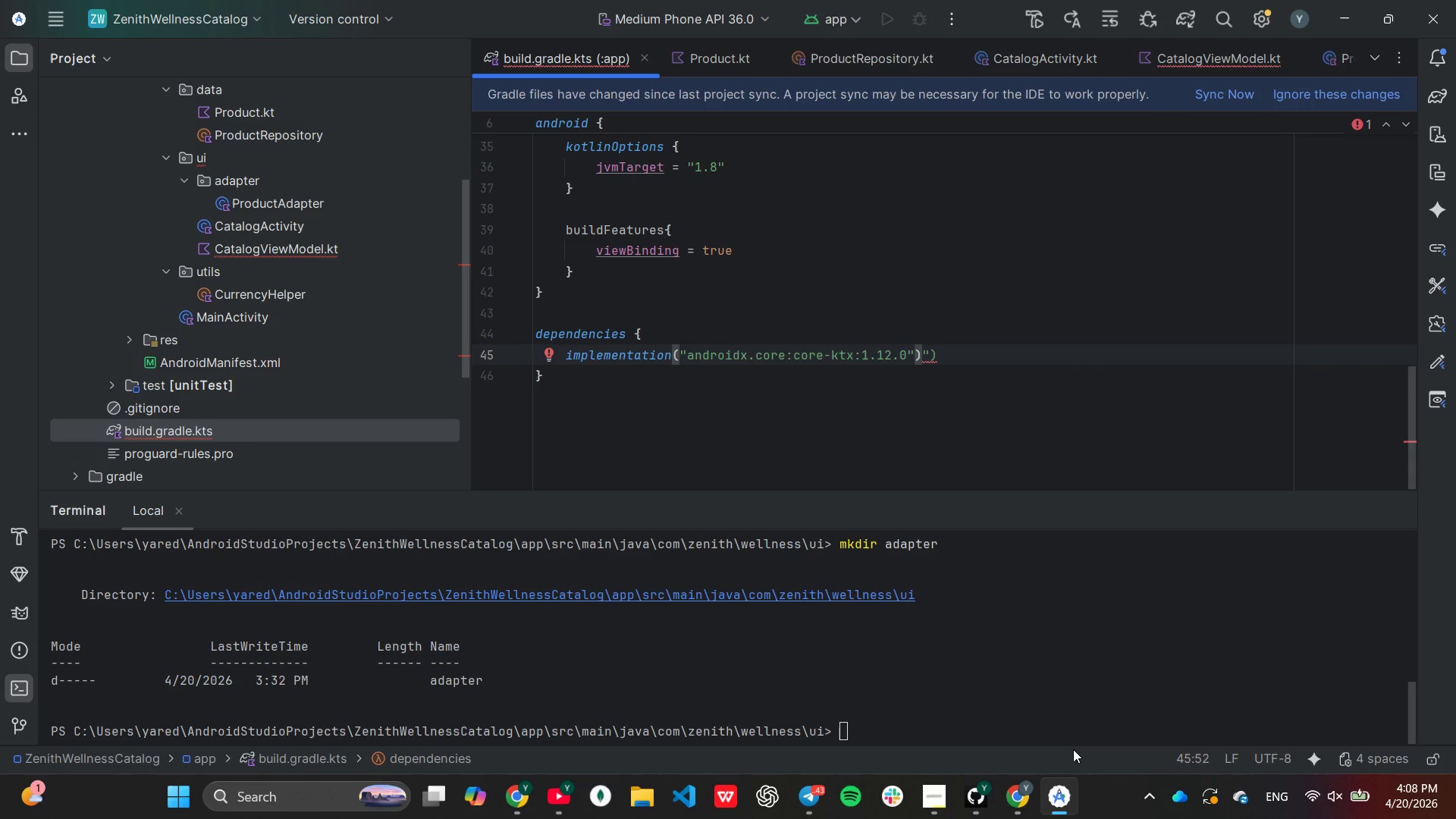 
key(Backspace)
 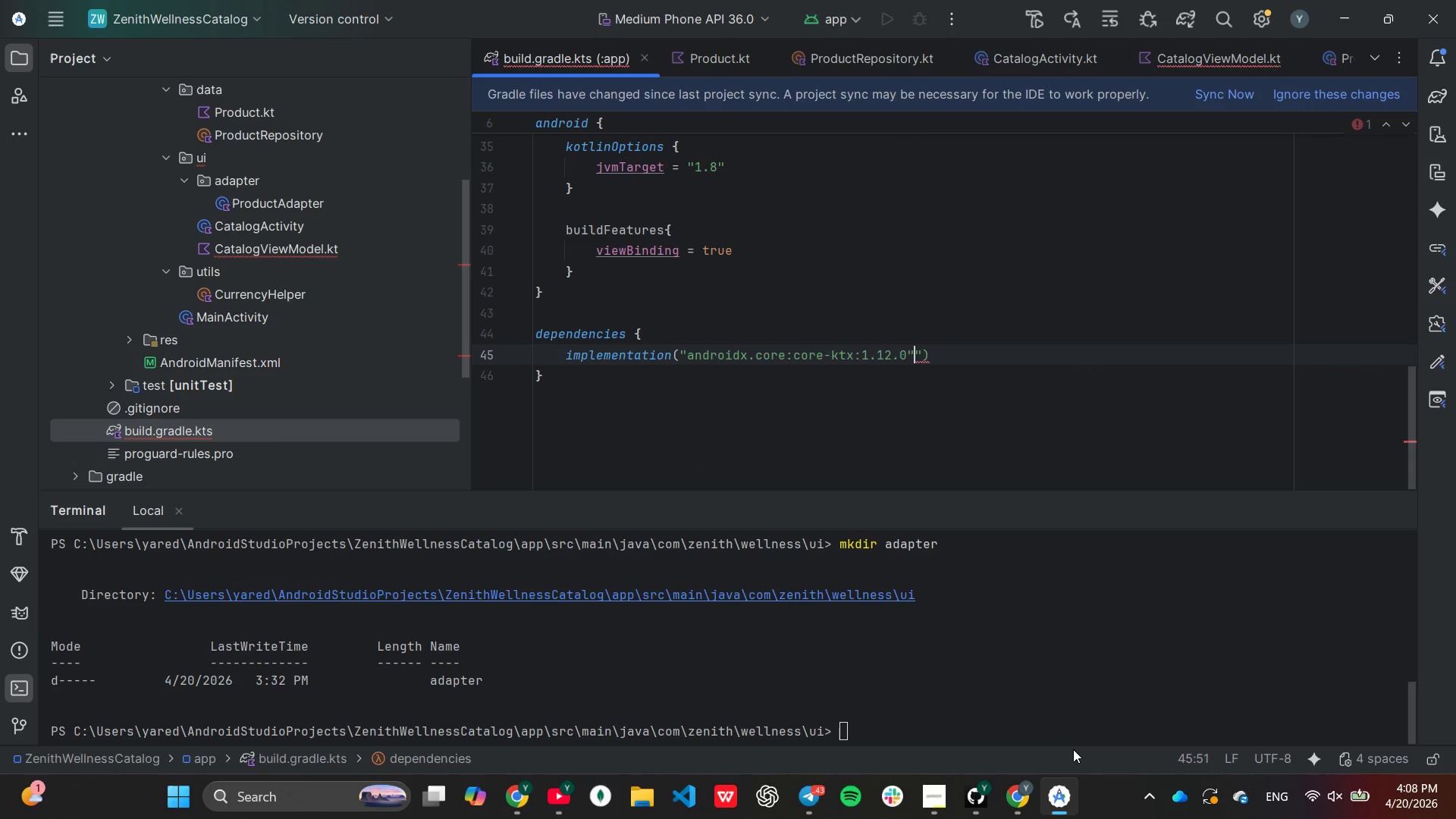 
key(Backspace)
 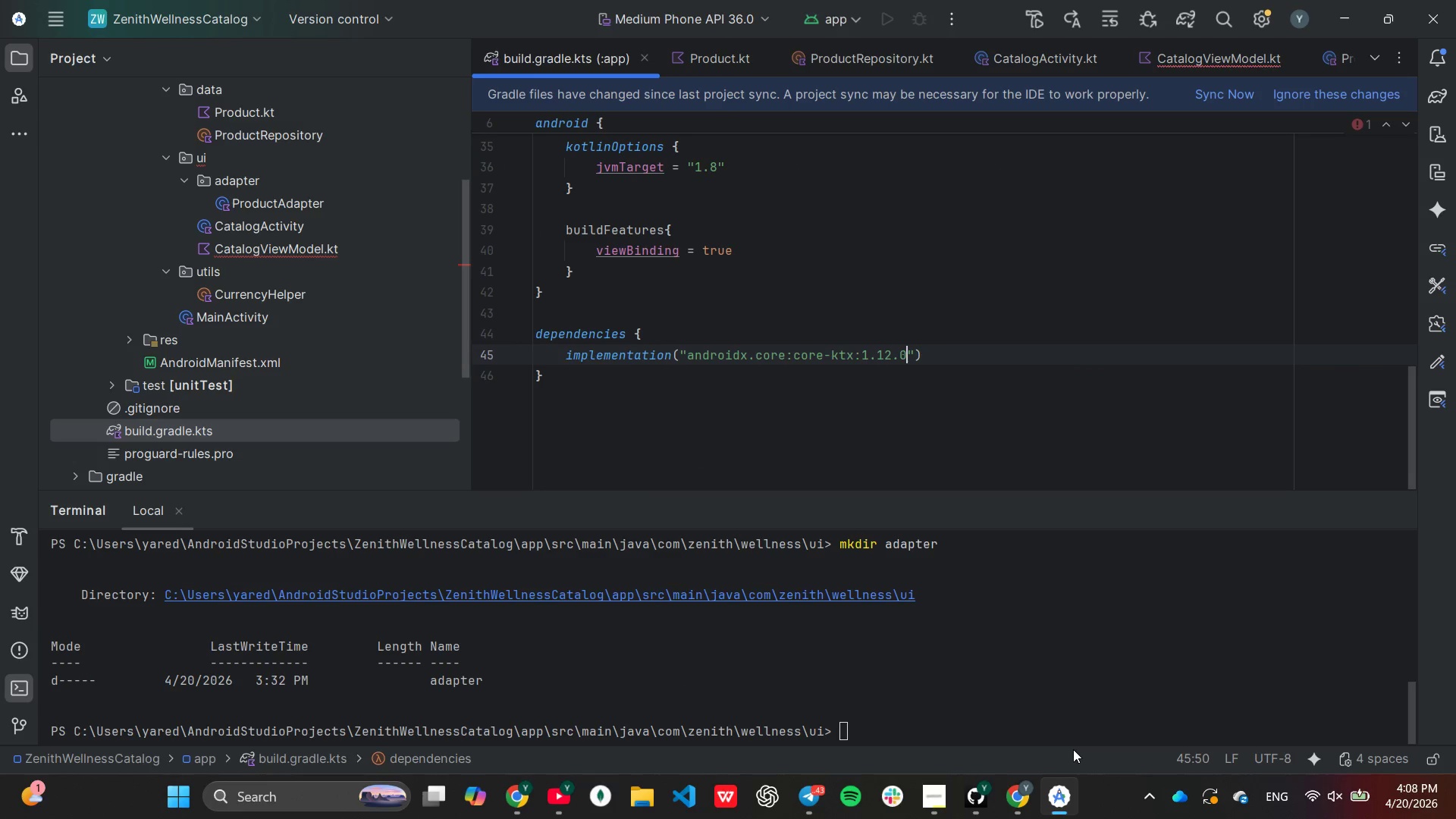 
hold_key(key=ArrowRight, duration=0.34)
 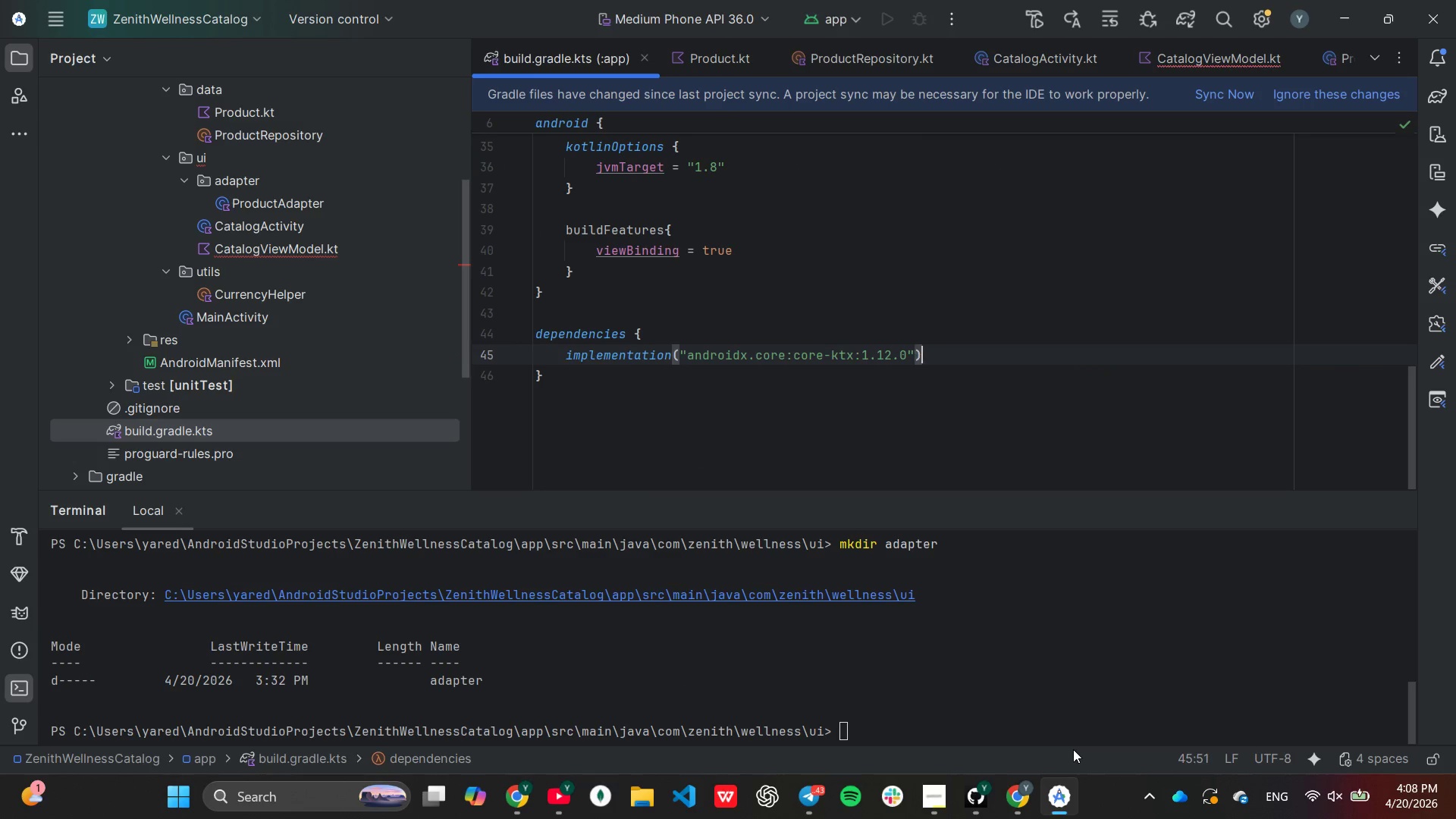 
key(ArrowRight)
 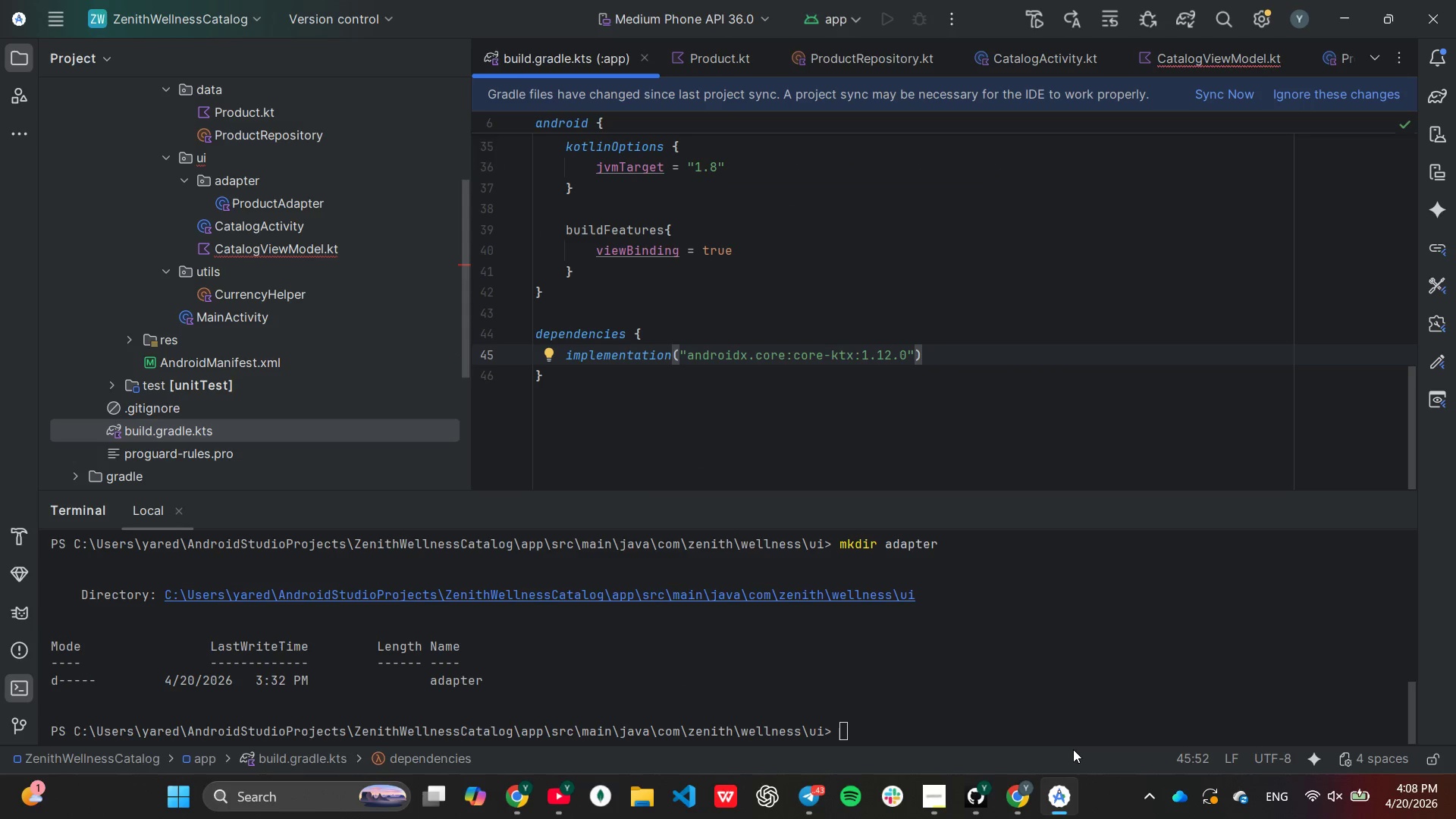 
wait(5.14)
 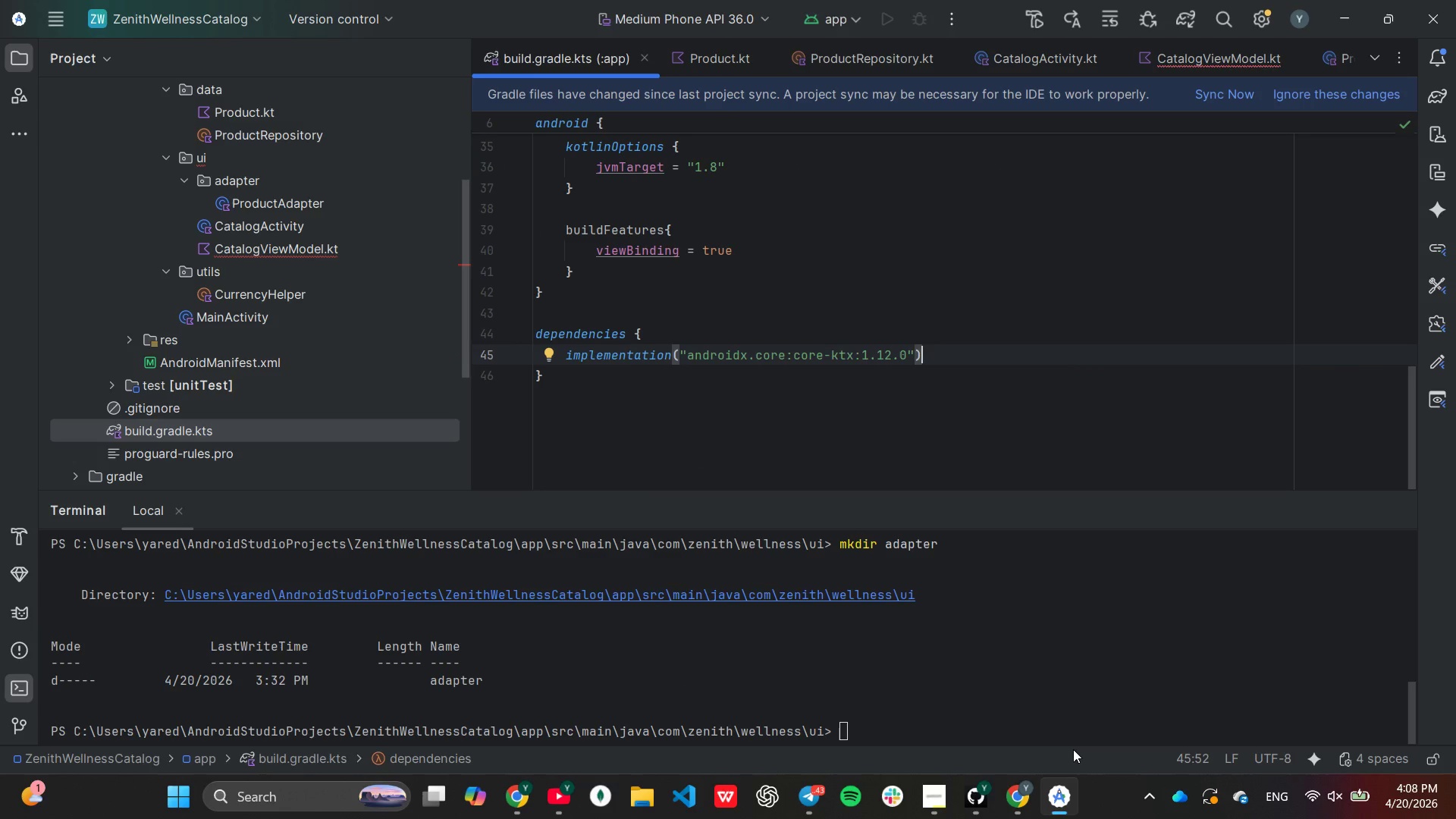 
key(Enter)
 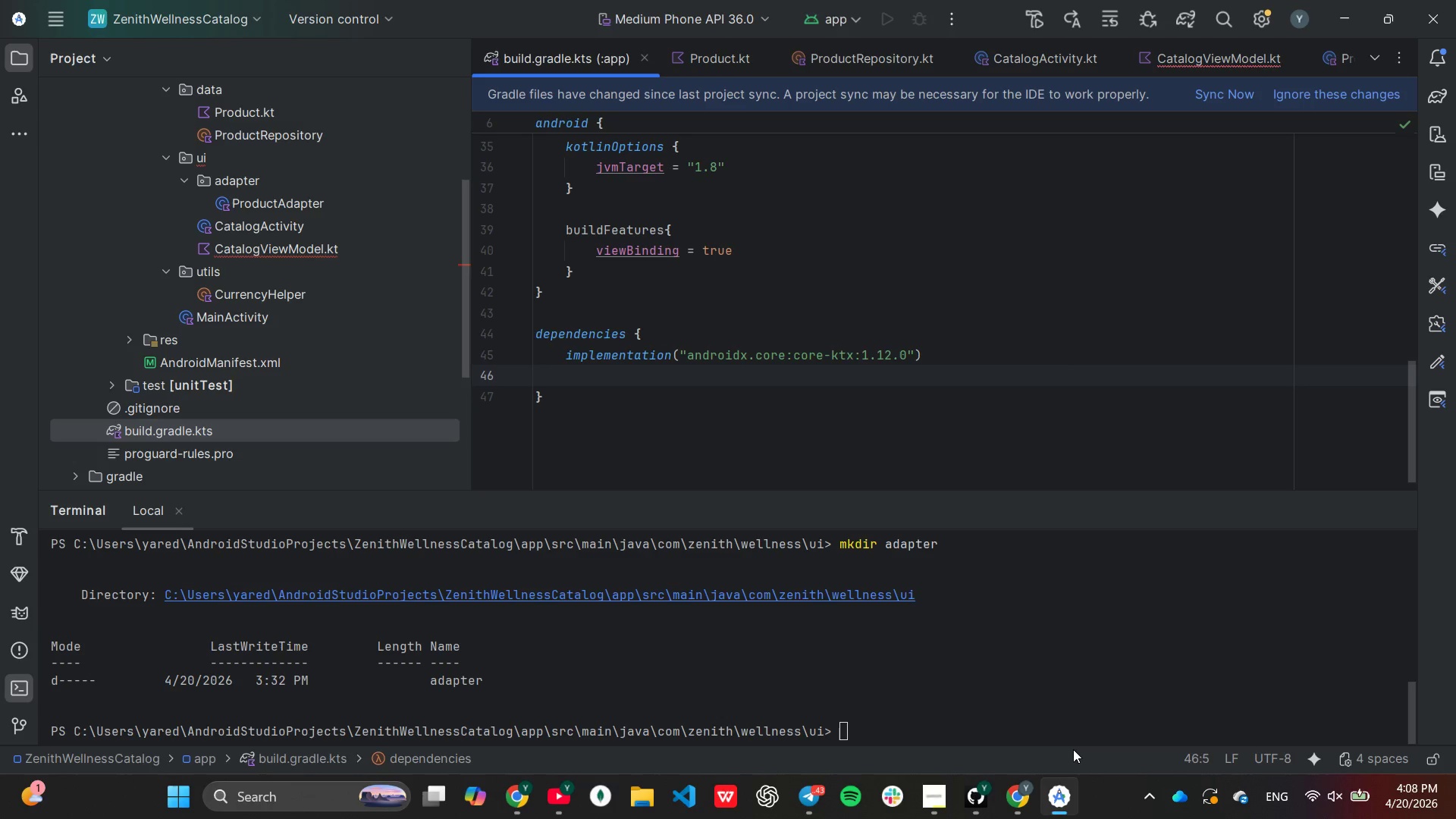 
type(impl)
 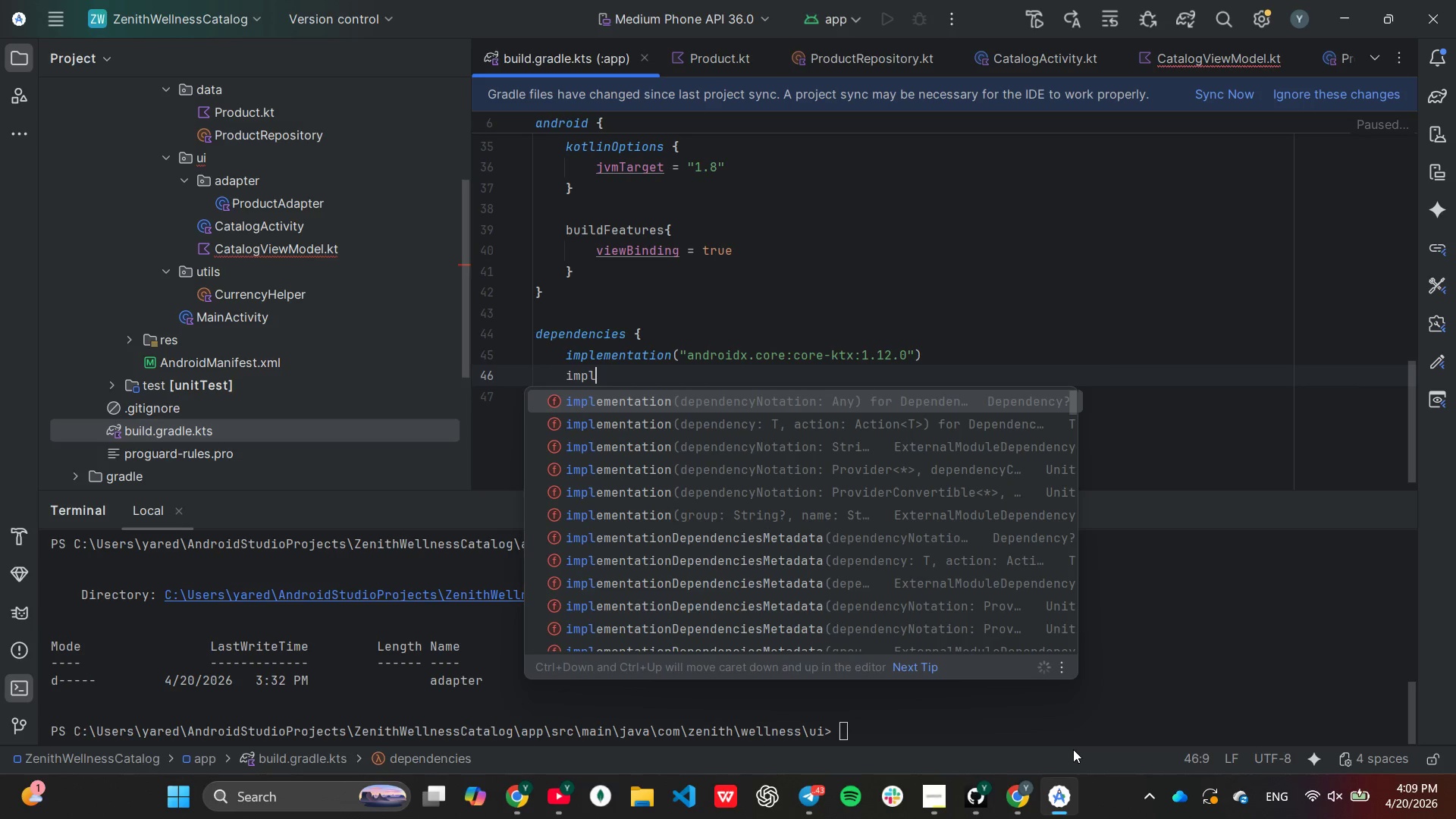 
key(Enter)
 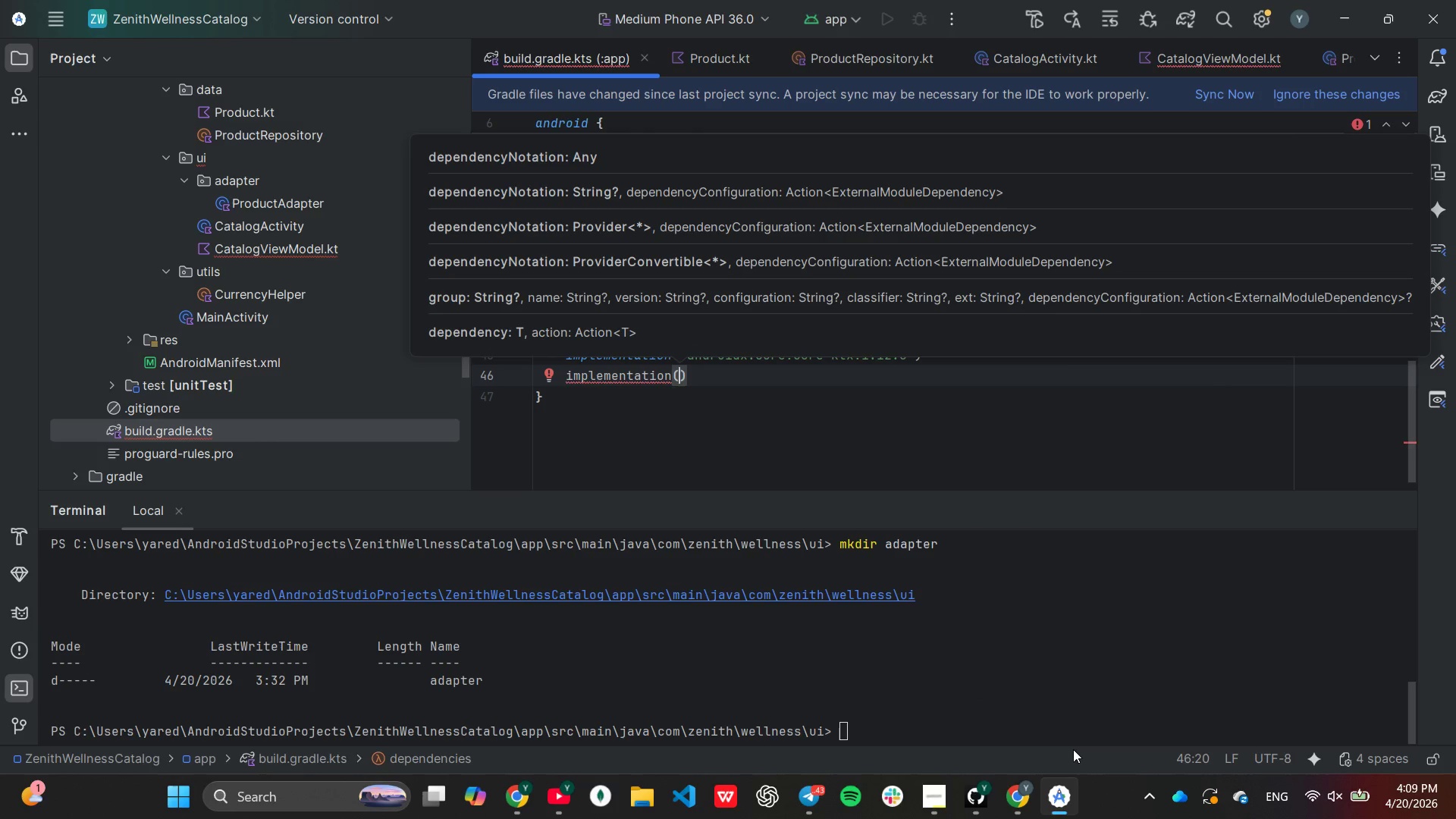 
type(android)
 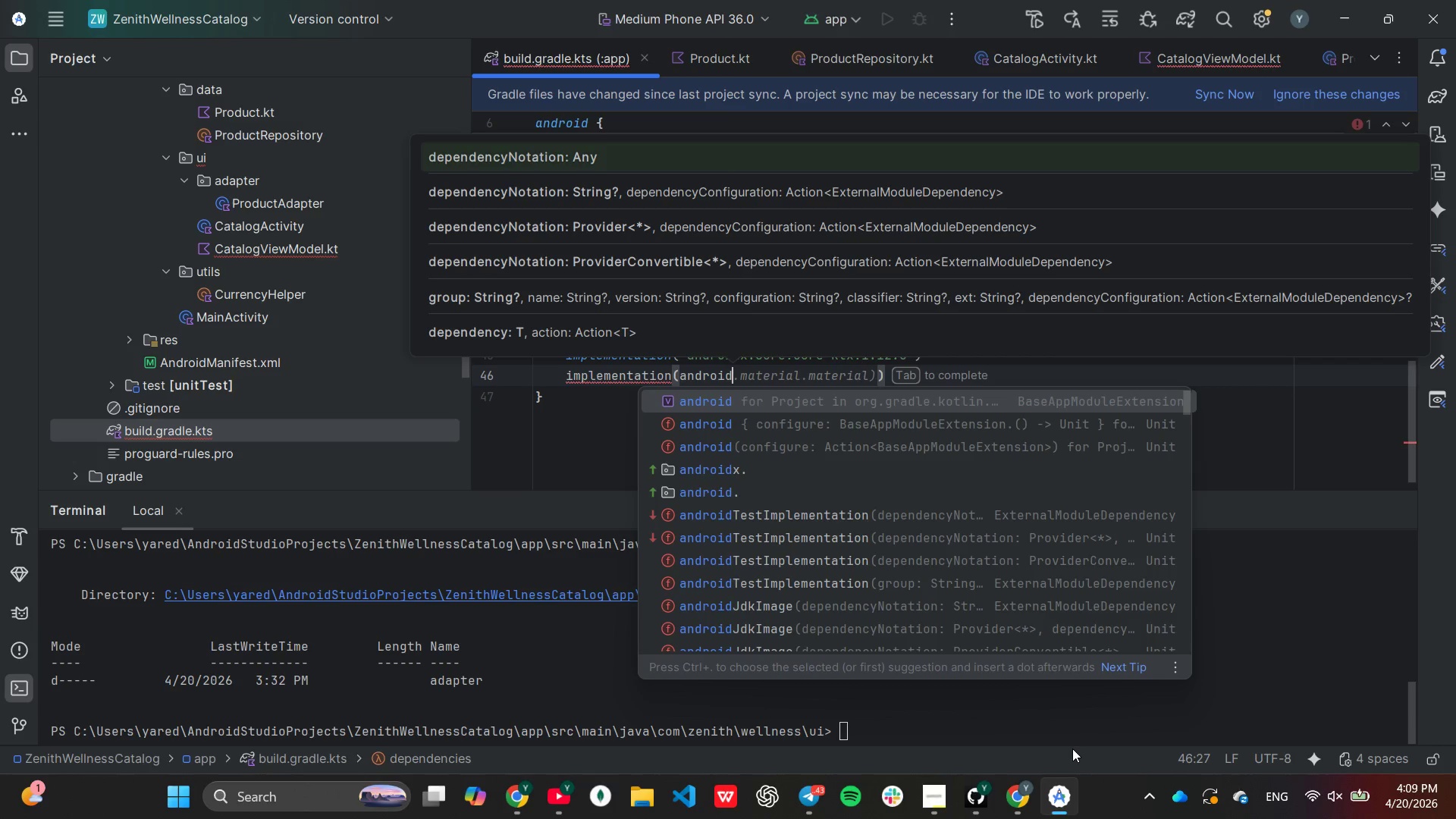 
key(ArrowDown)
 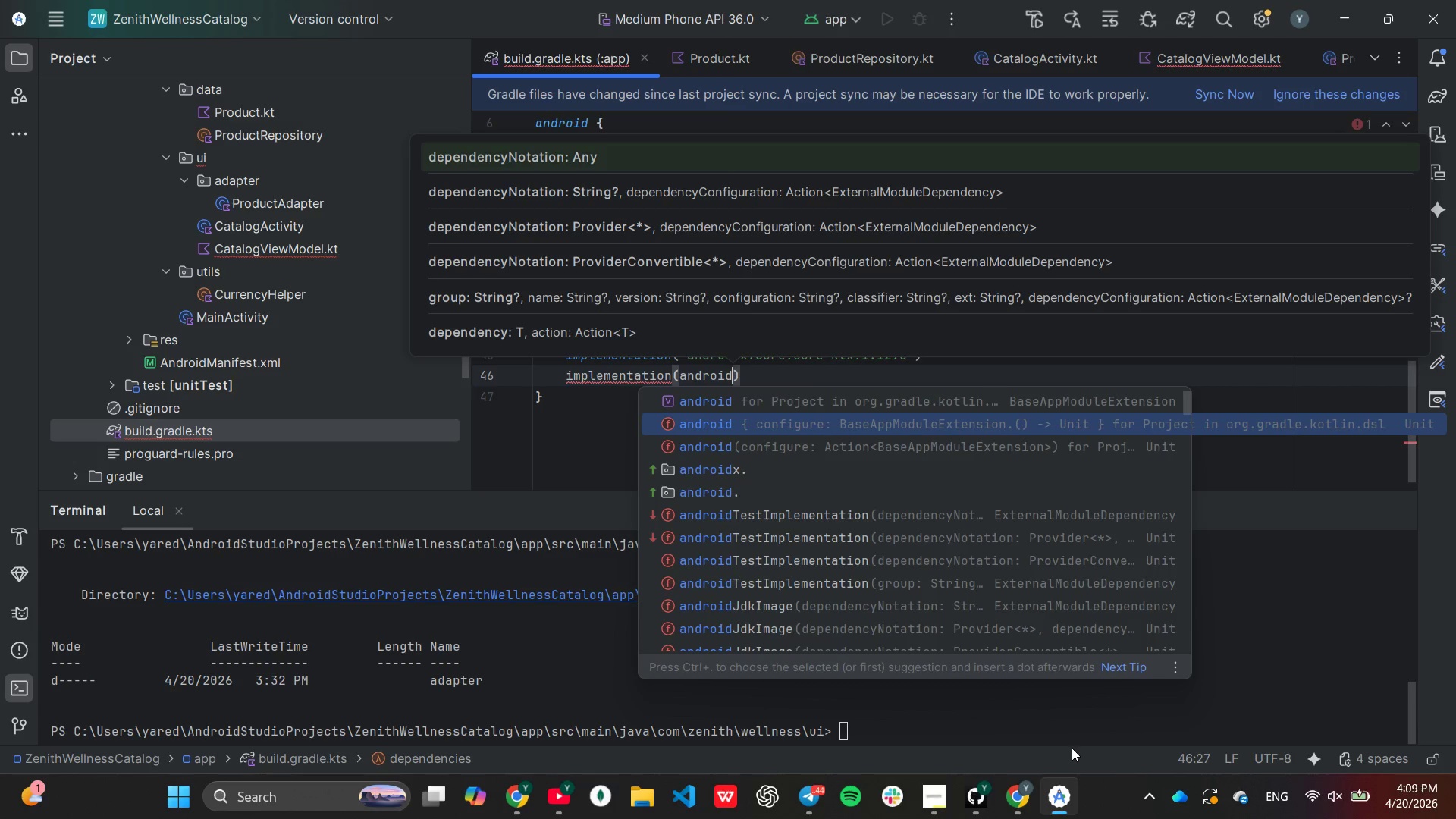 
key(ArrowDown)
 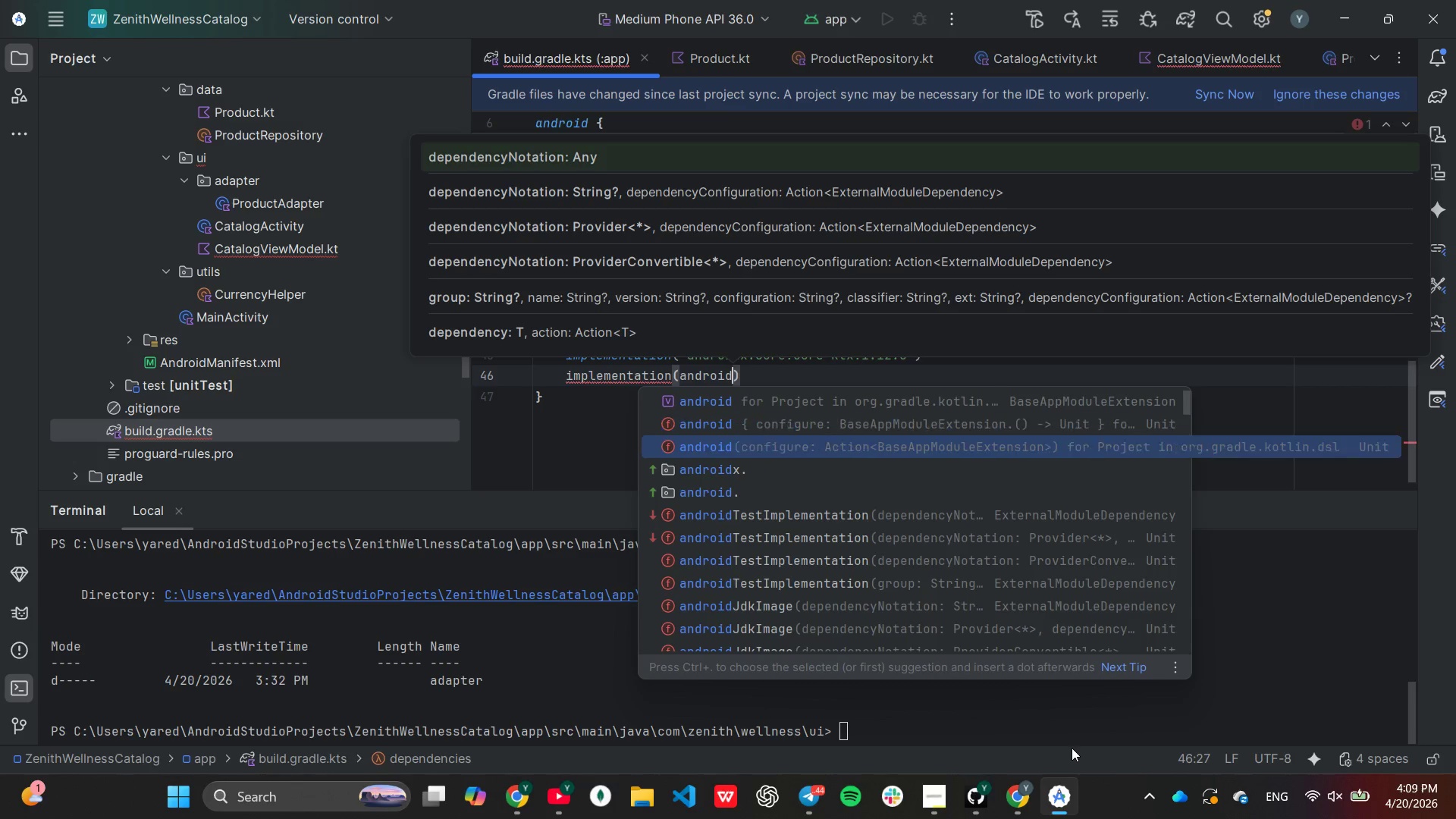 
key(ArrowDown)
 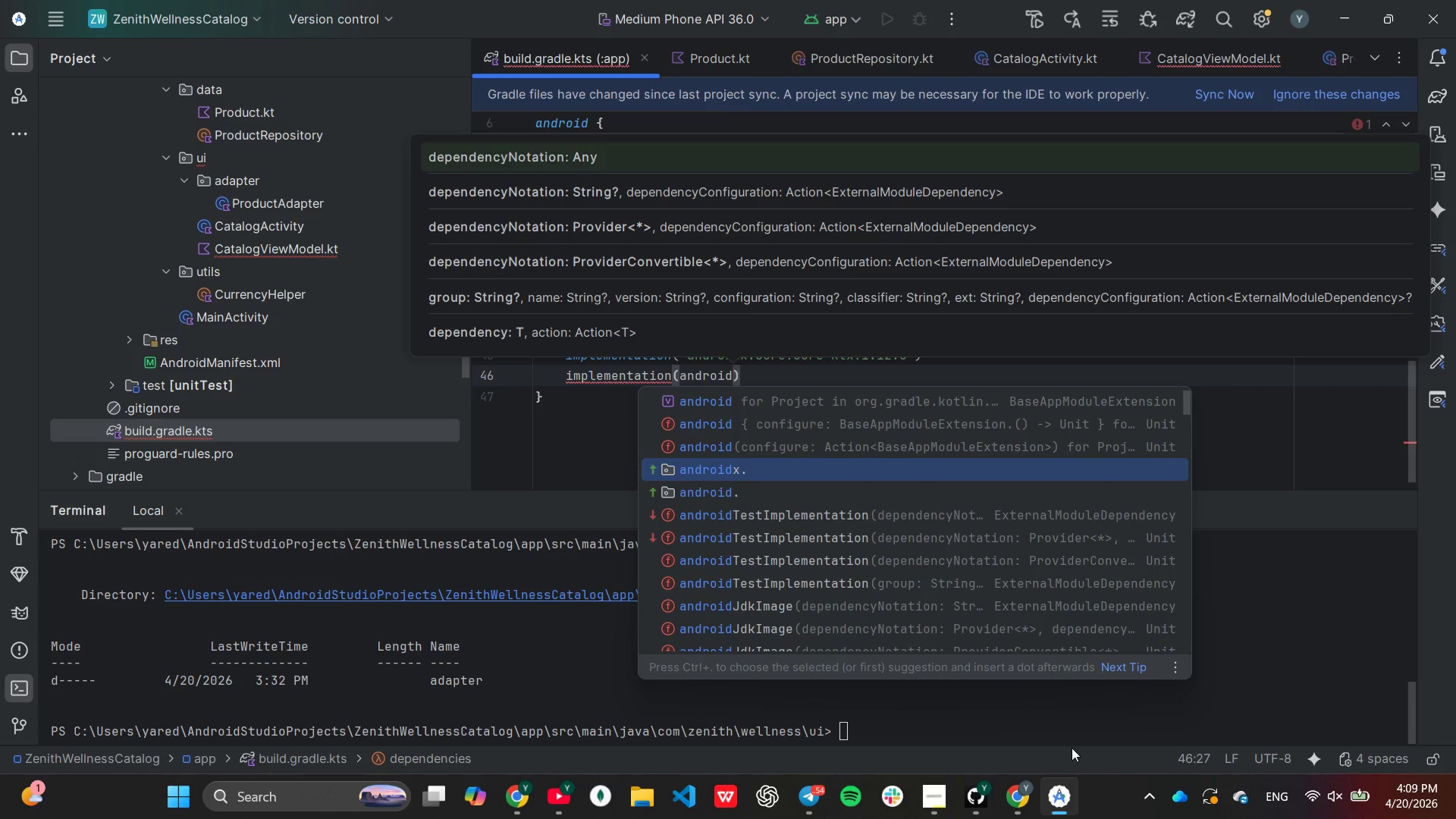 
key(Enter)
 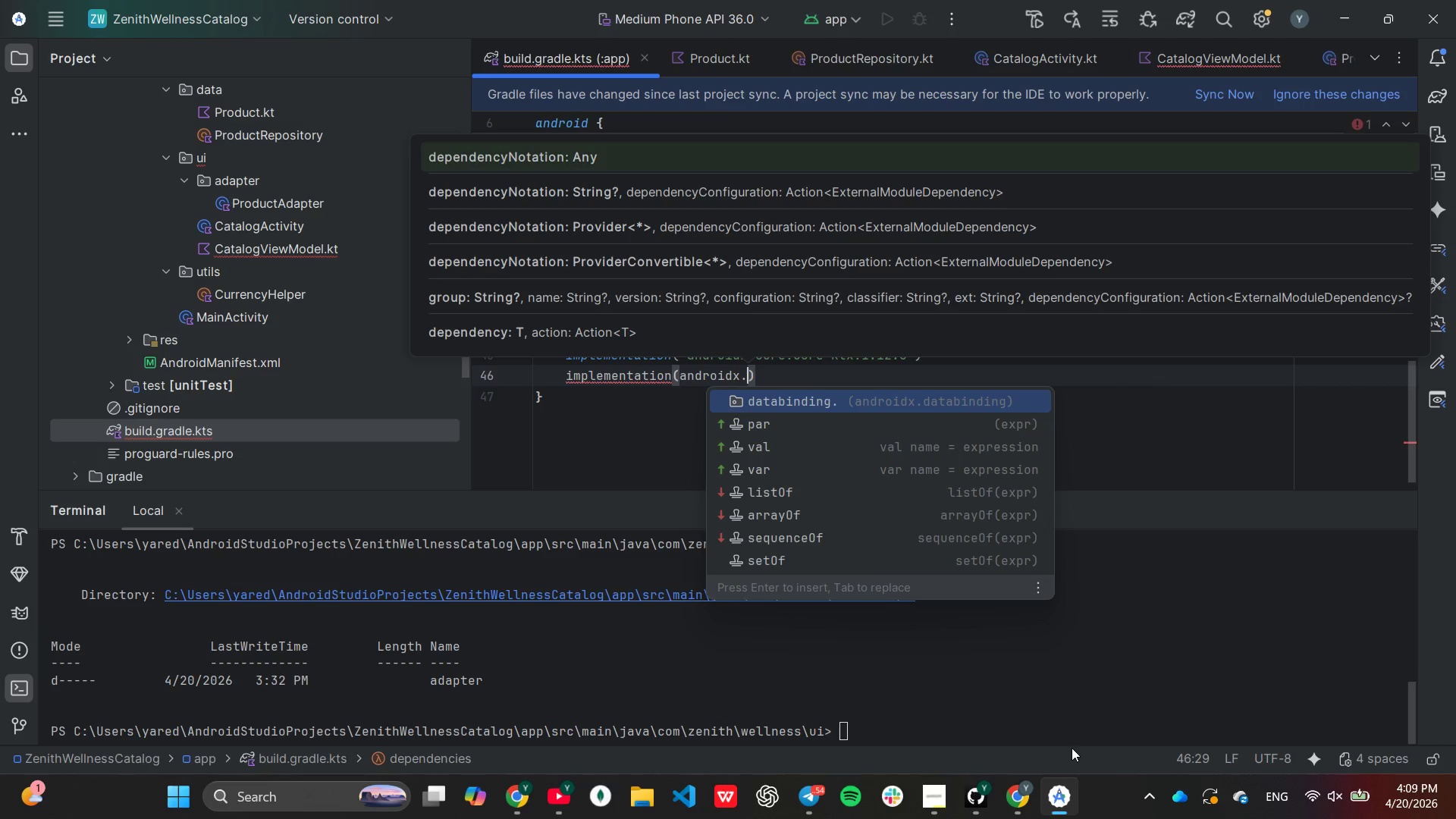 
type(ap)
 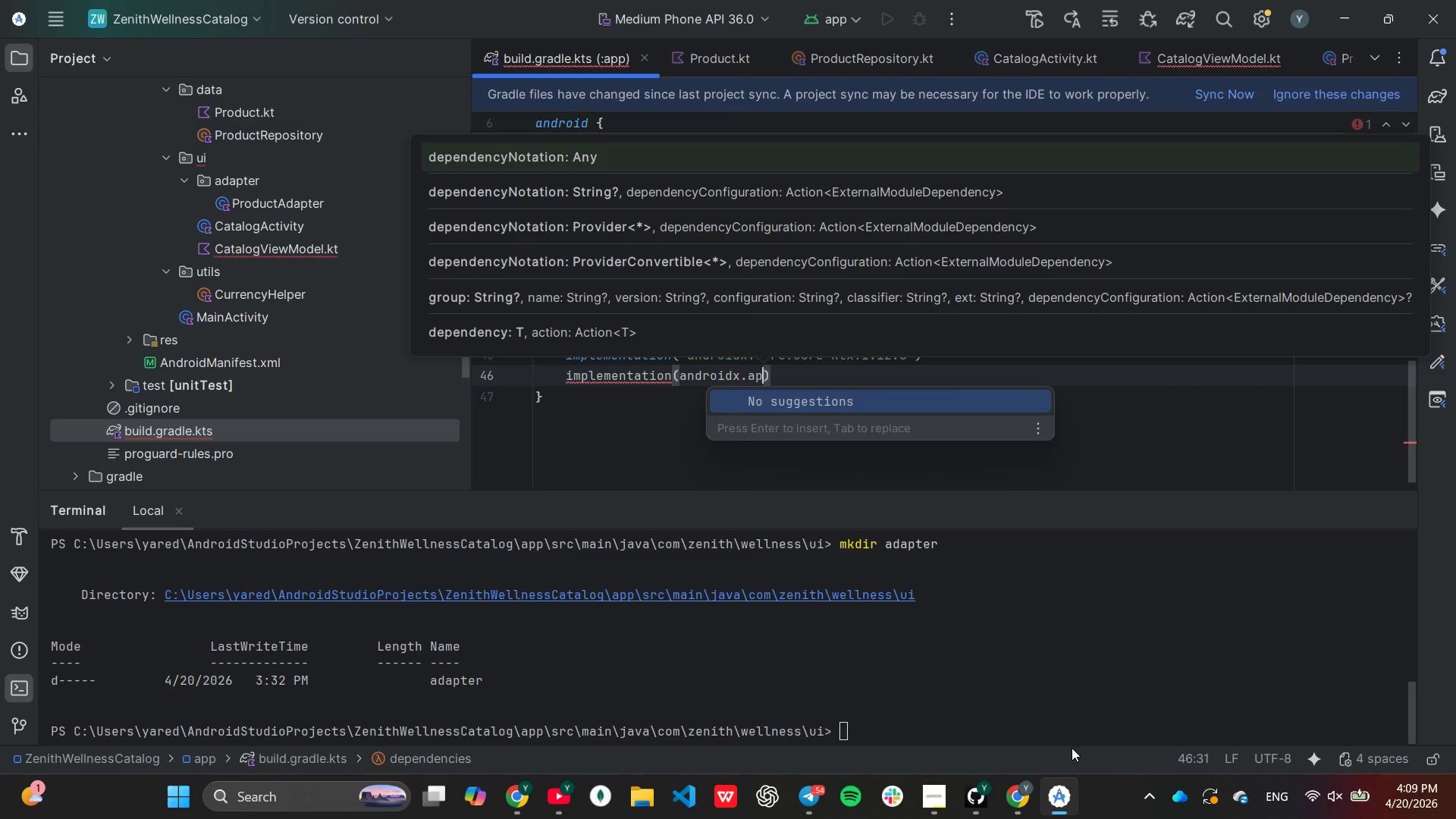 
key(Enter)
 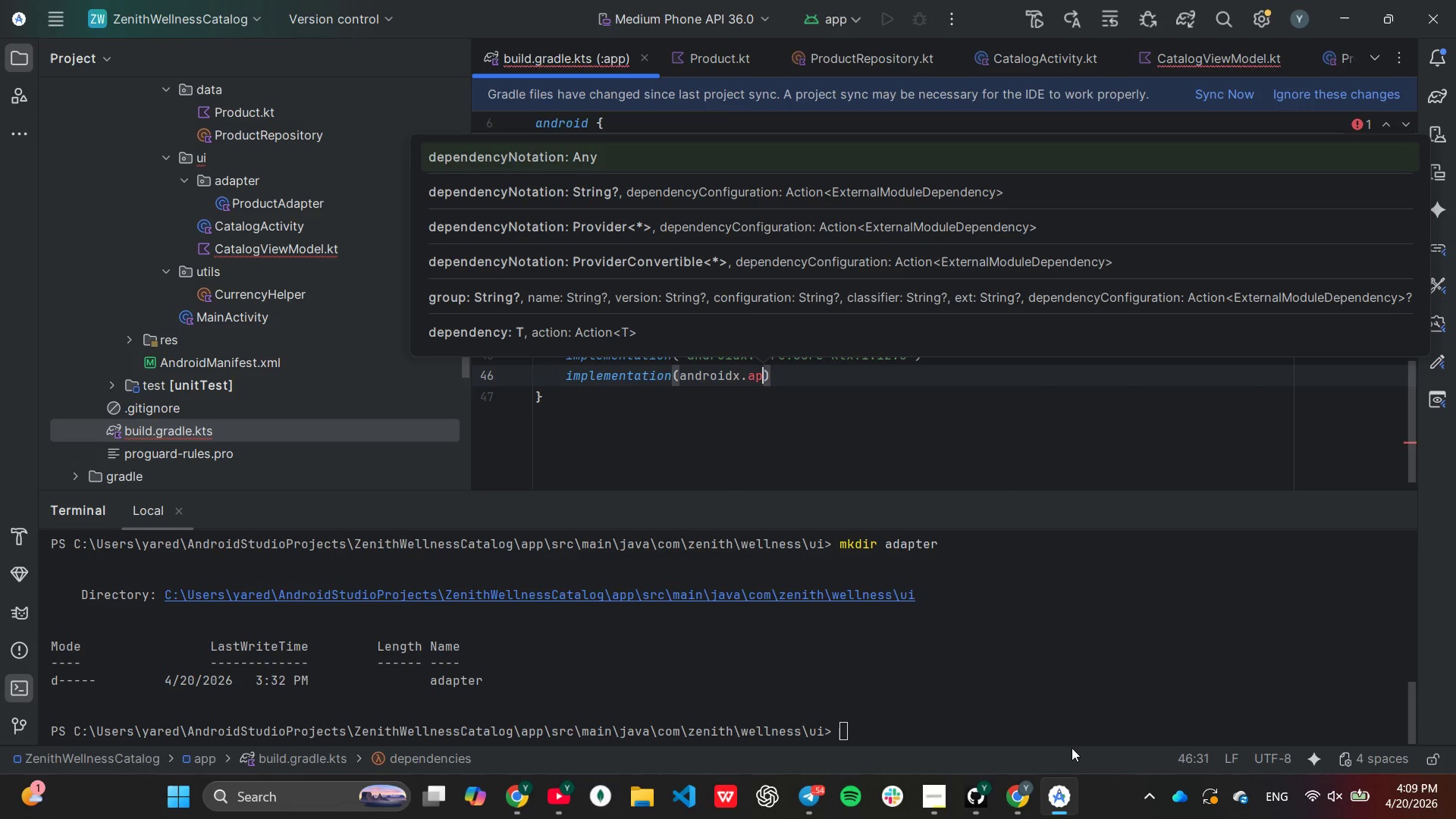 
type(pC)
key(Backspace)
type(combat)
 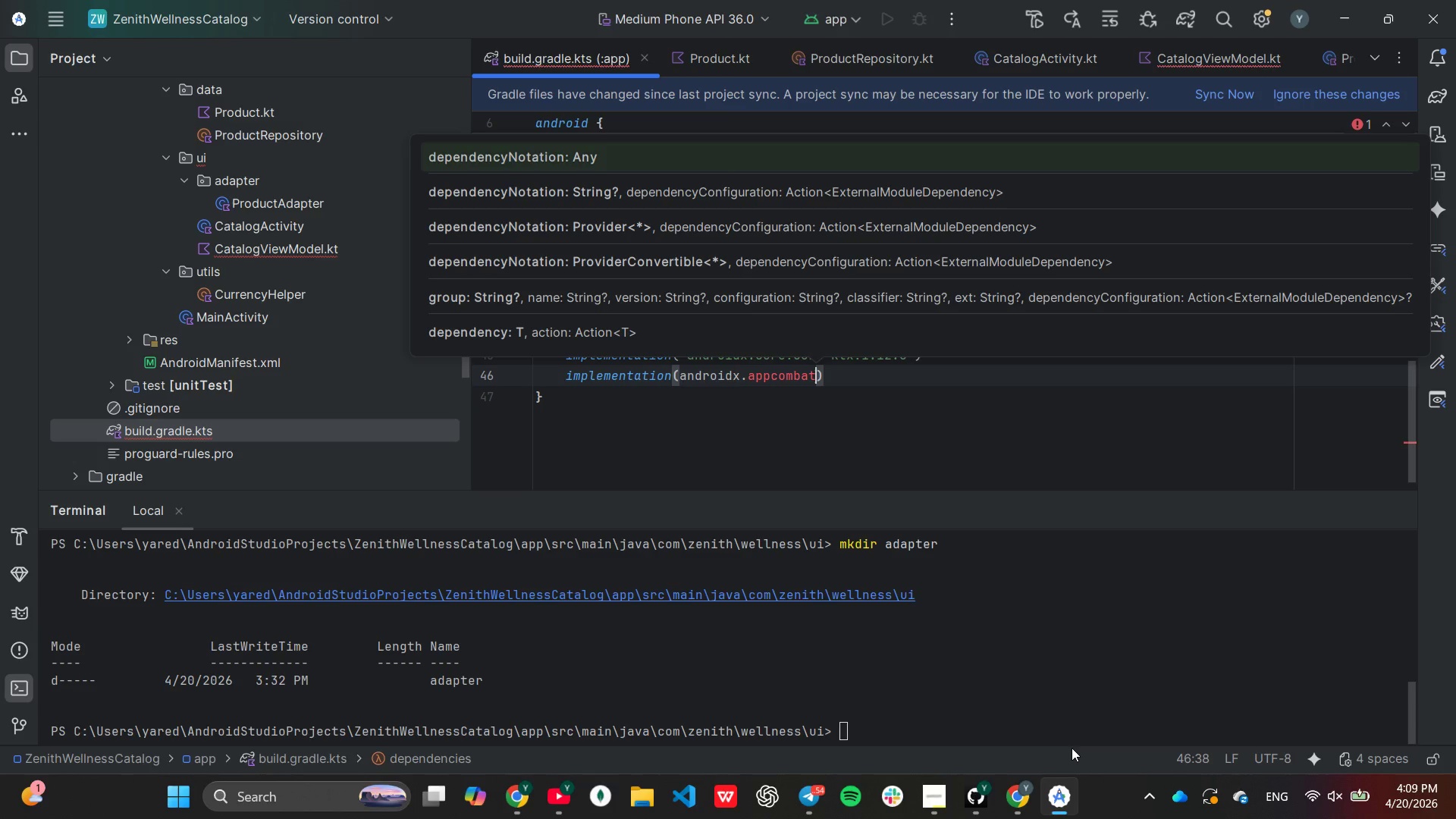 
wait(11.14)
 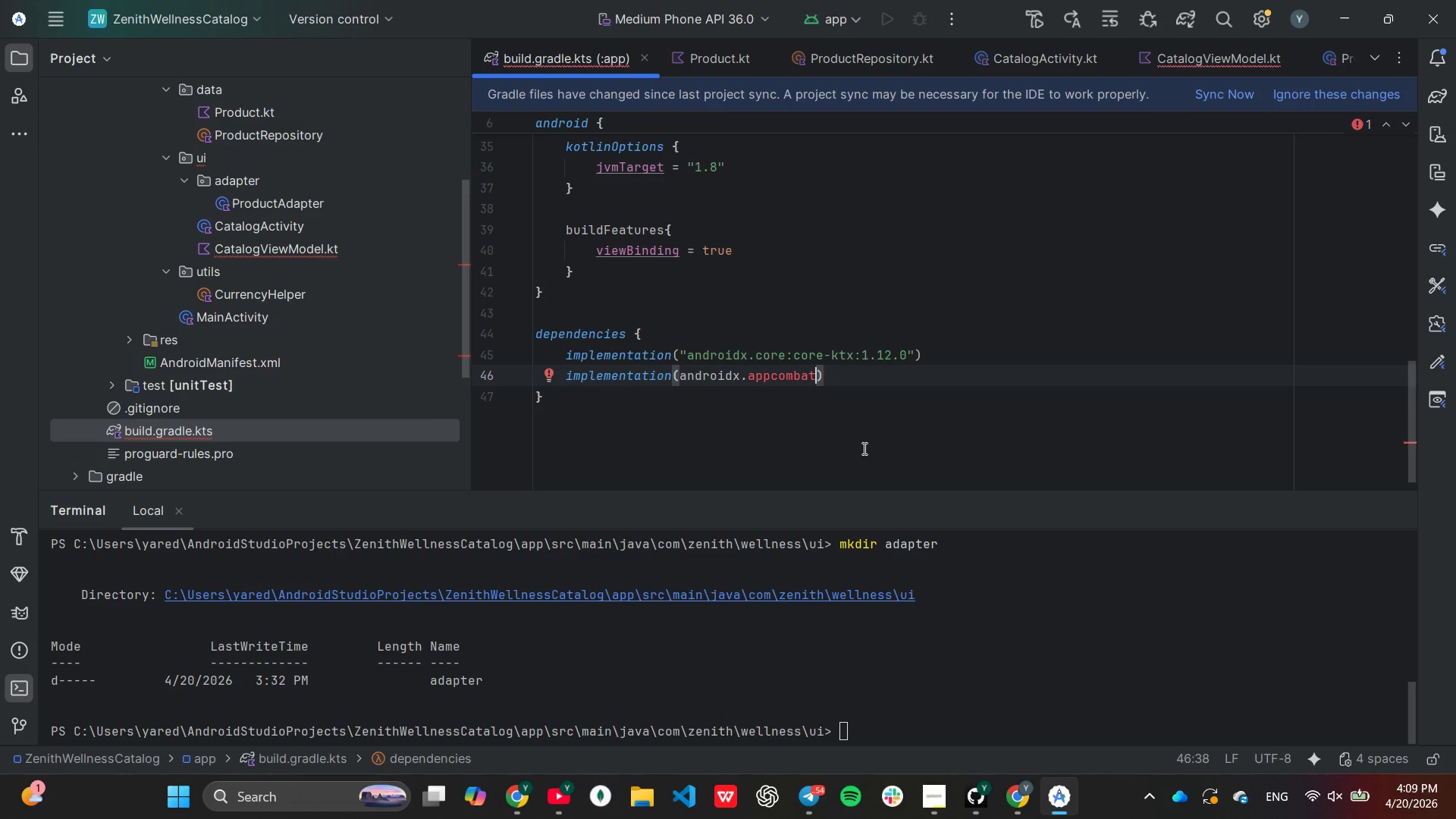 
type(:app)
key(Tab)
key(Backspace)
 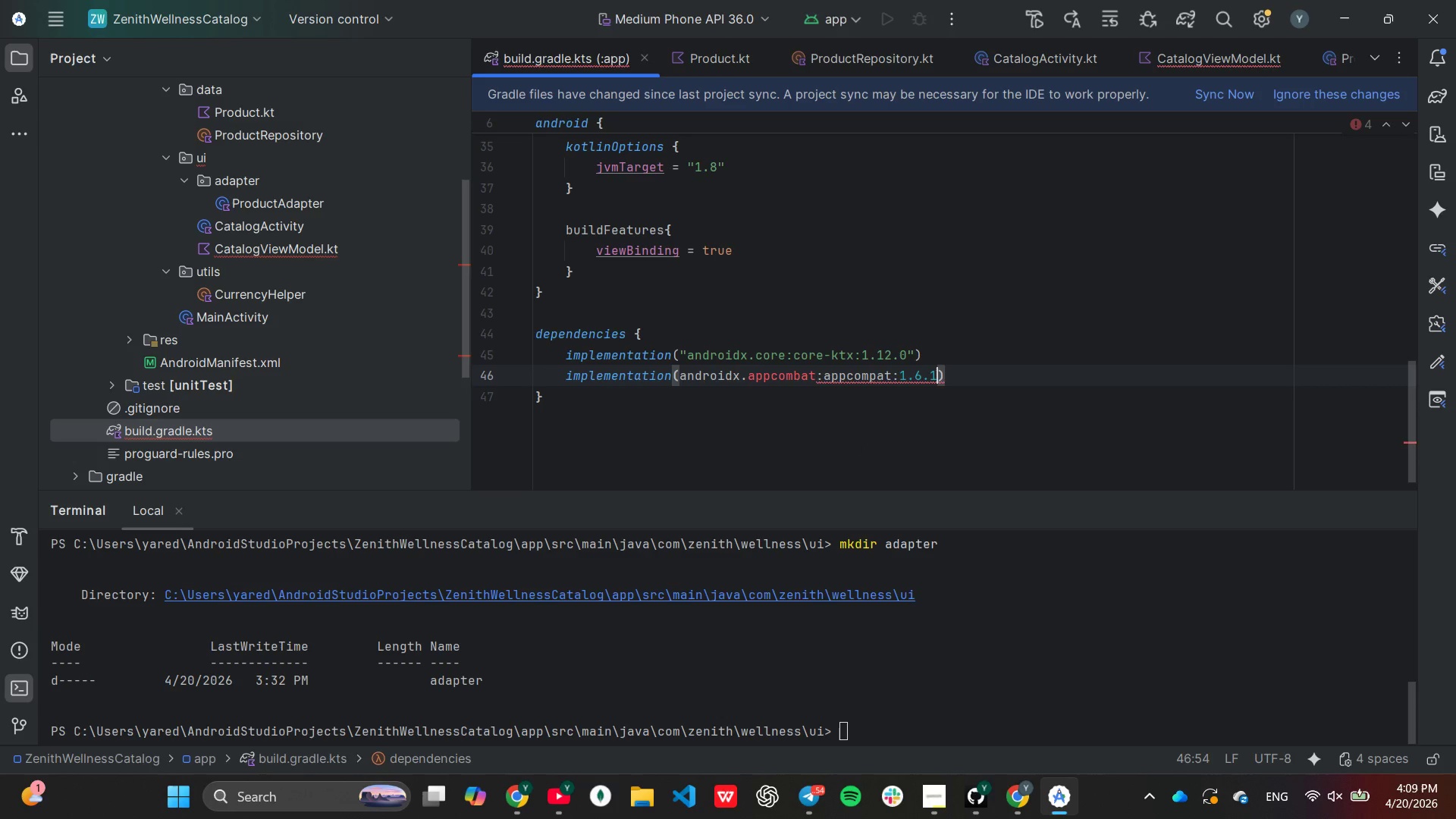 
key(ArrowRight)
 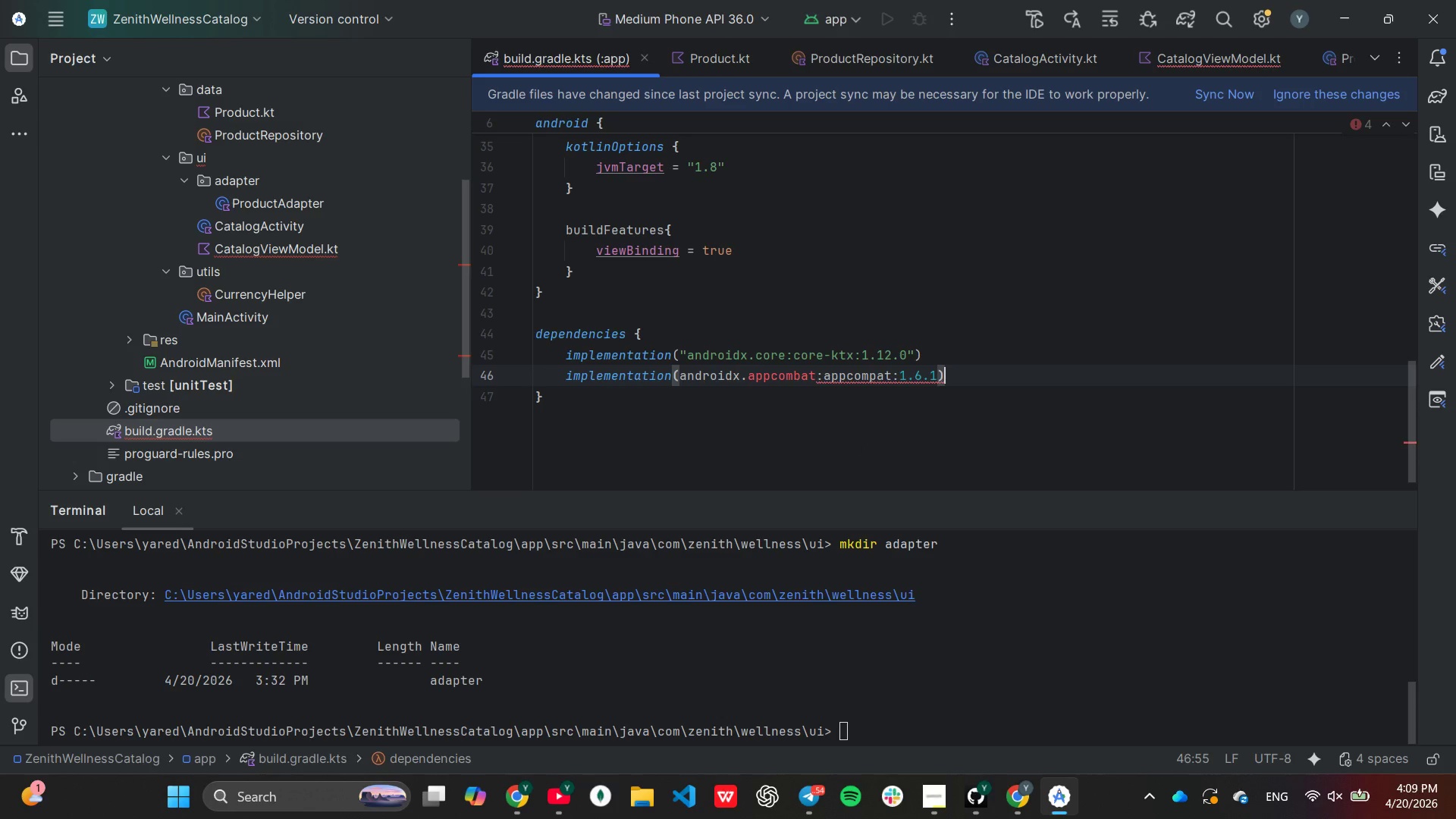 
key(Enter)
 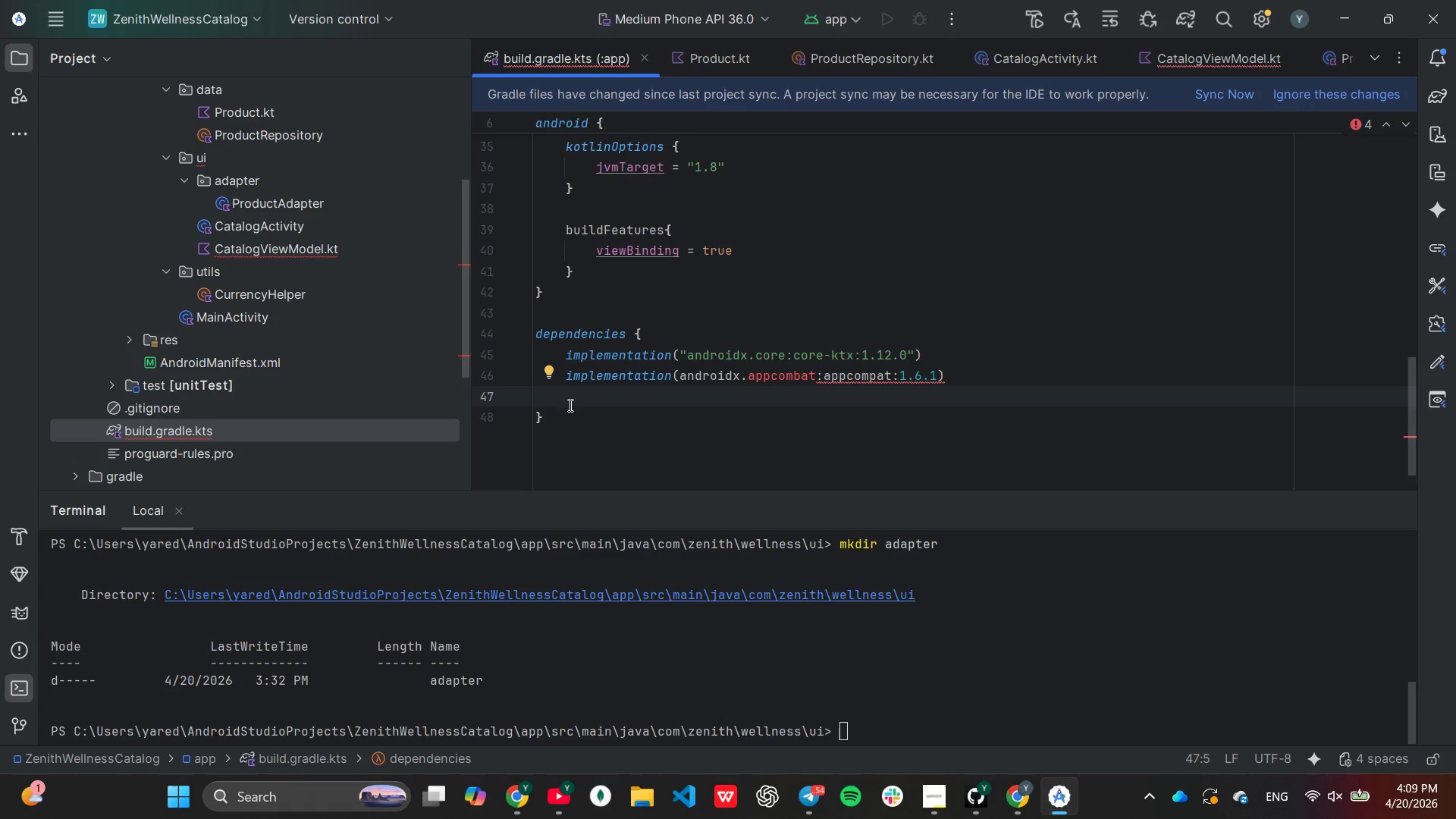 
wait(6.48)
 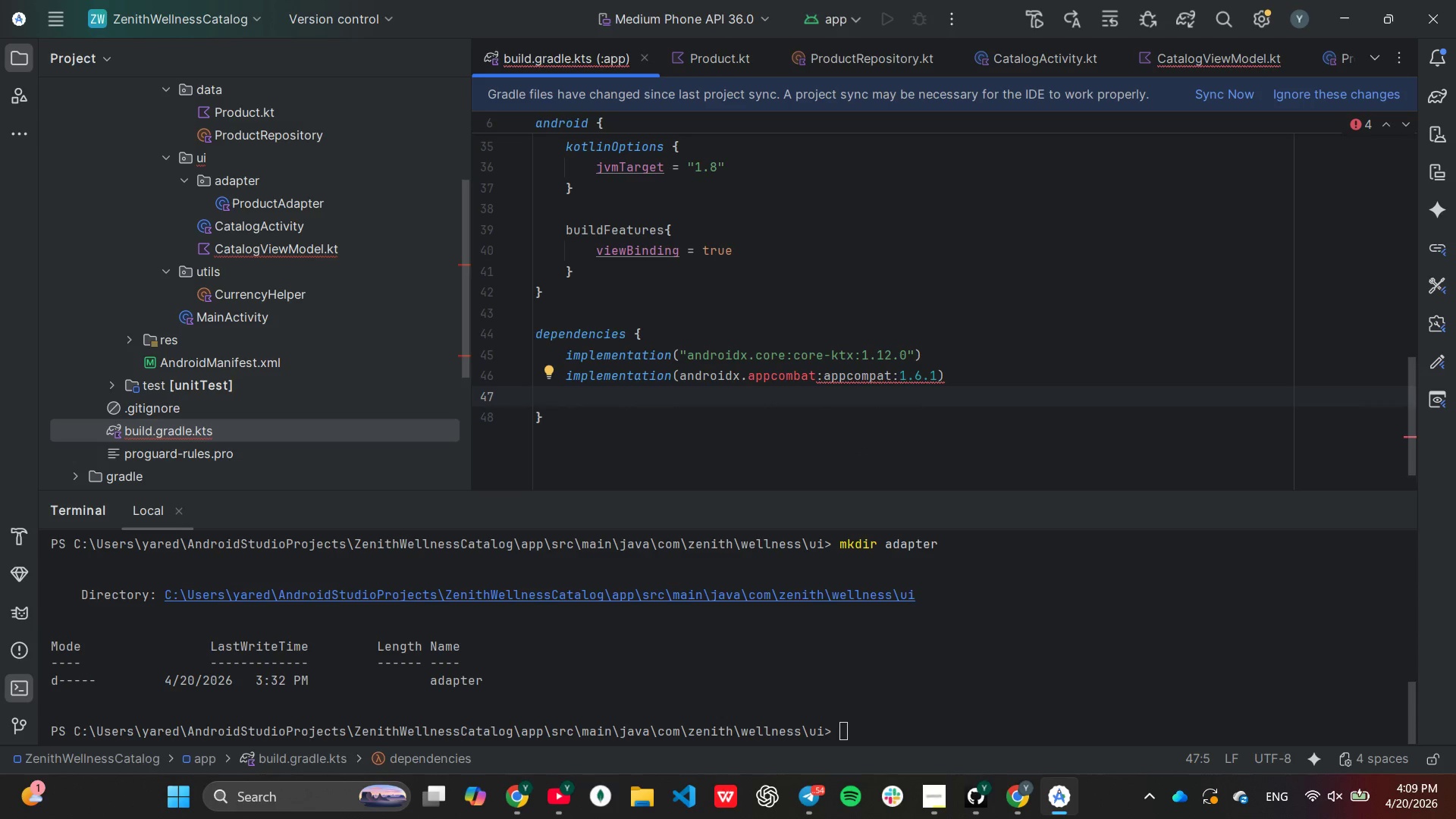 
left_click_drag(start_coordinate=[680, 375], to_coordinate=[934, 373])
 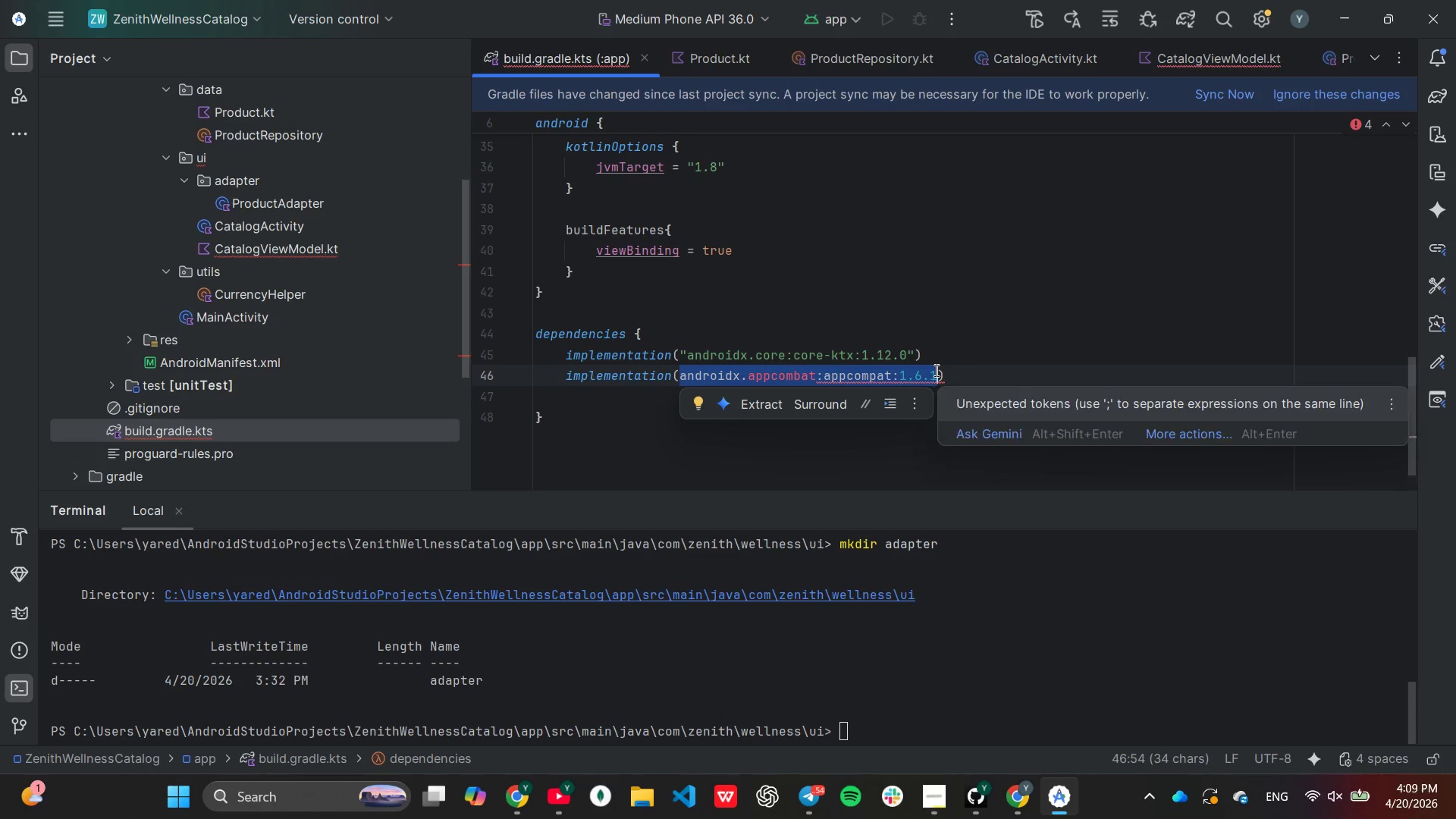 
key(Shift+ShiftLeft)
 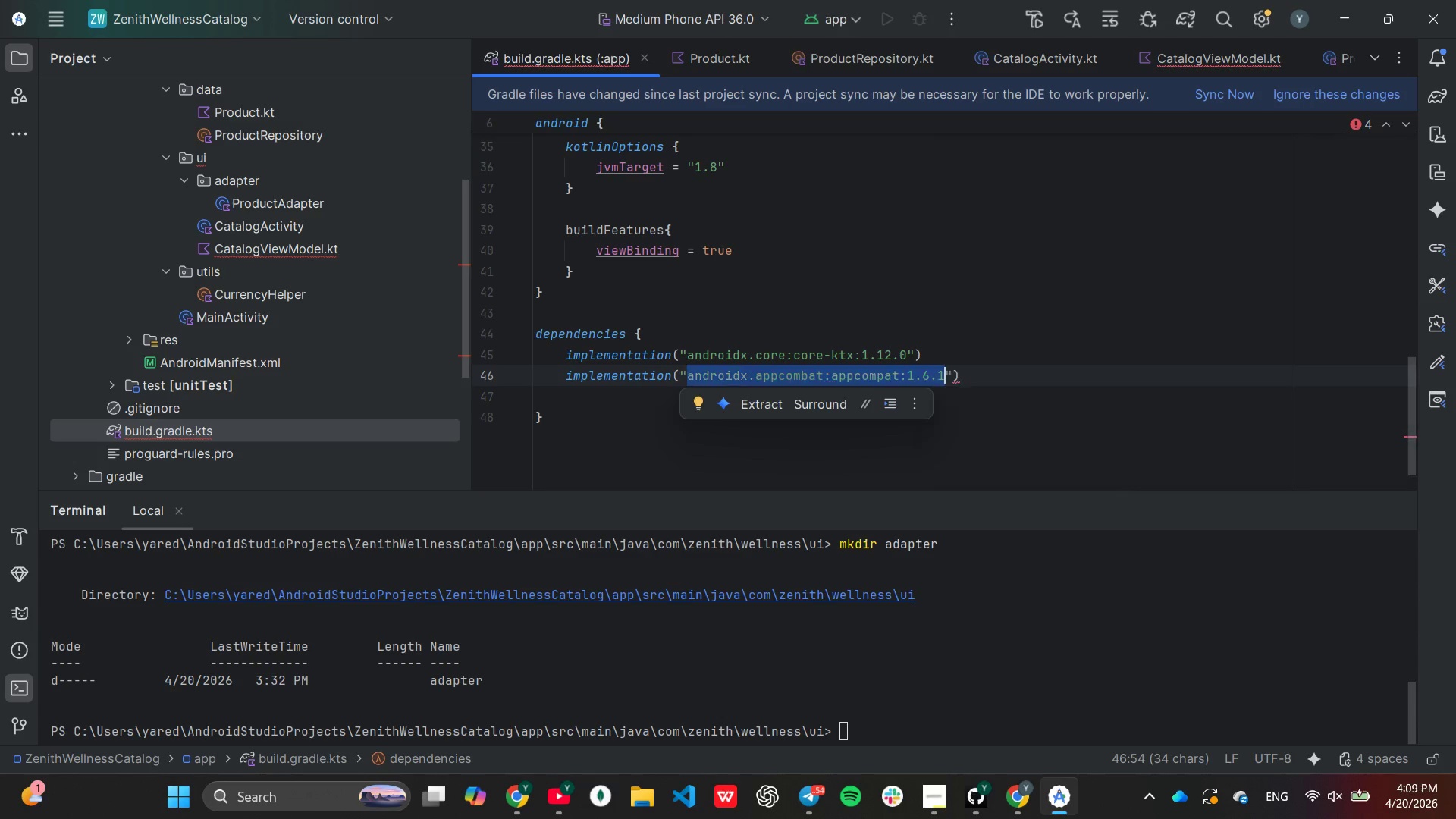 
key(Shift+Quote)
 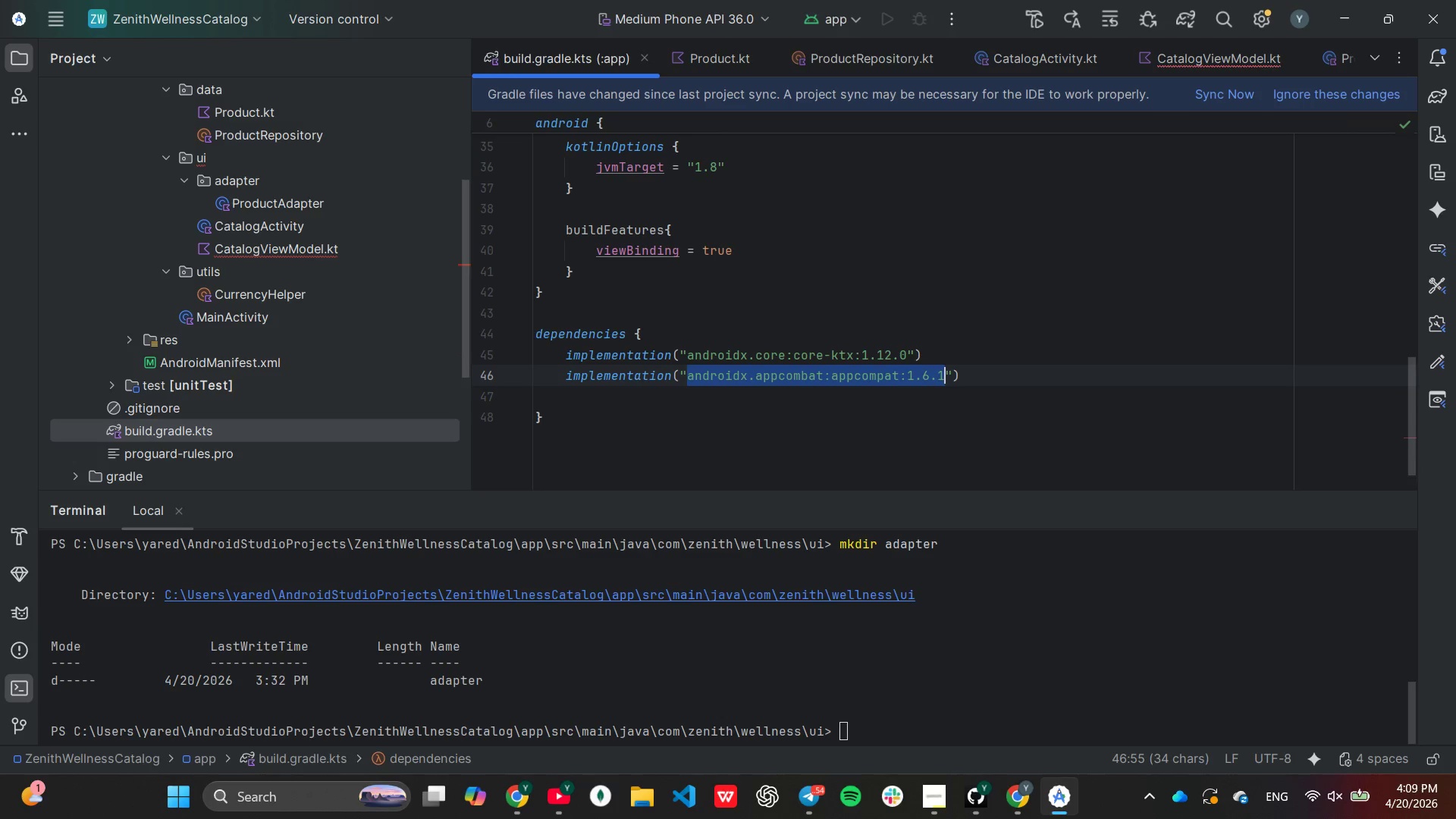 
key(ArrowDown)
 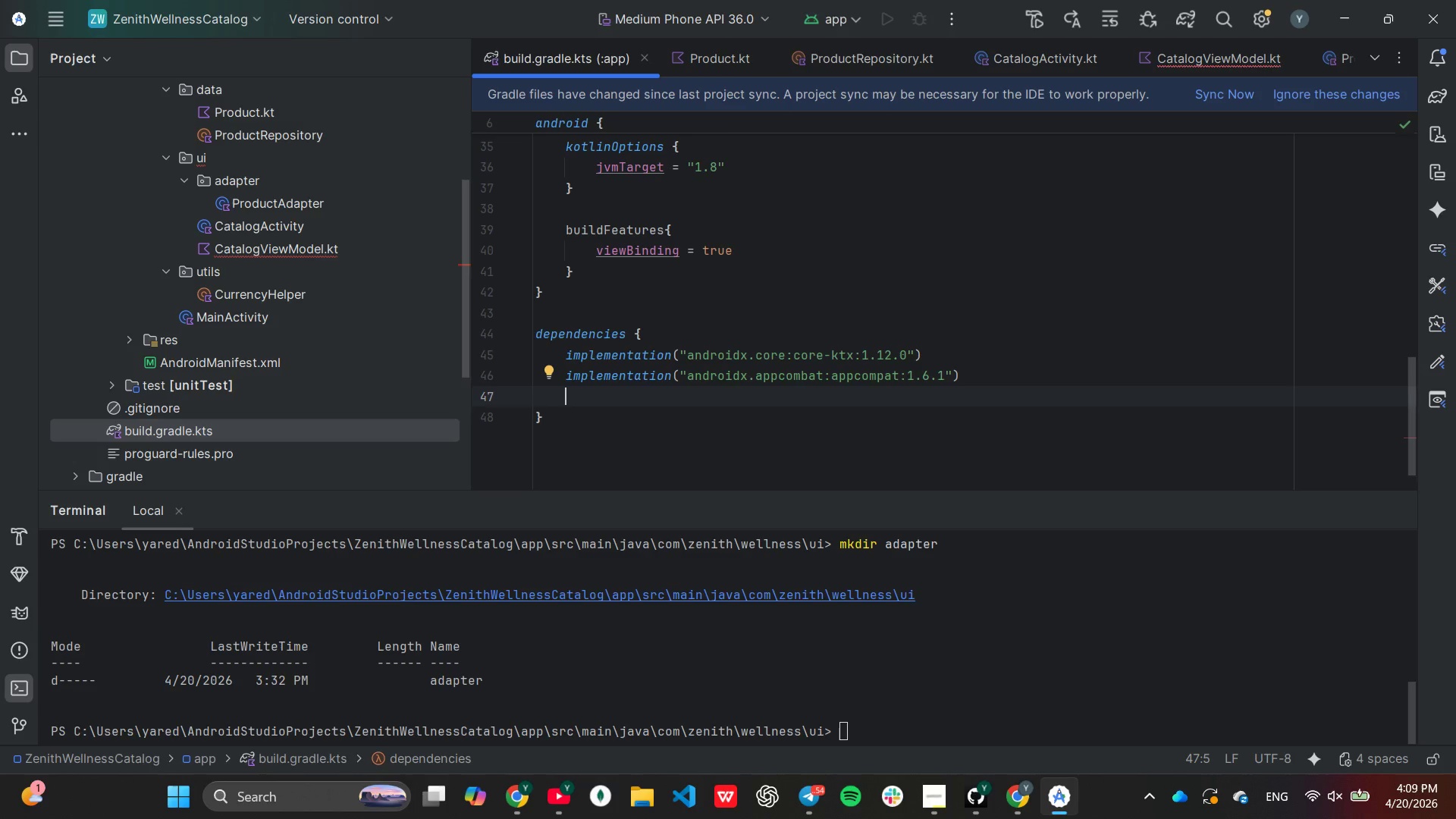 
type(impleme)
key(Tab)
 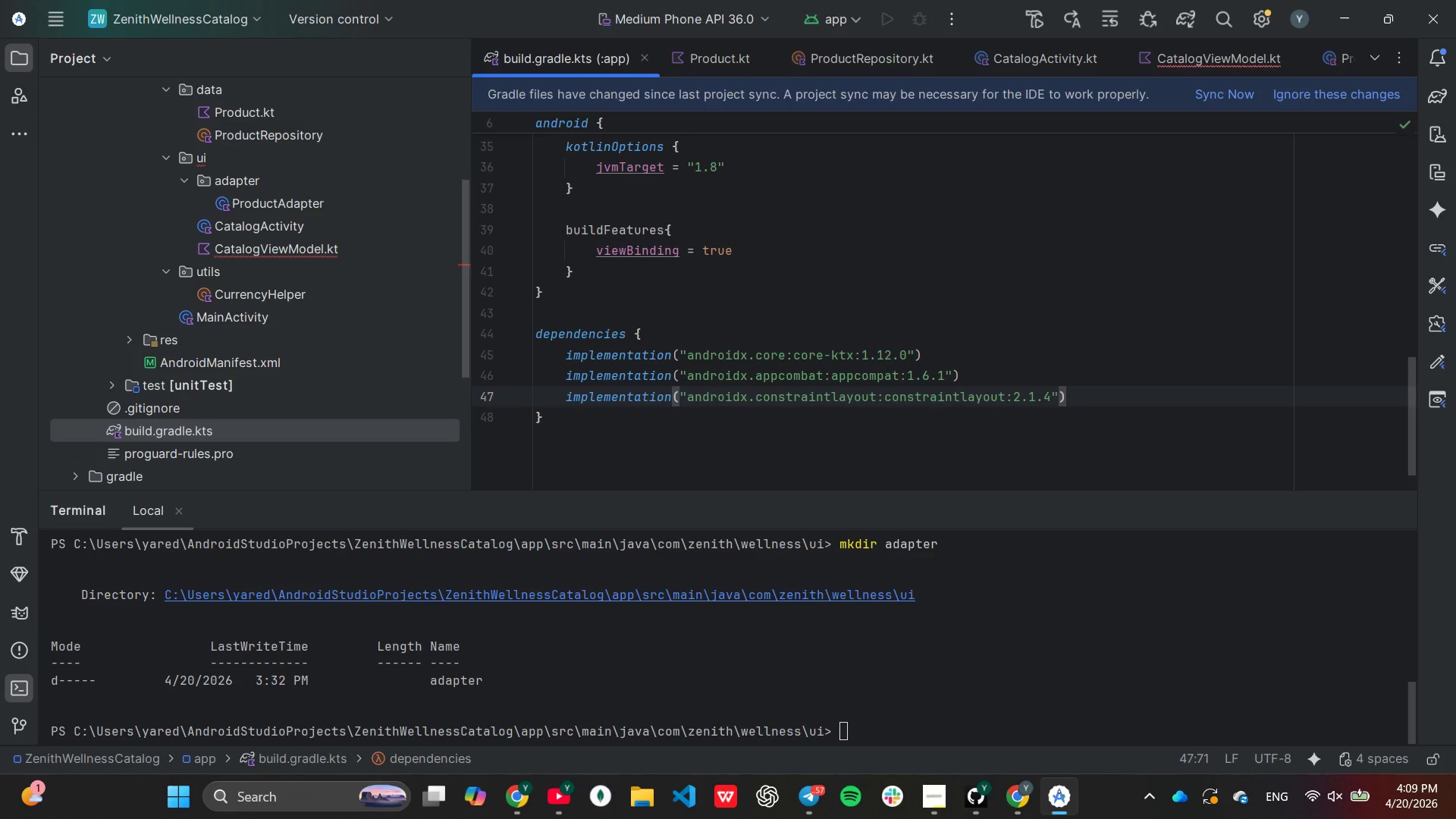 
wait(8.5)
 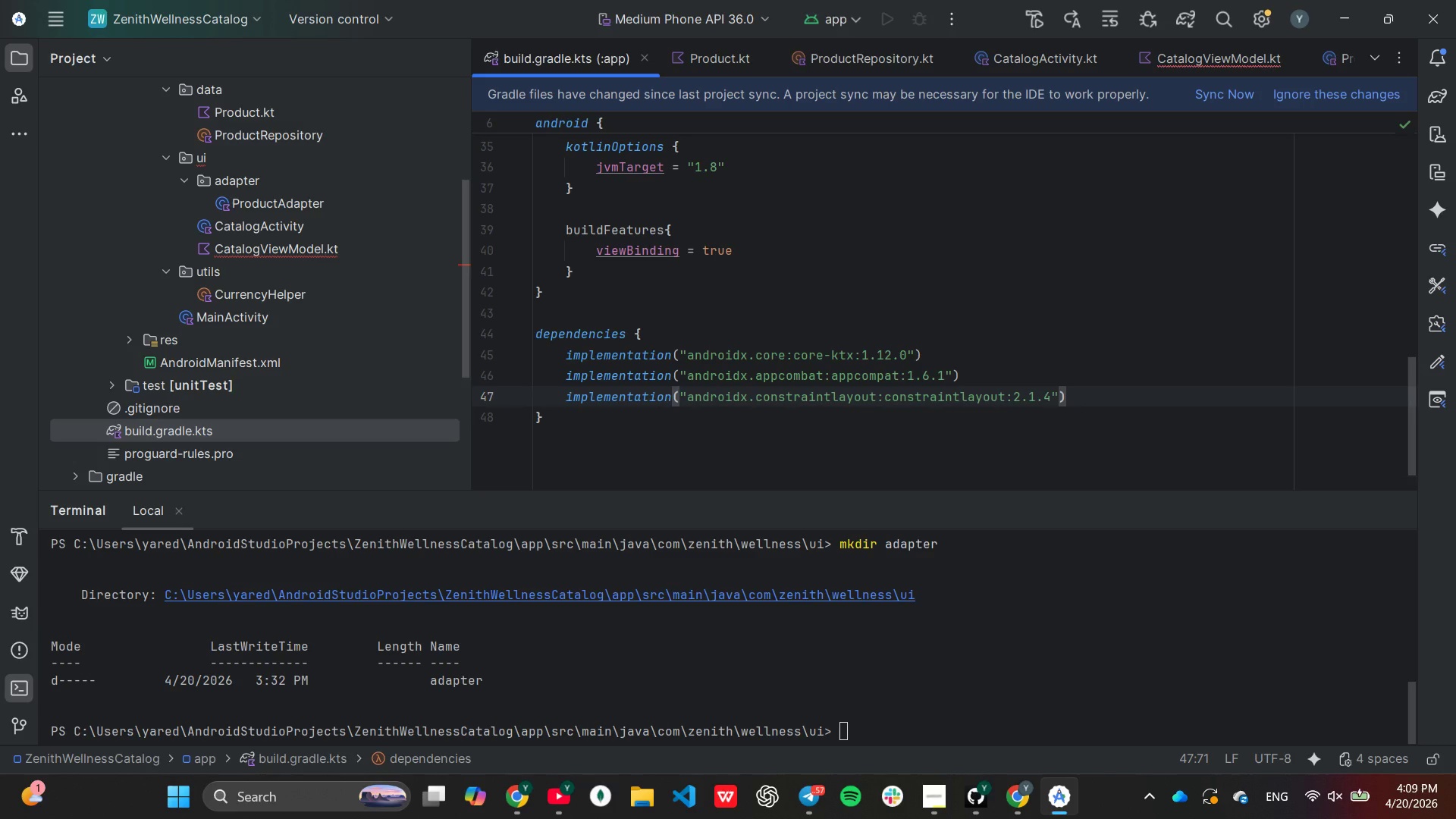 
key(Enter)
 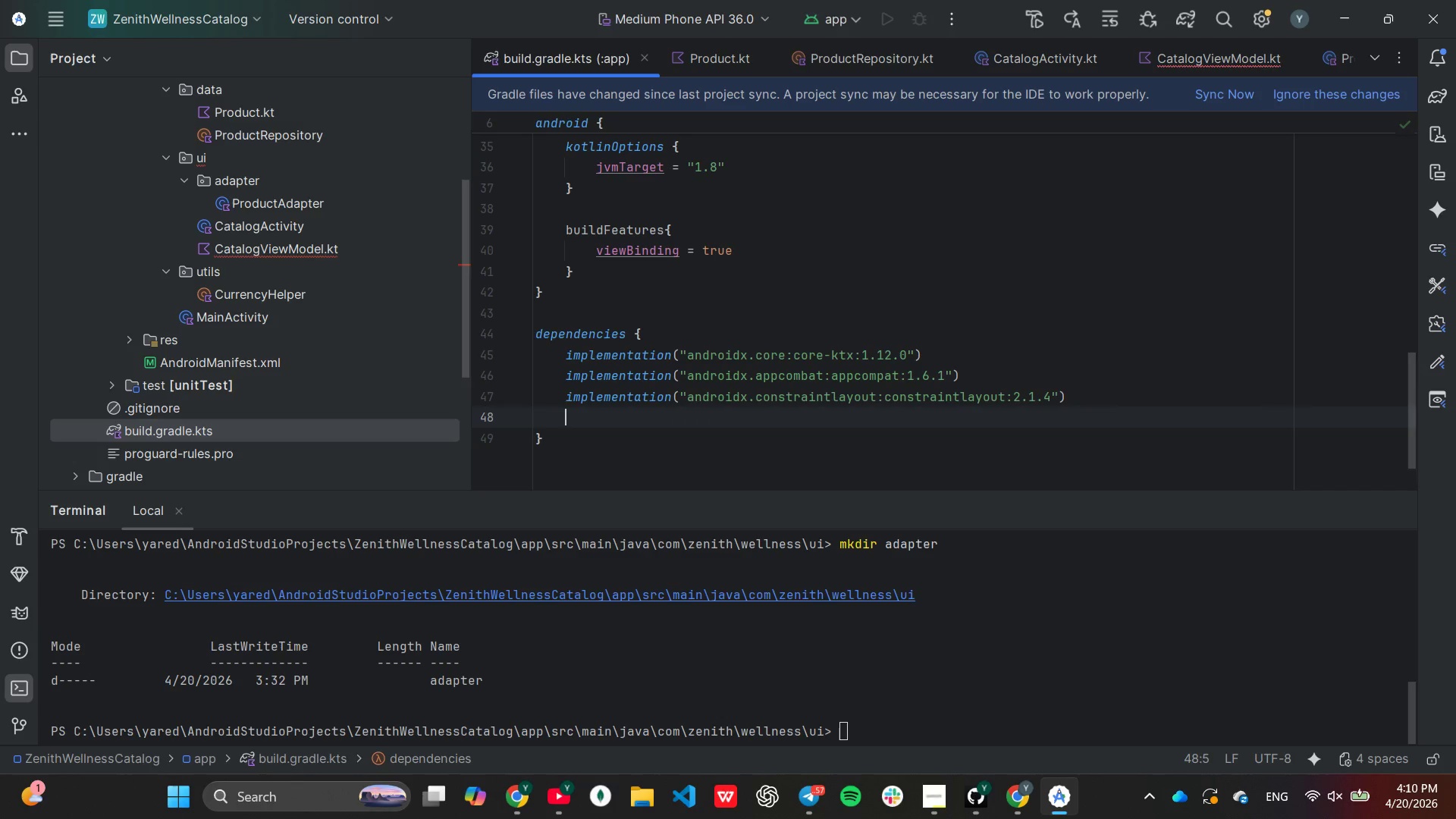 
type(imple)
 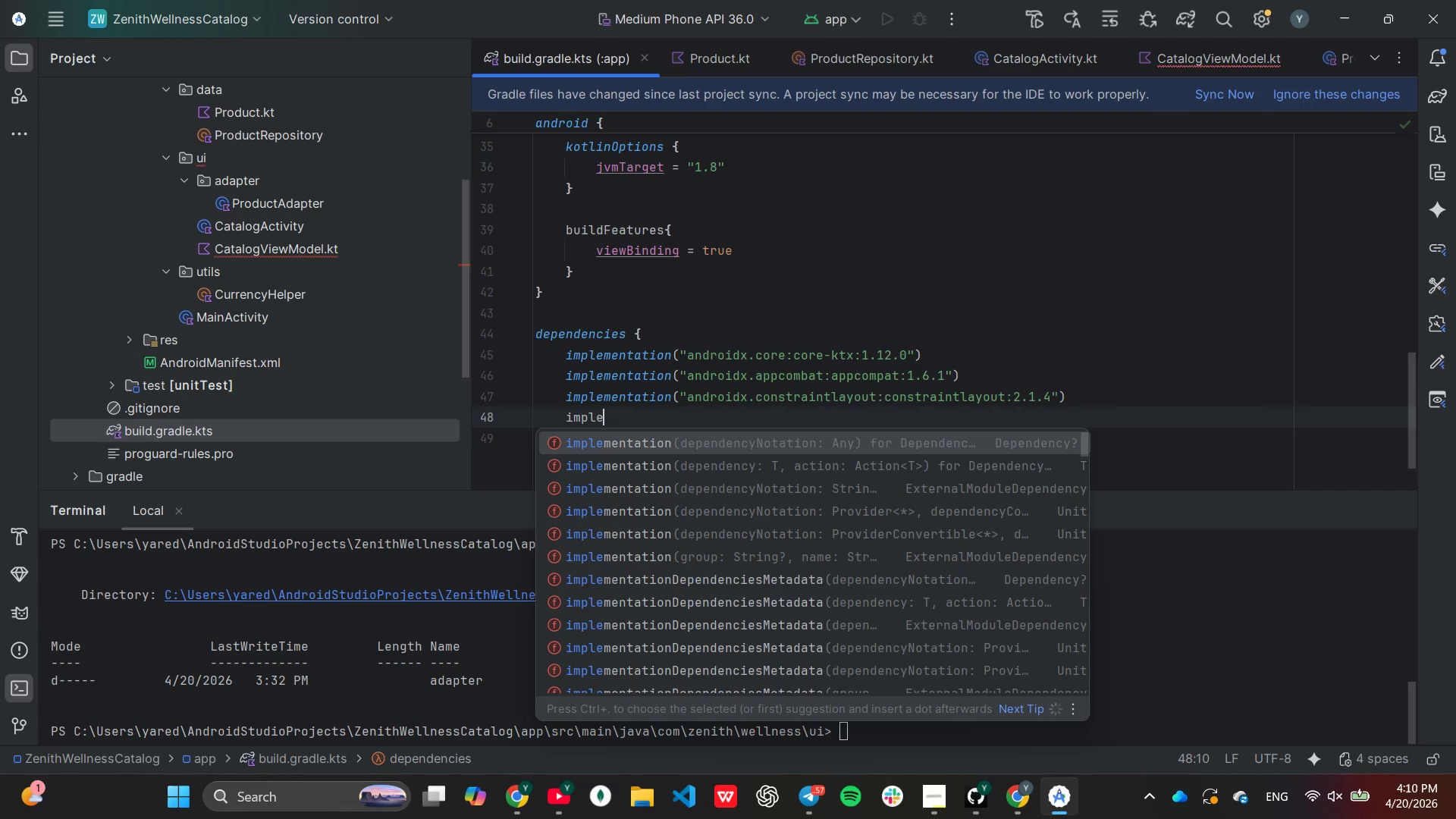 
key(Enter)
 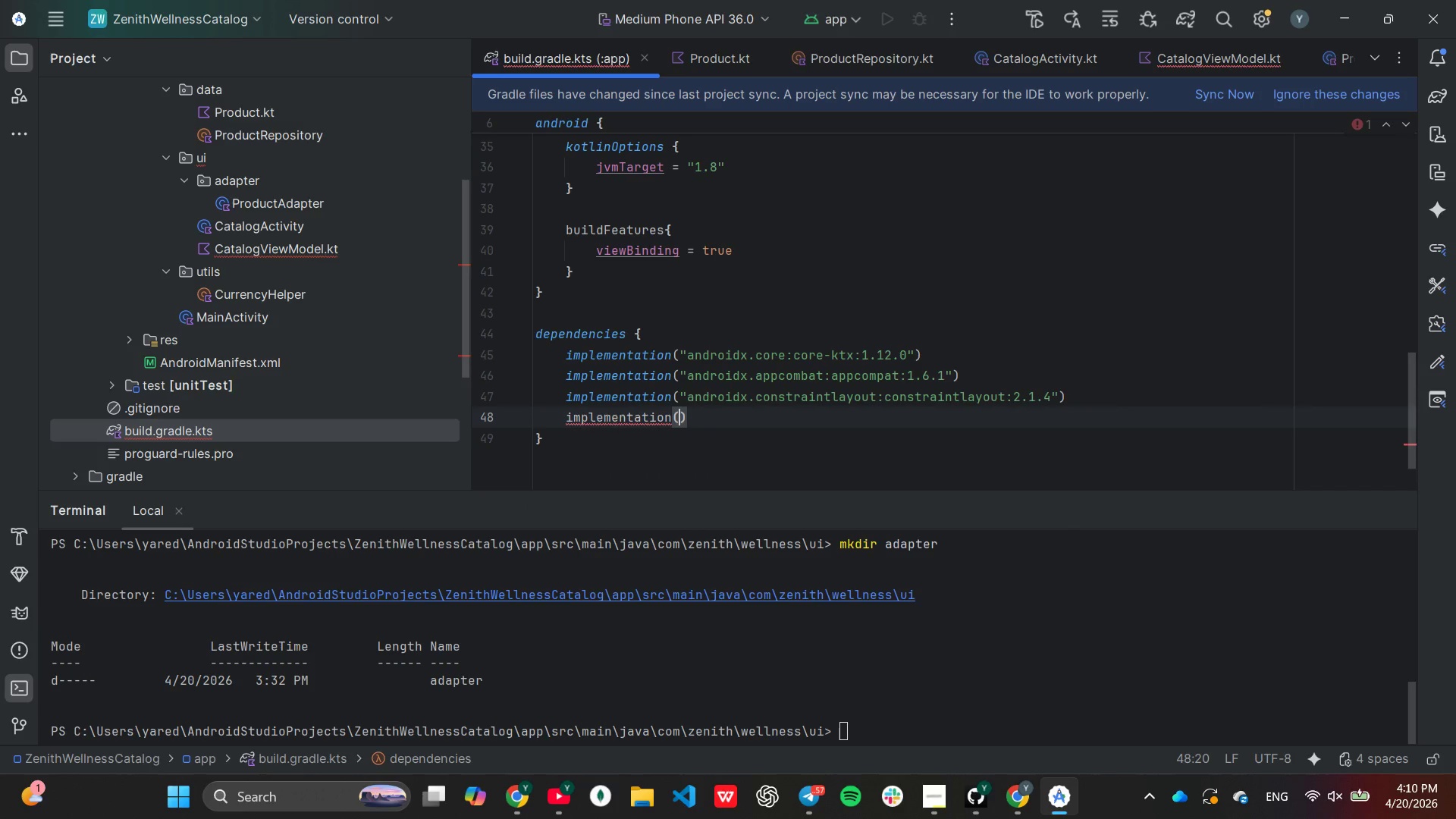 
key(Shift+Quote)
 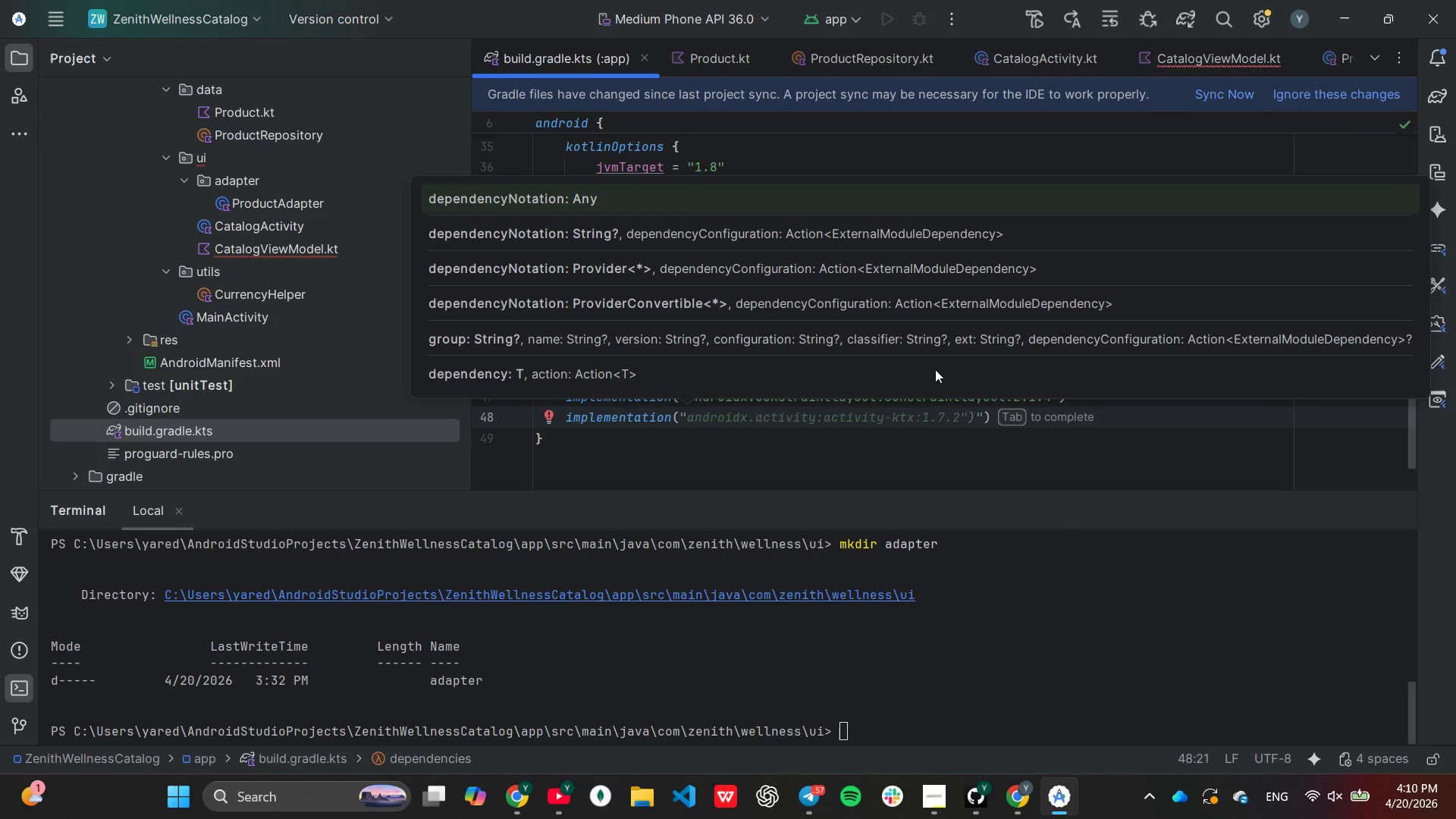 
type(com.goo)
key(Tab)
 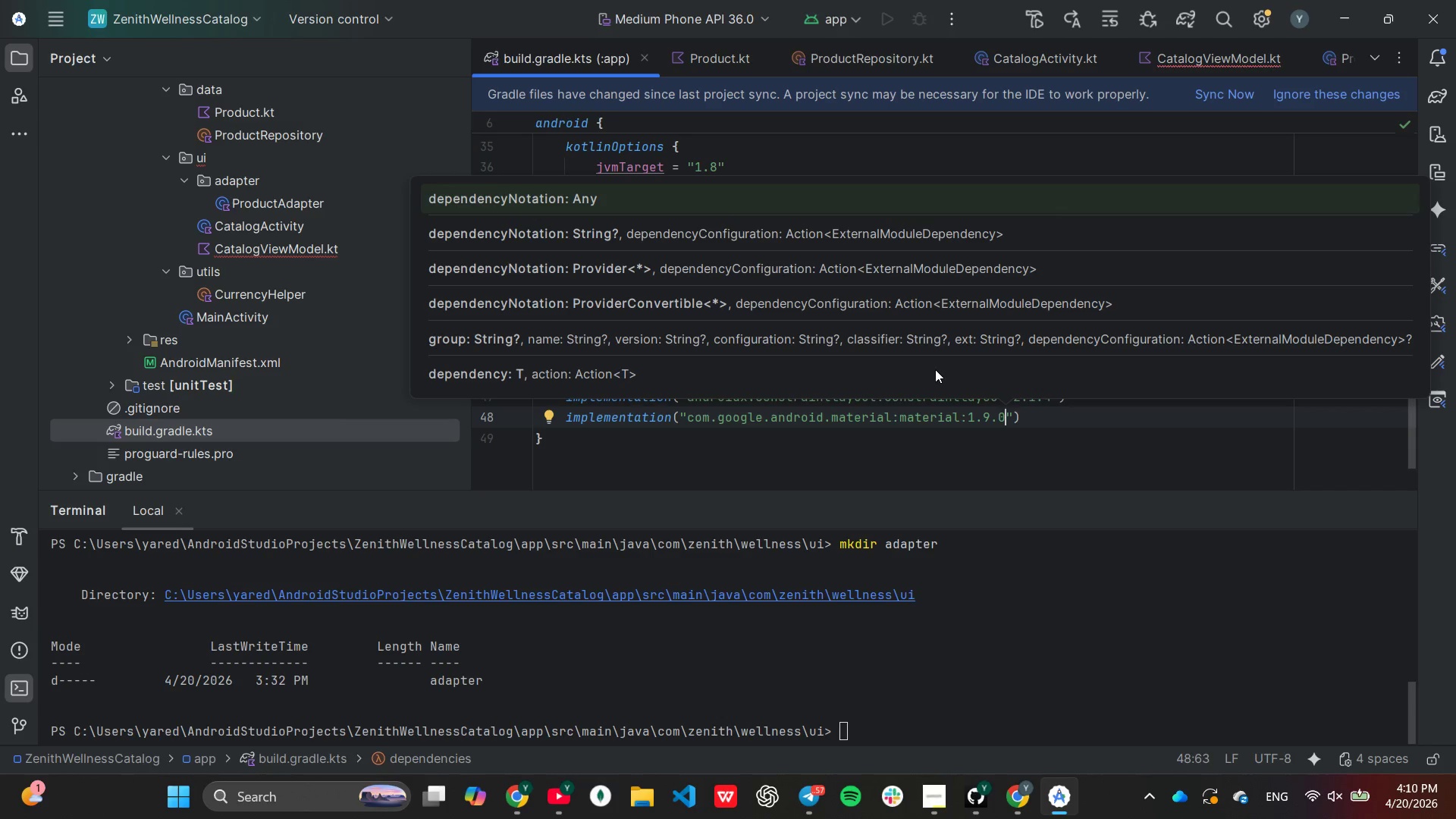 
key(ArrowLeft)
 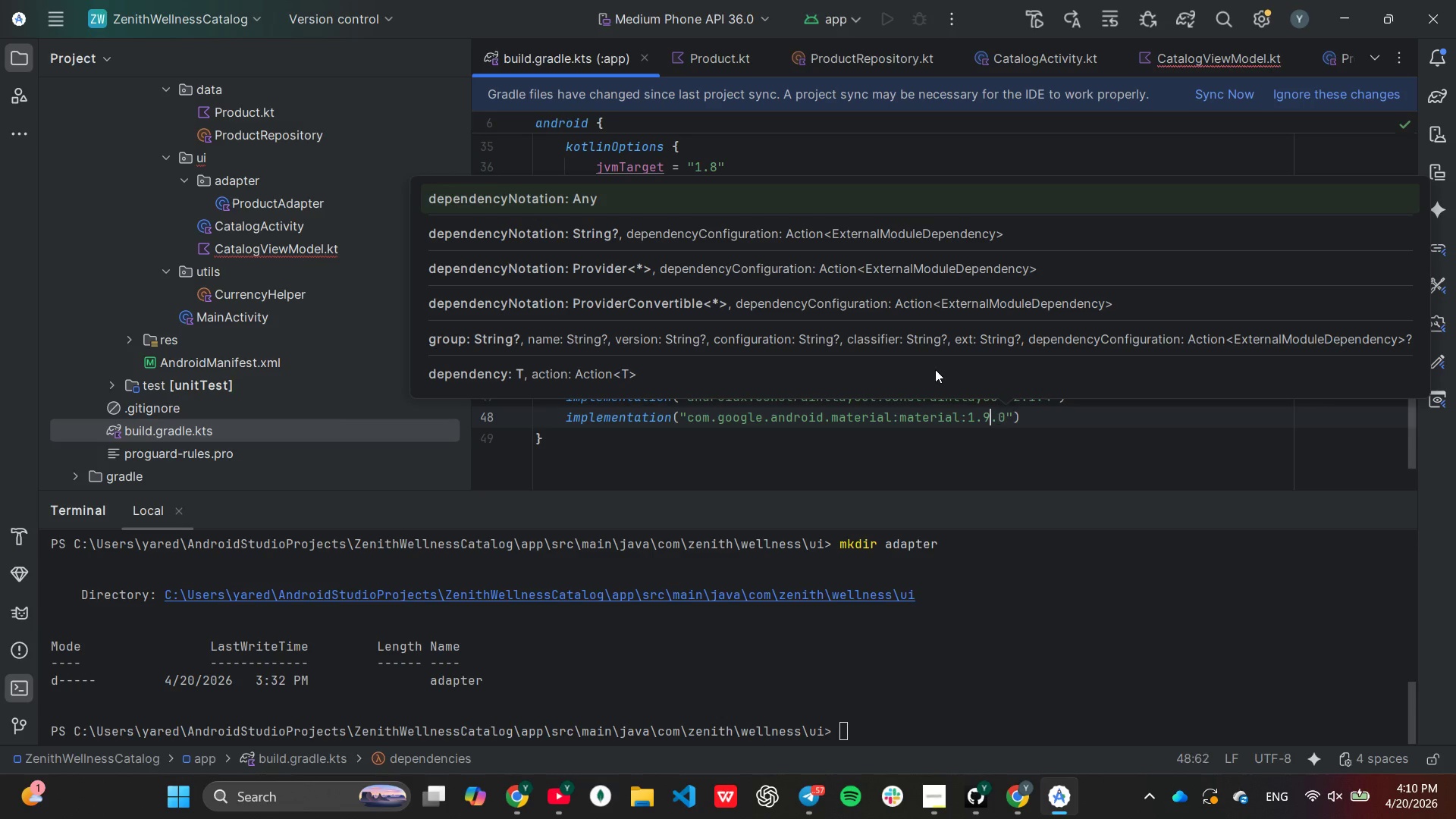 
key(ArrowLeft)
 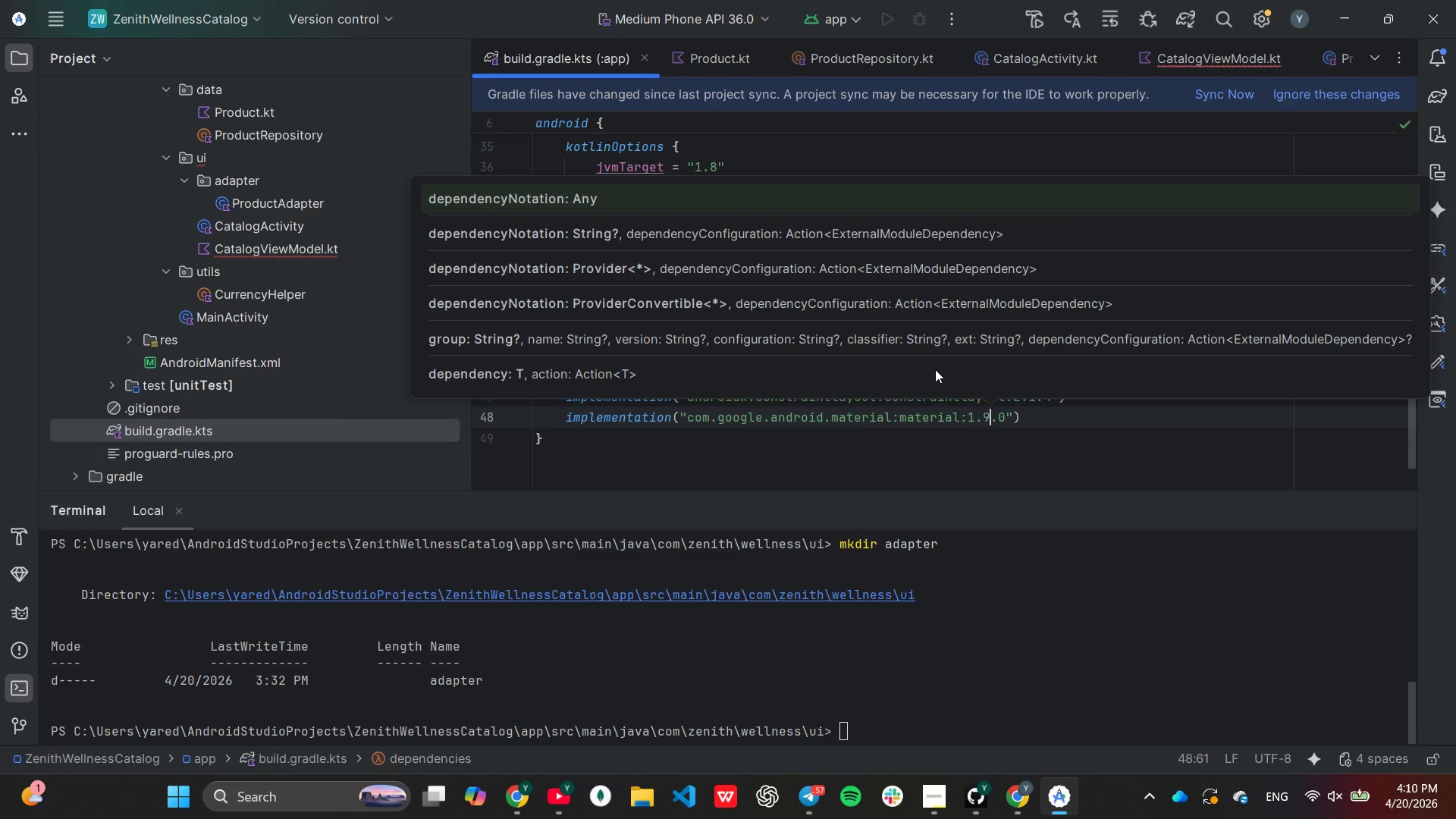 
key(Backspace)
type(11[End])
 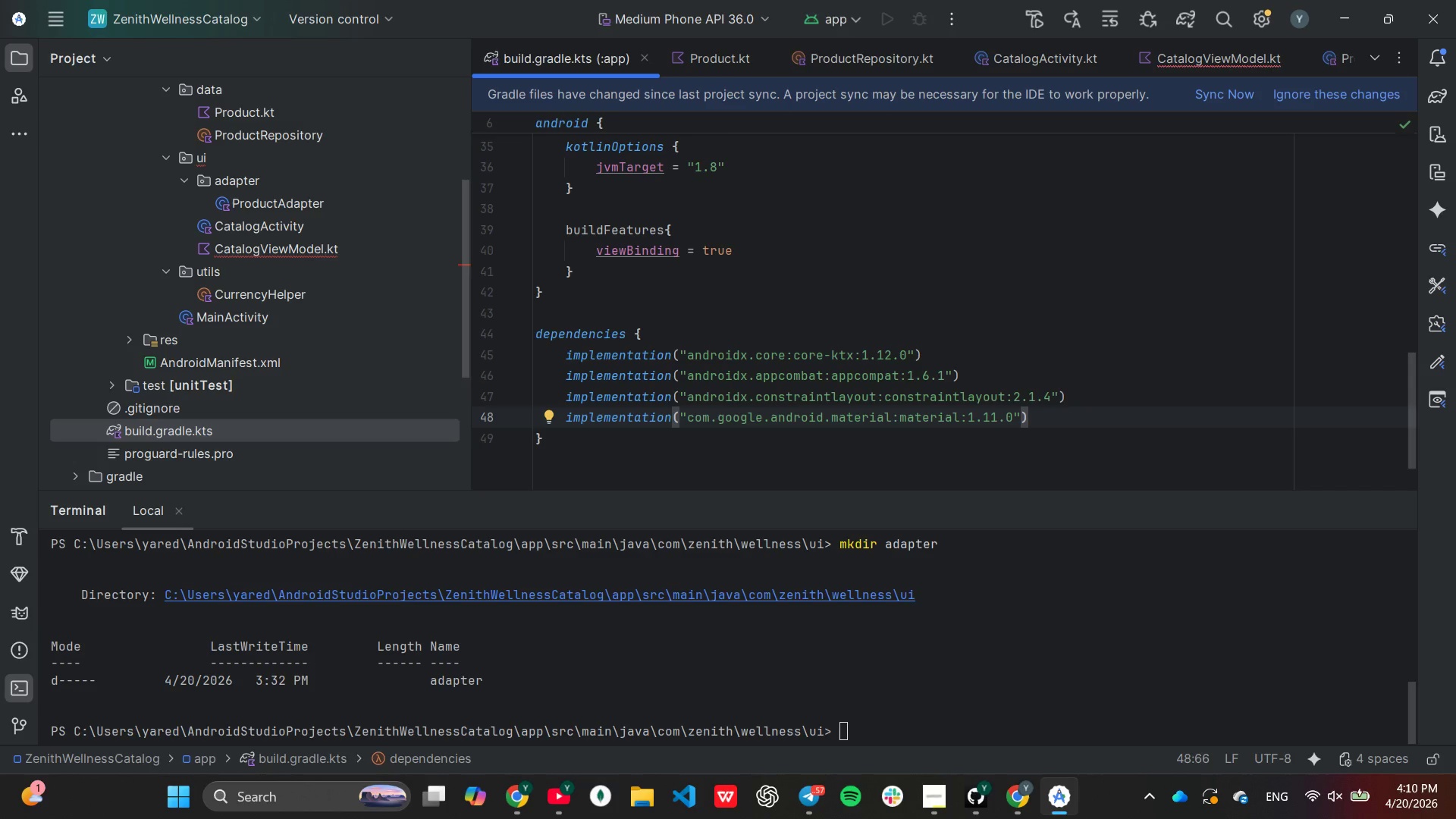 
key(Enter)
 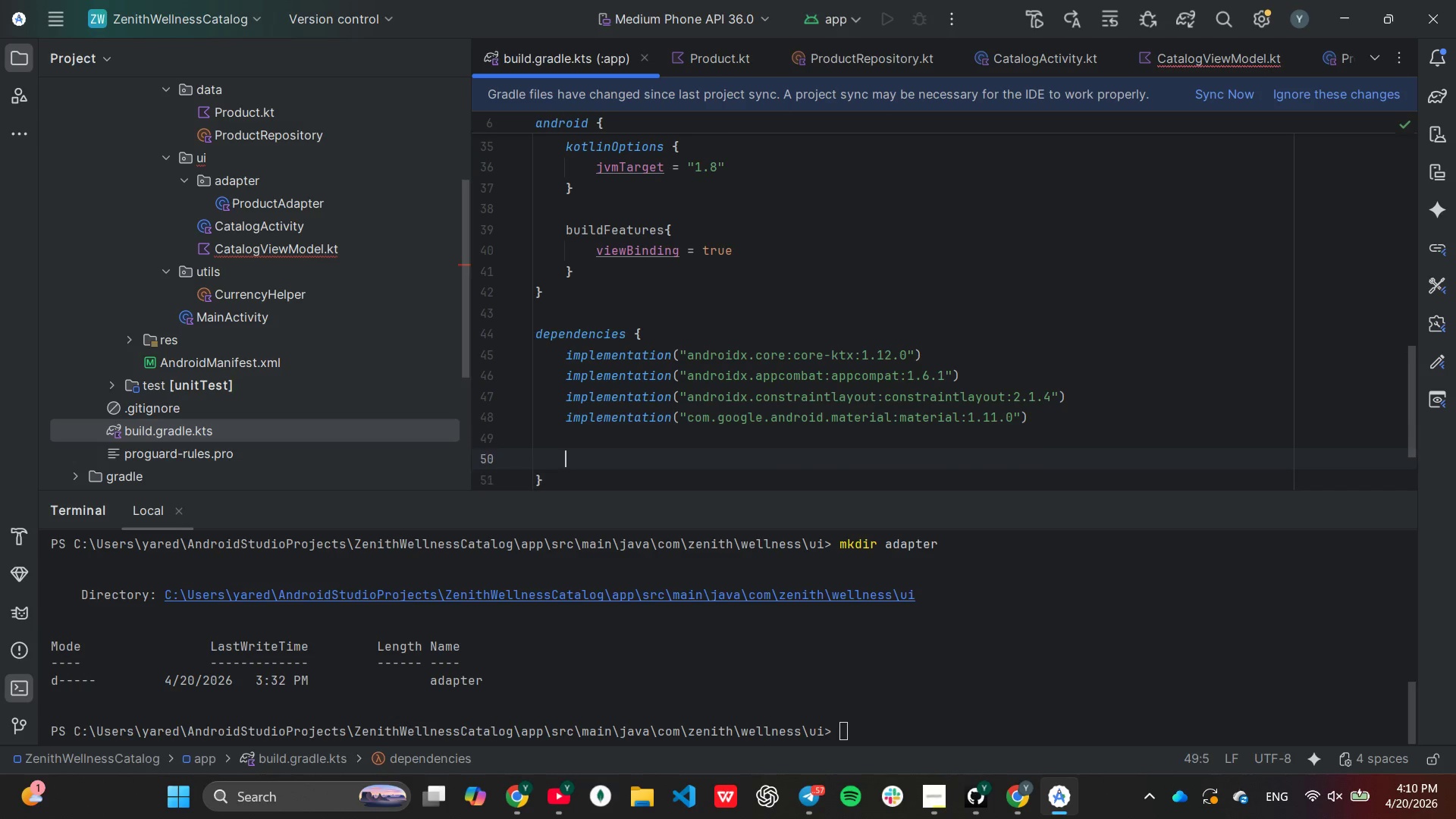 
key(Enter)
 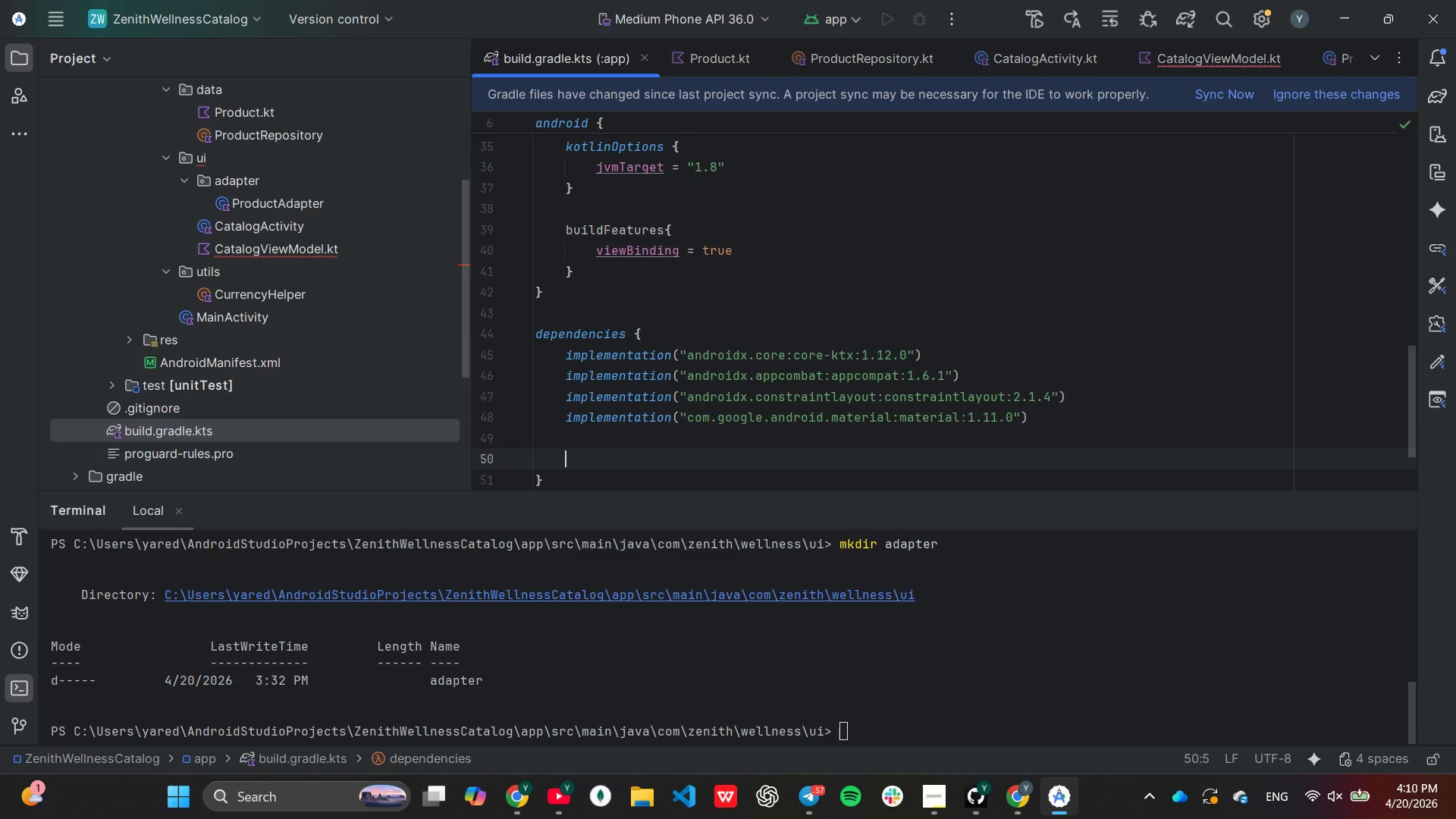 
type(val life)
 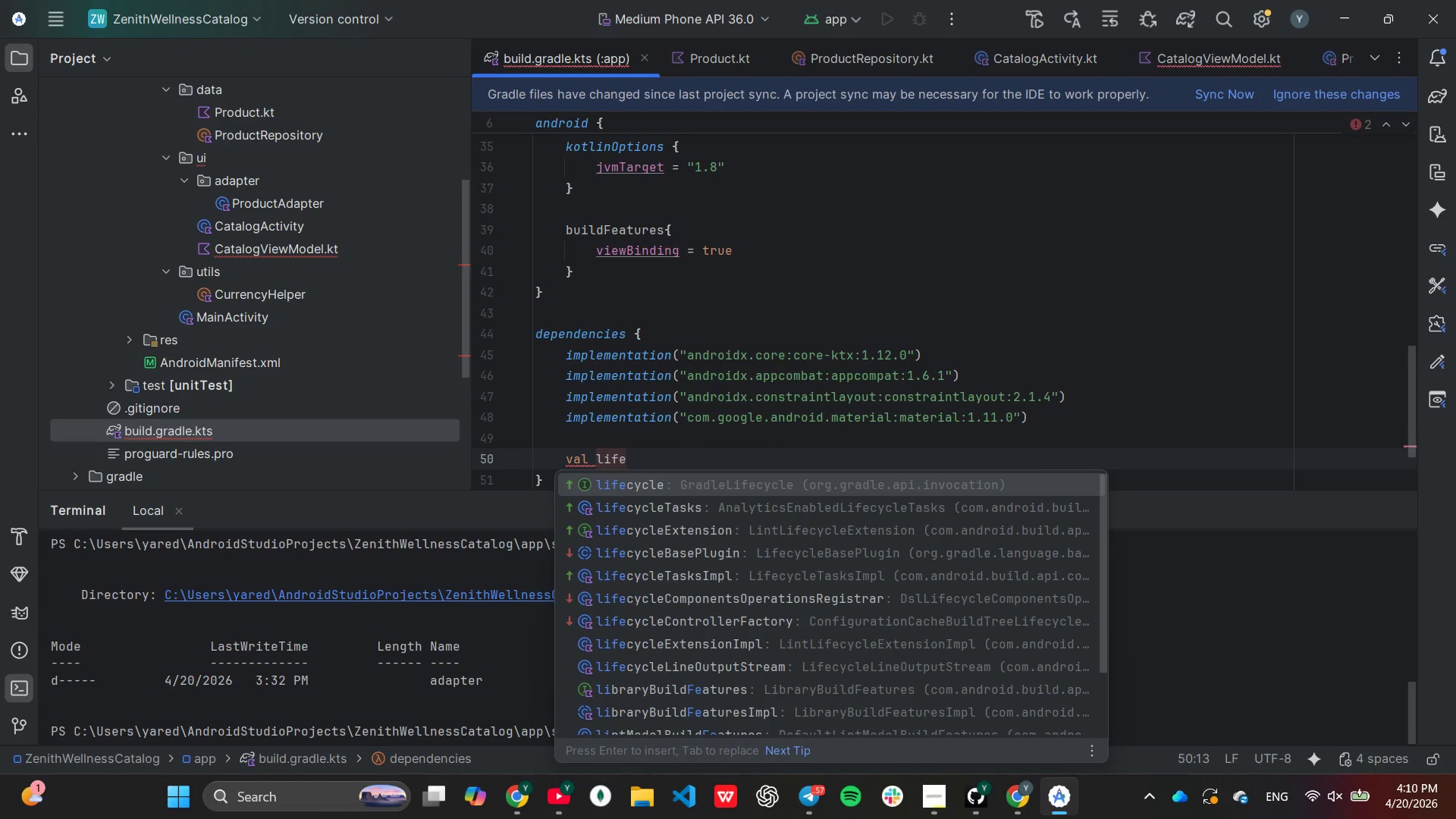 
key(Enter)
 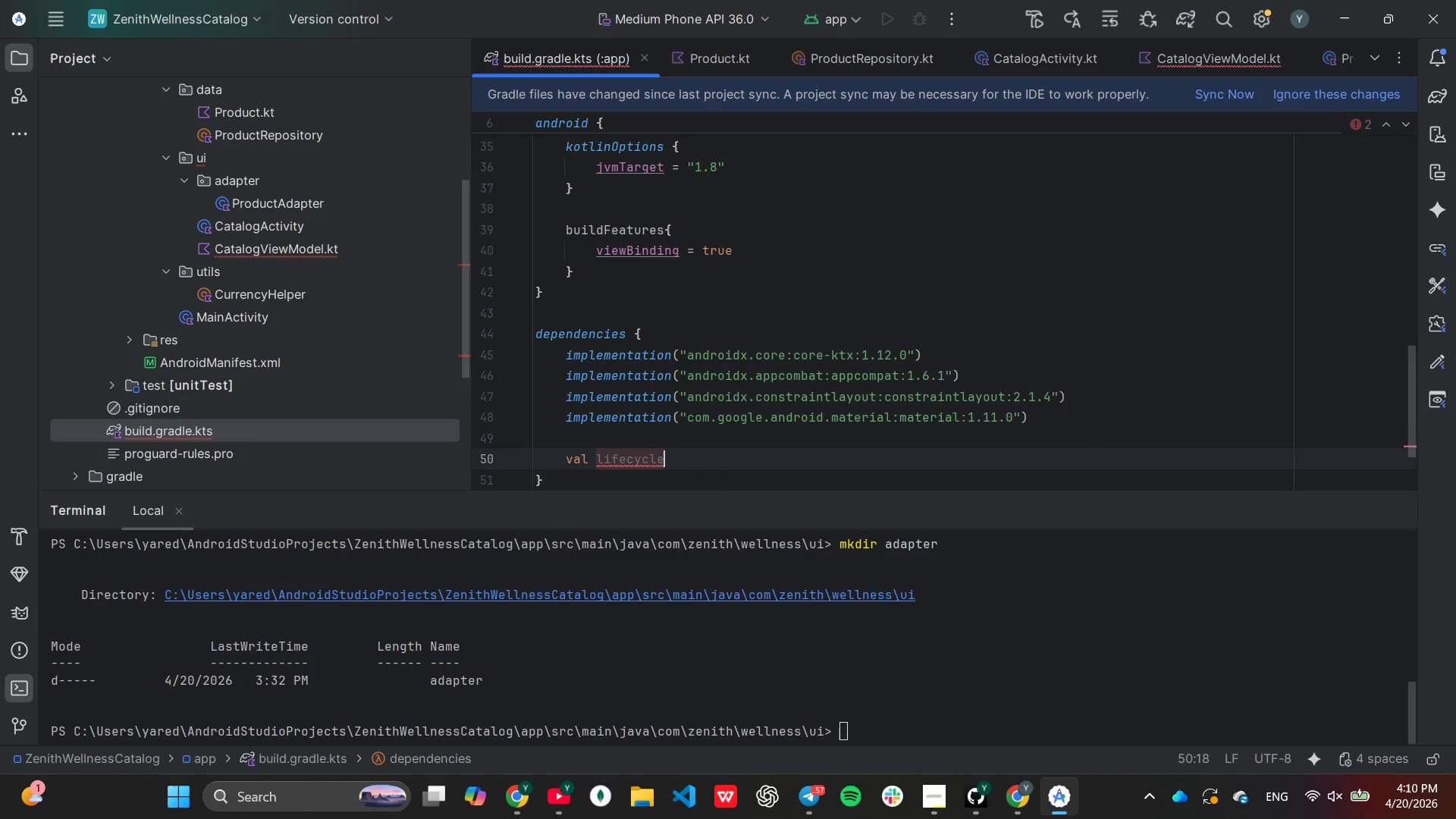 
type(_version = "2.7.0)
 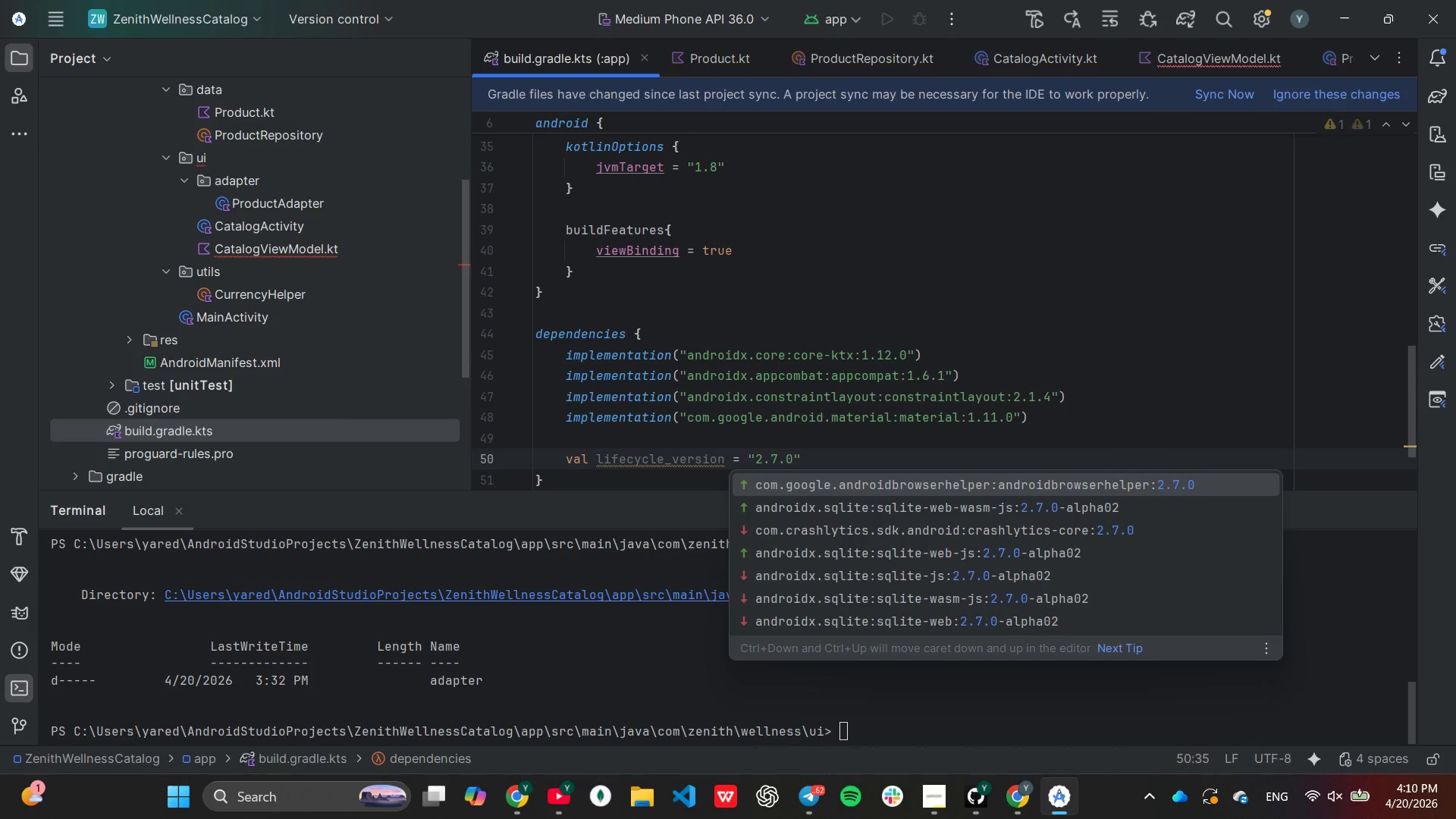 
key(ArrowRight)
 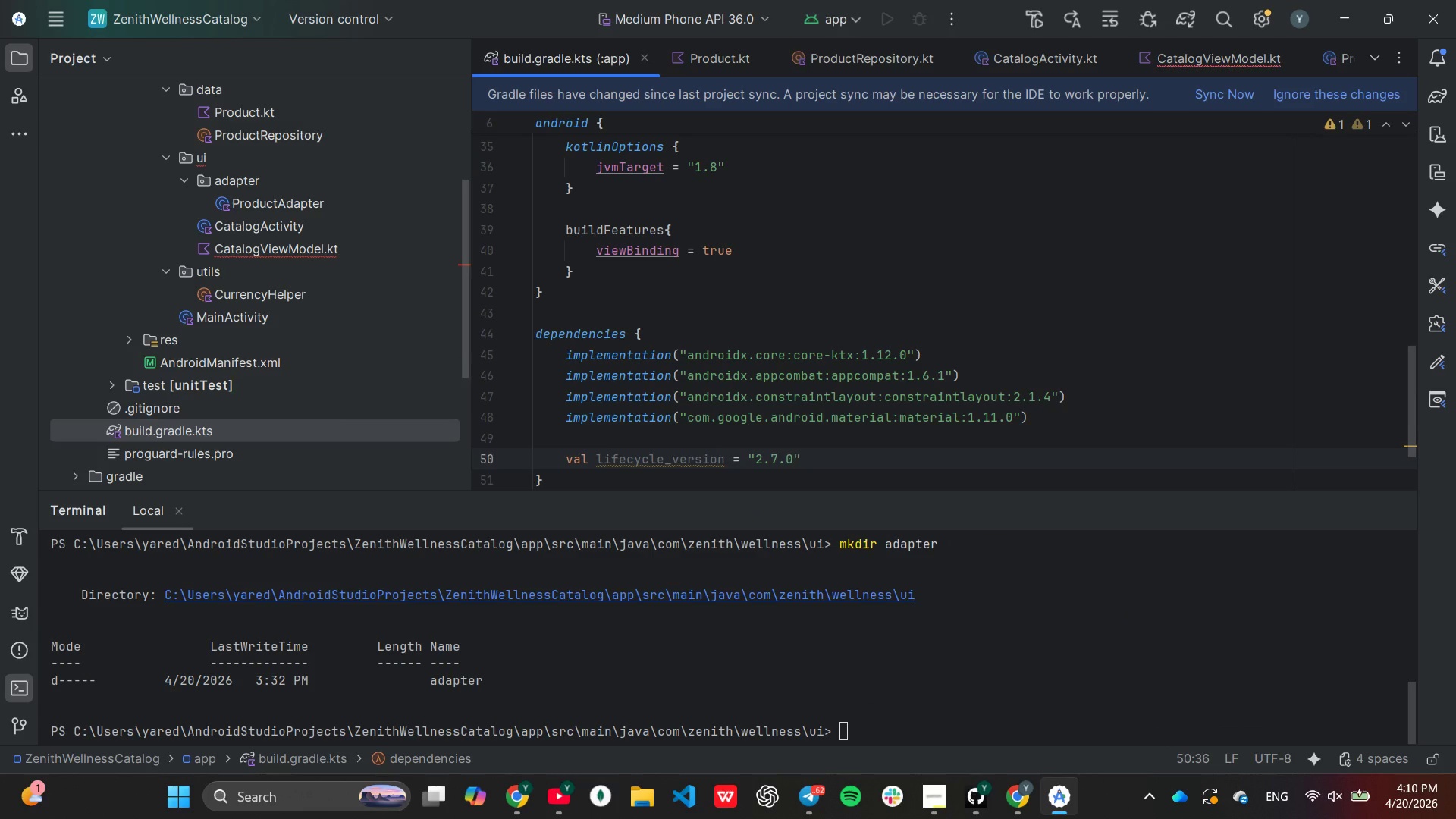 
key(Enter)
 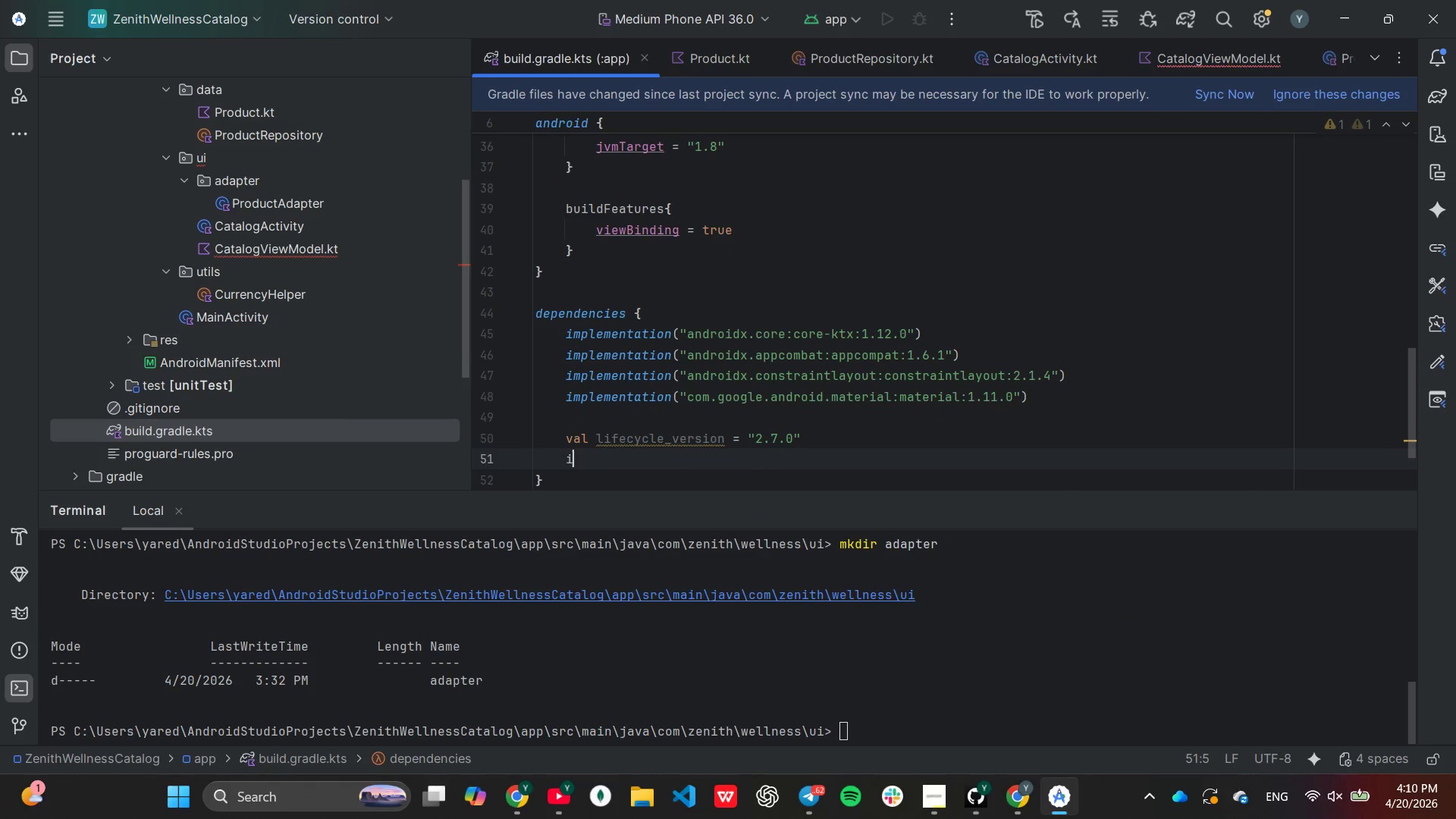 
type(imp)
 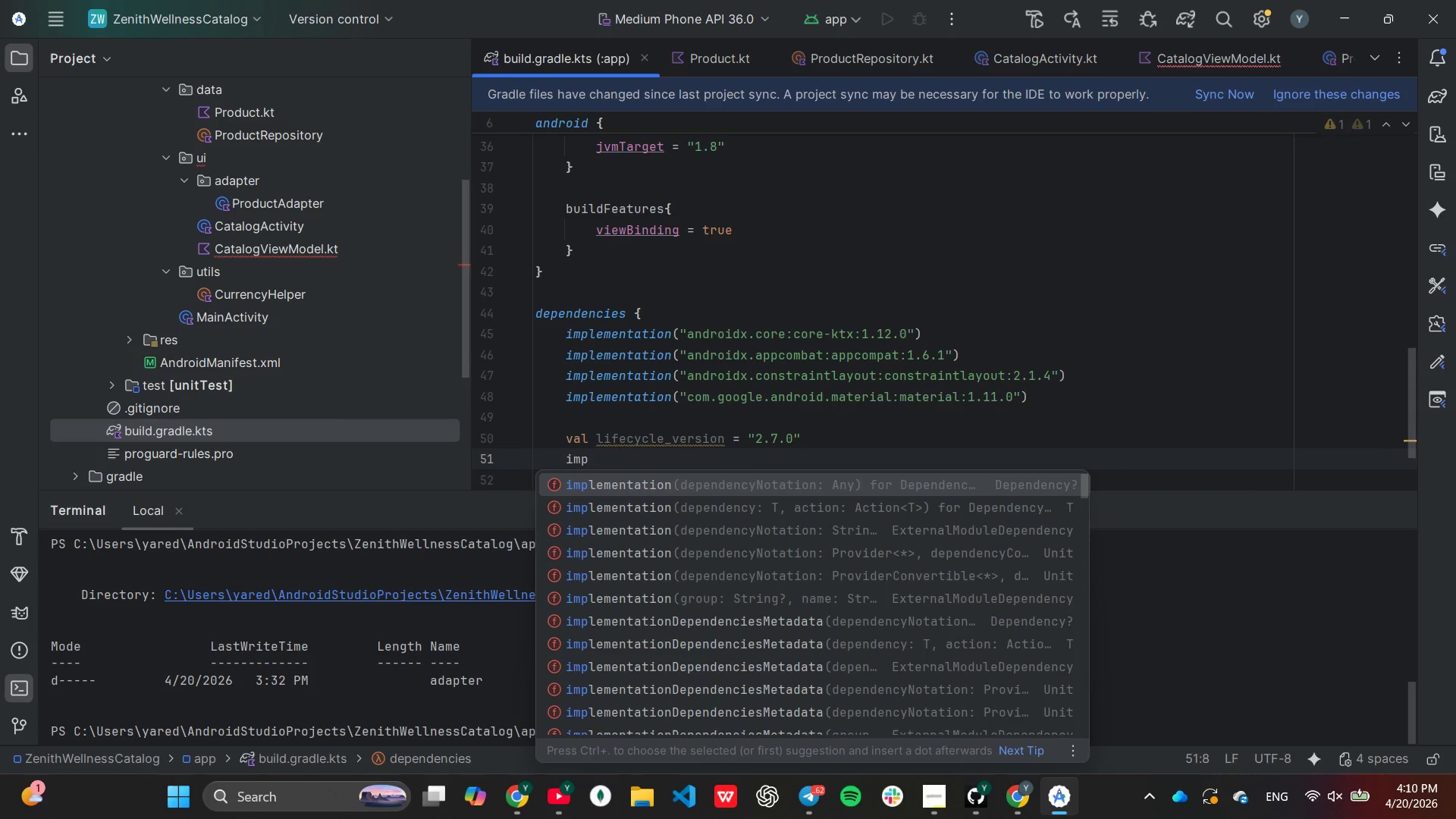 
key(Enter)
 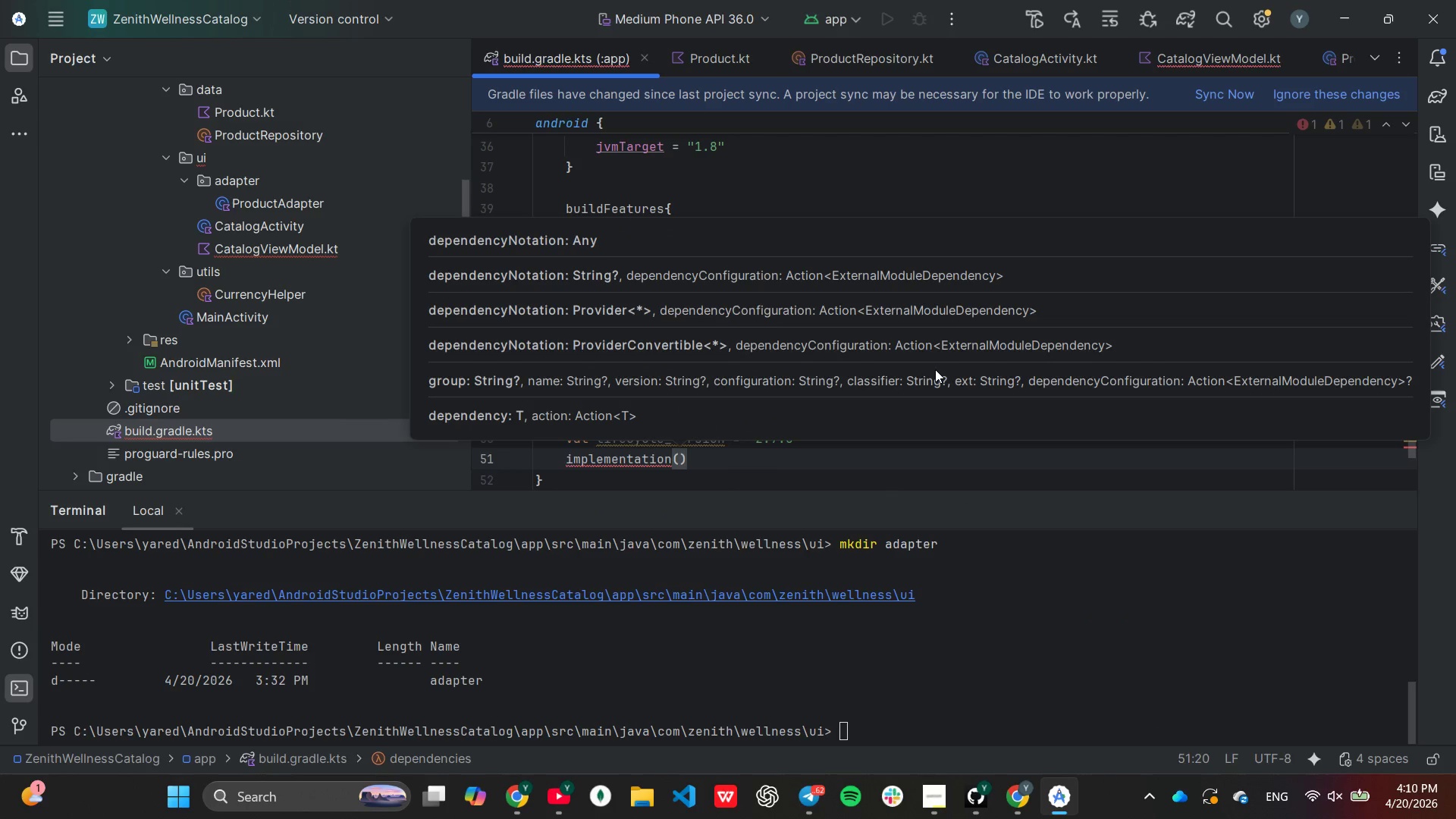 
type("an)
 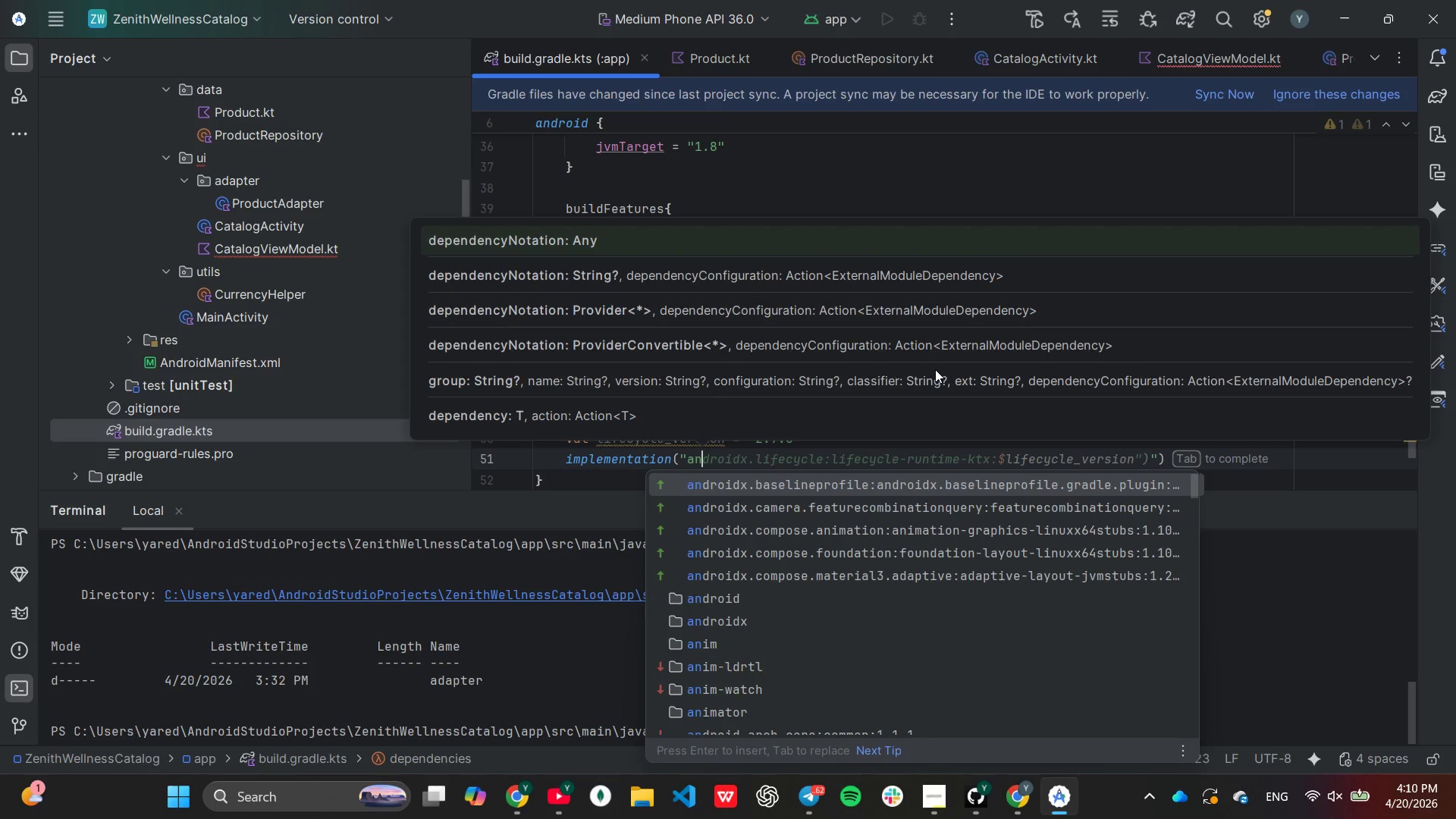 
key(Tab)
 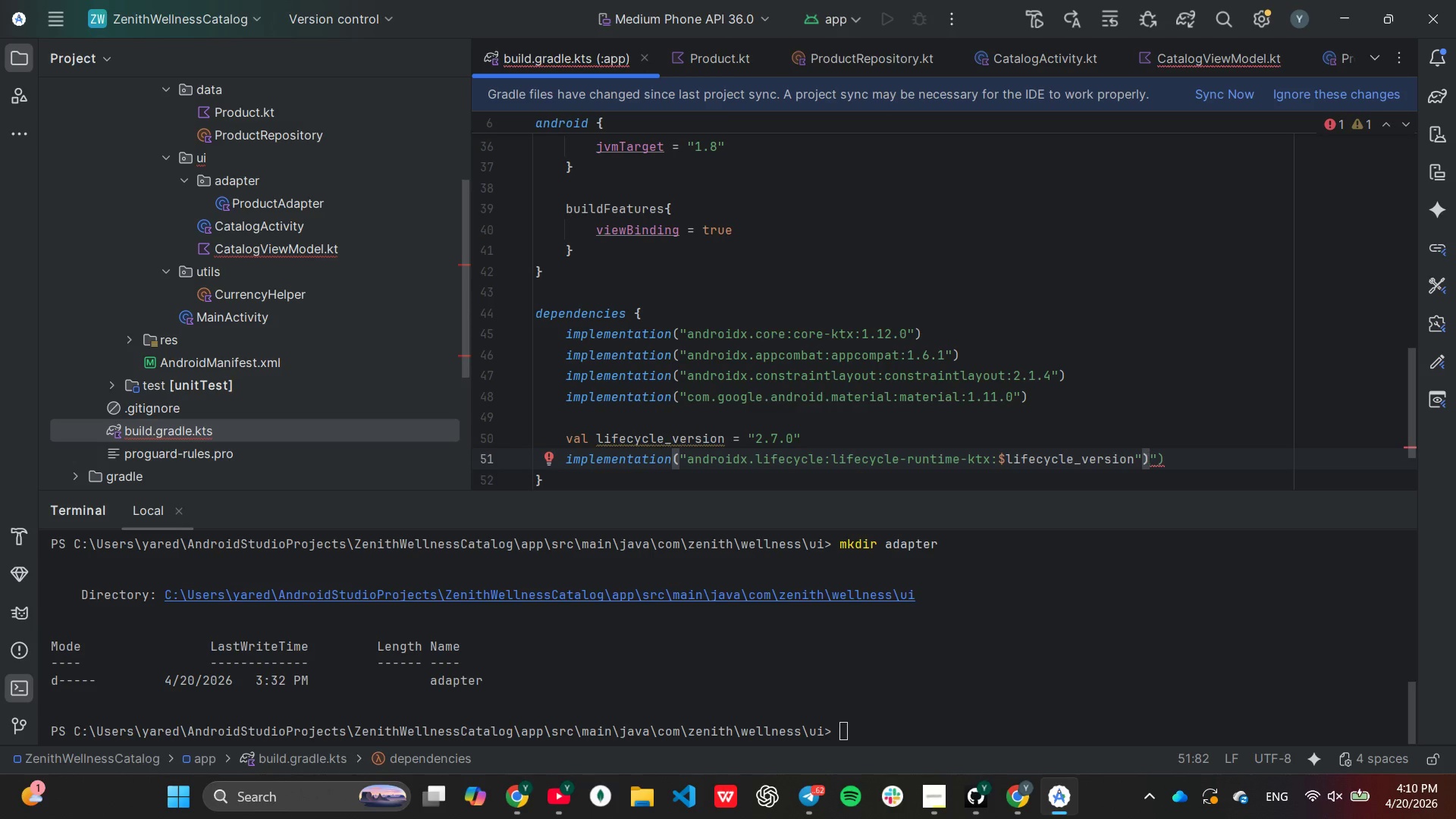 
wait(6.81)
 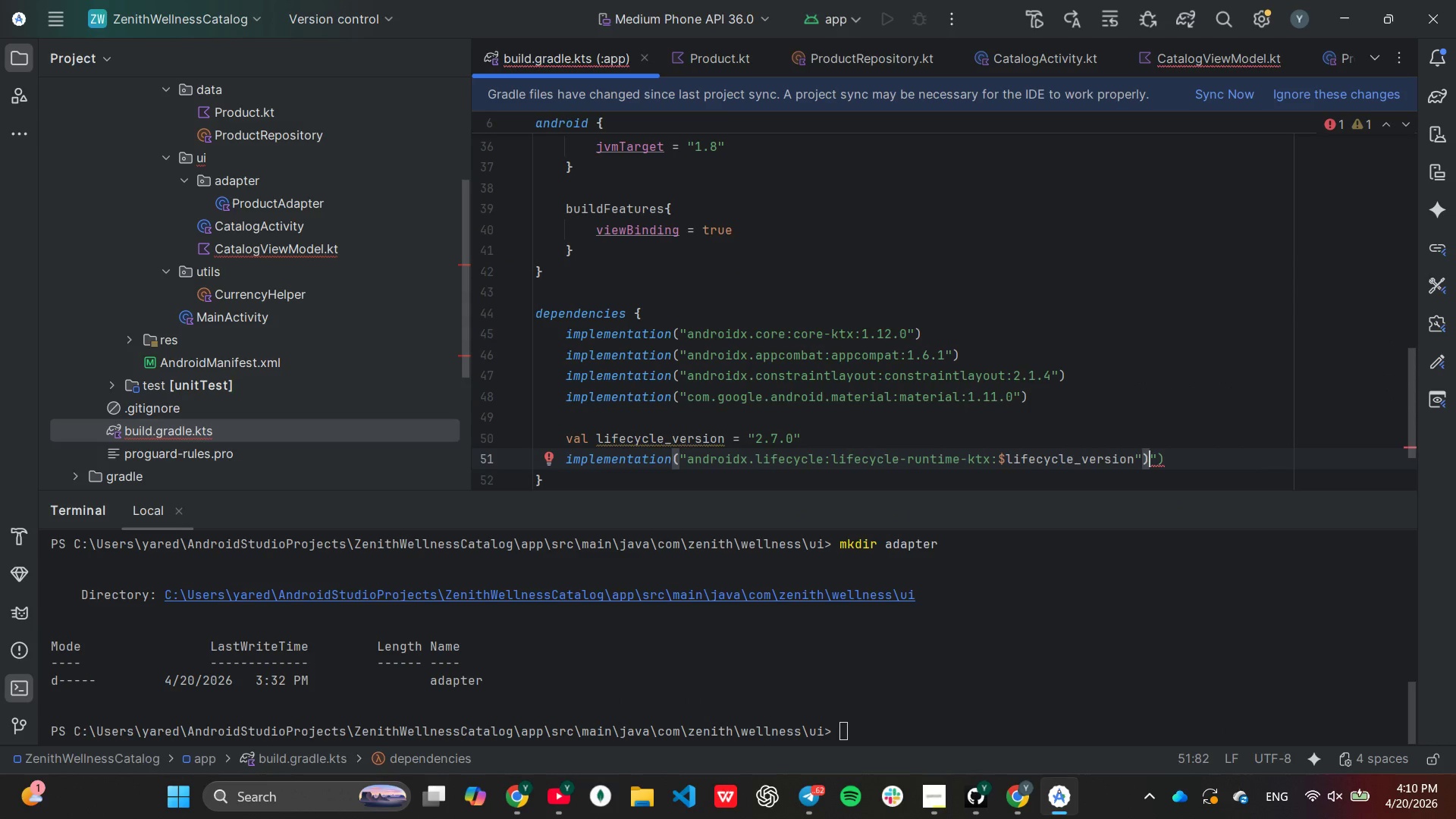 
key(Backspace)
 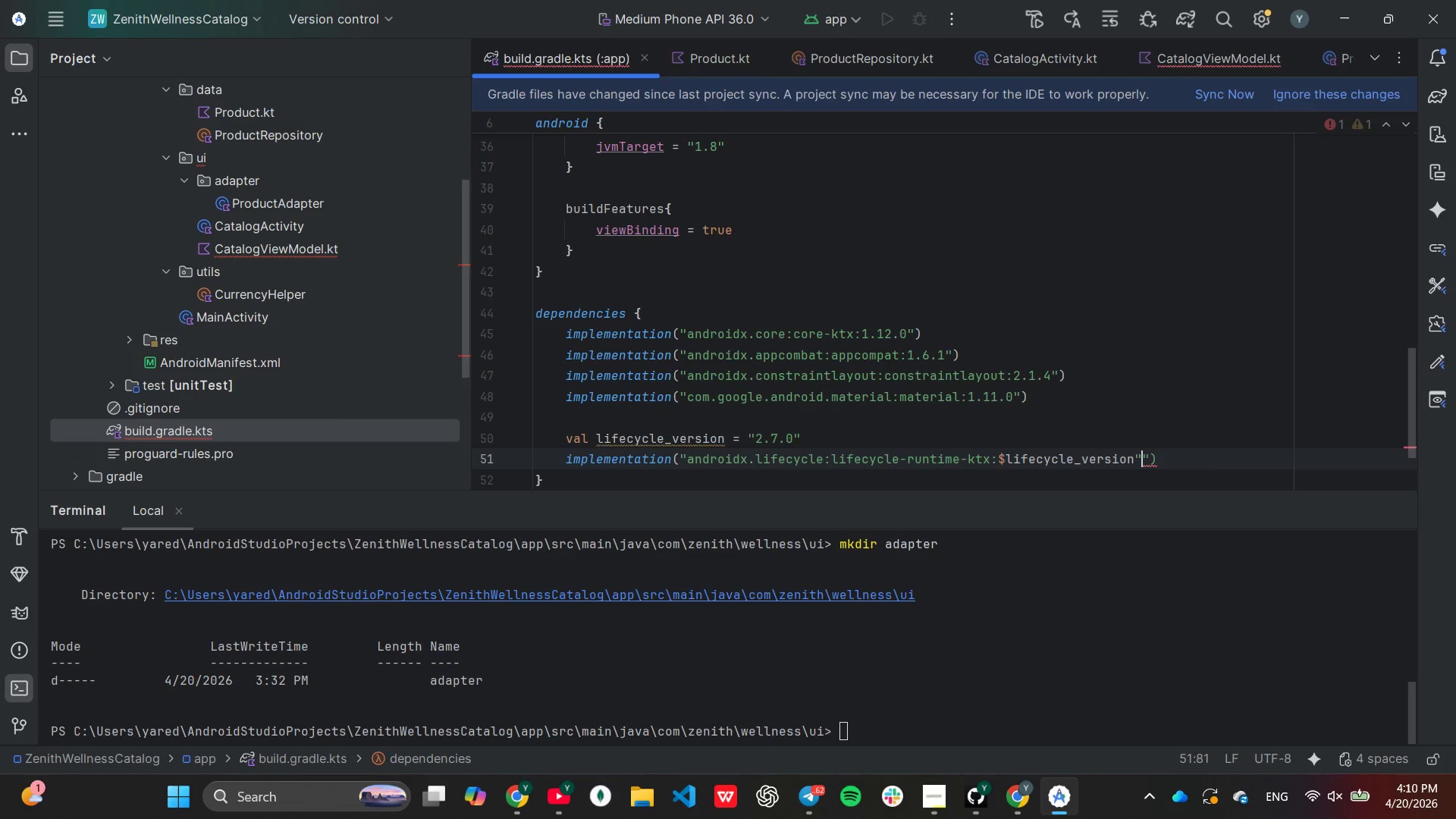 
key(Backspace)
 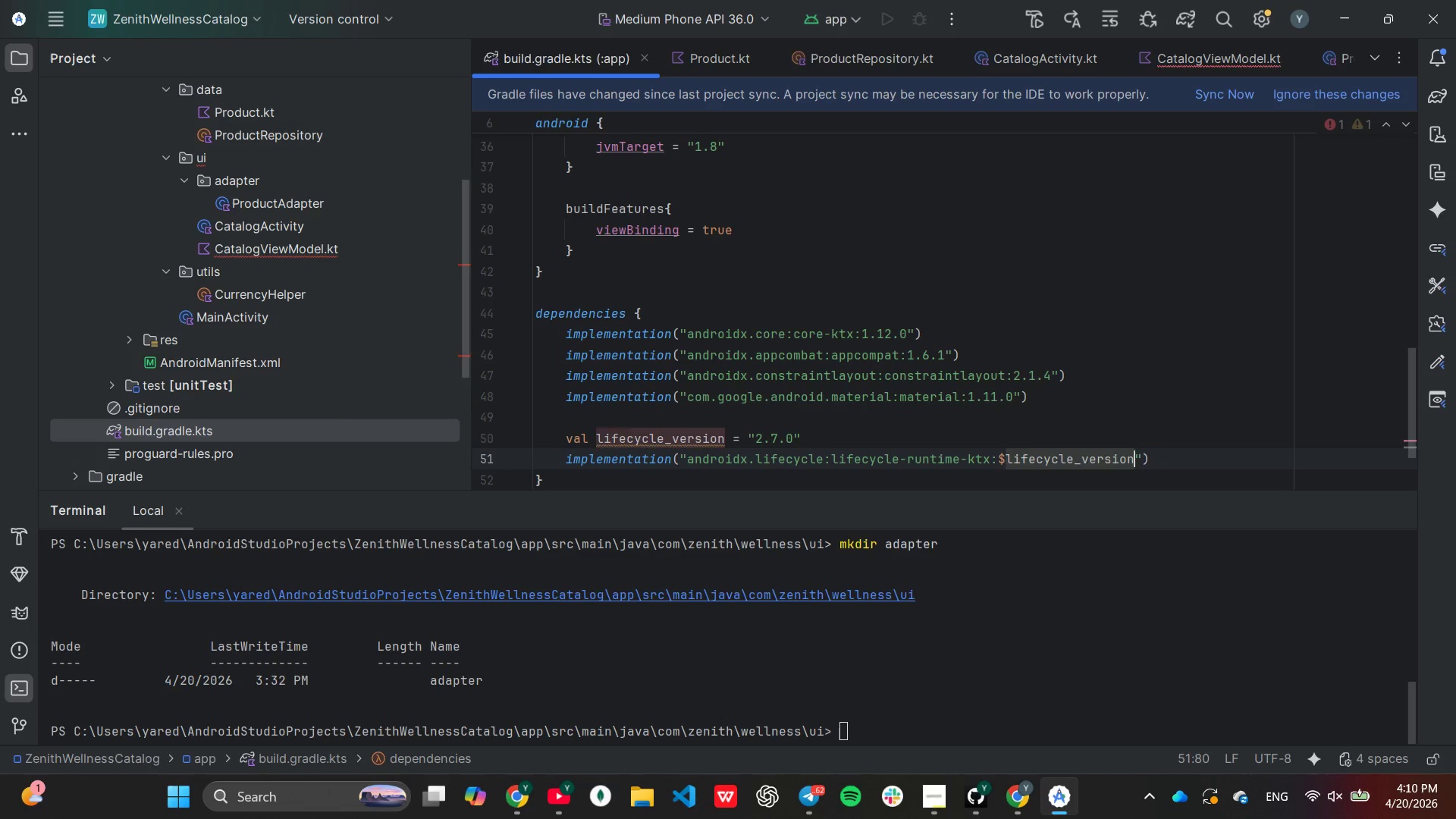 
key(ArrowRight)
 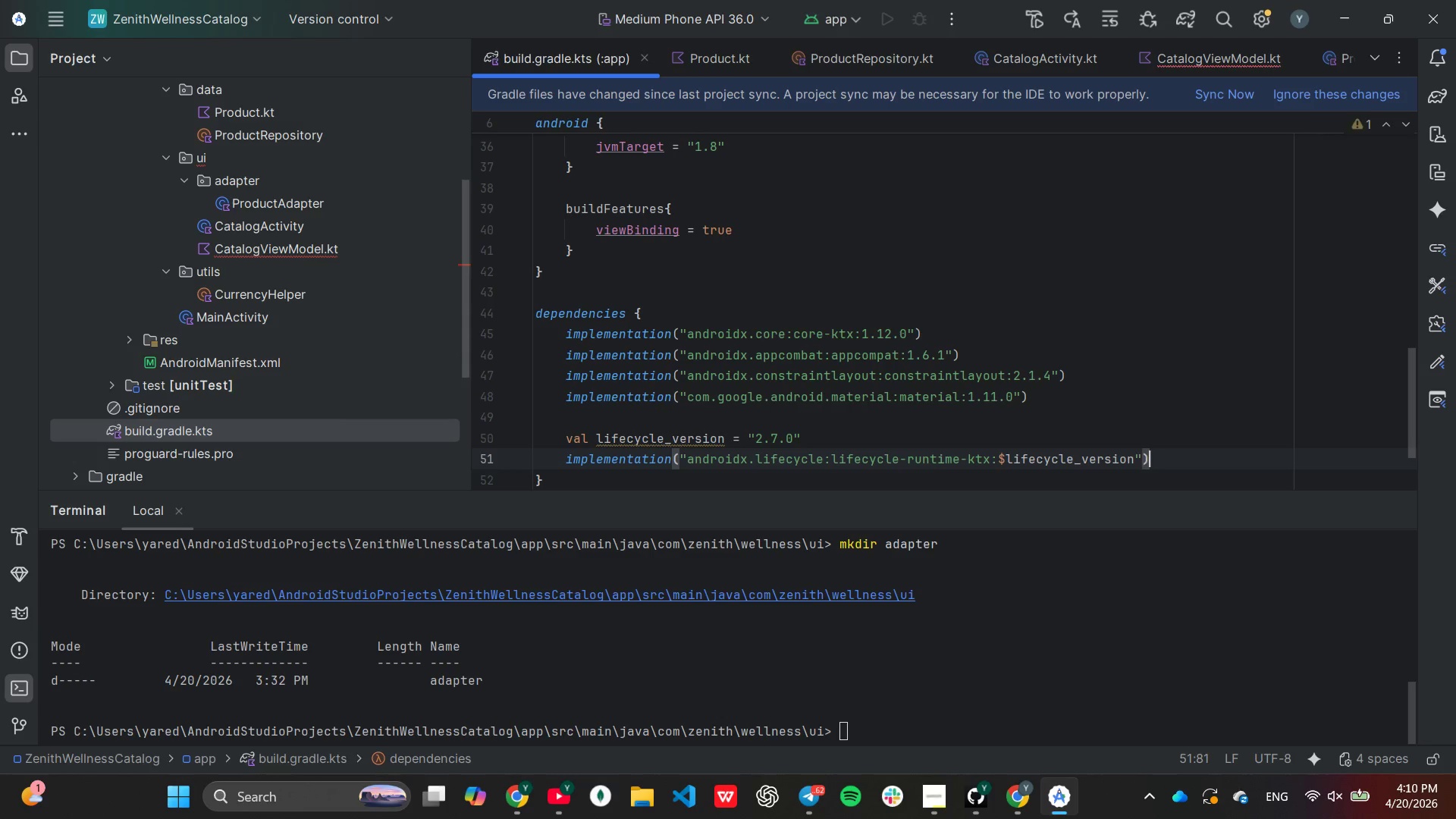 
key(ArrowRight)
 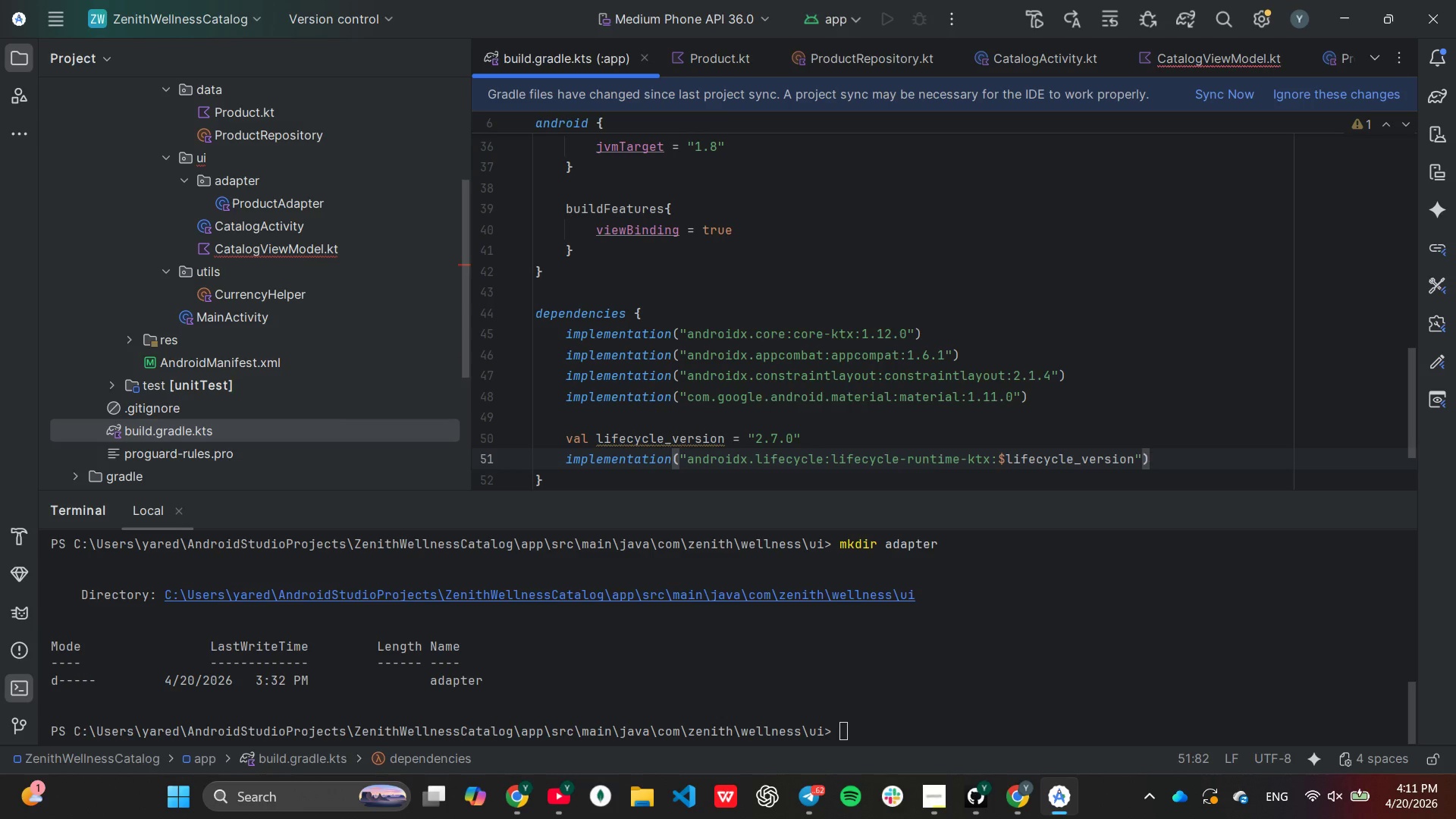 
key(Enter)
 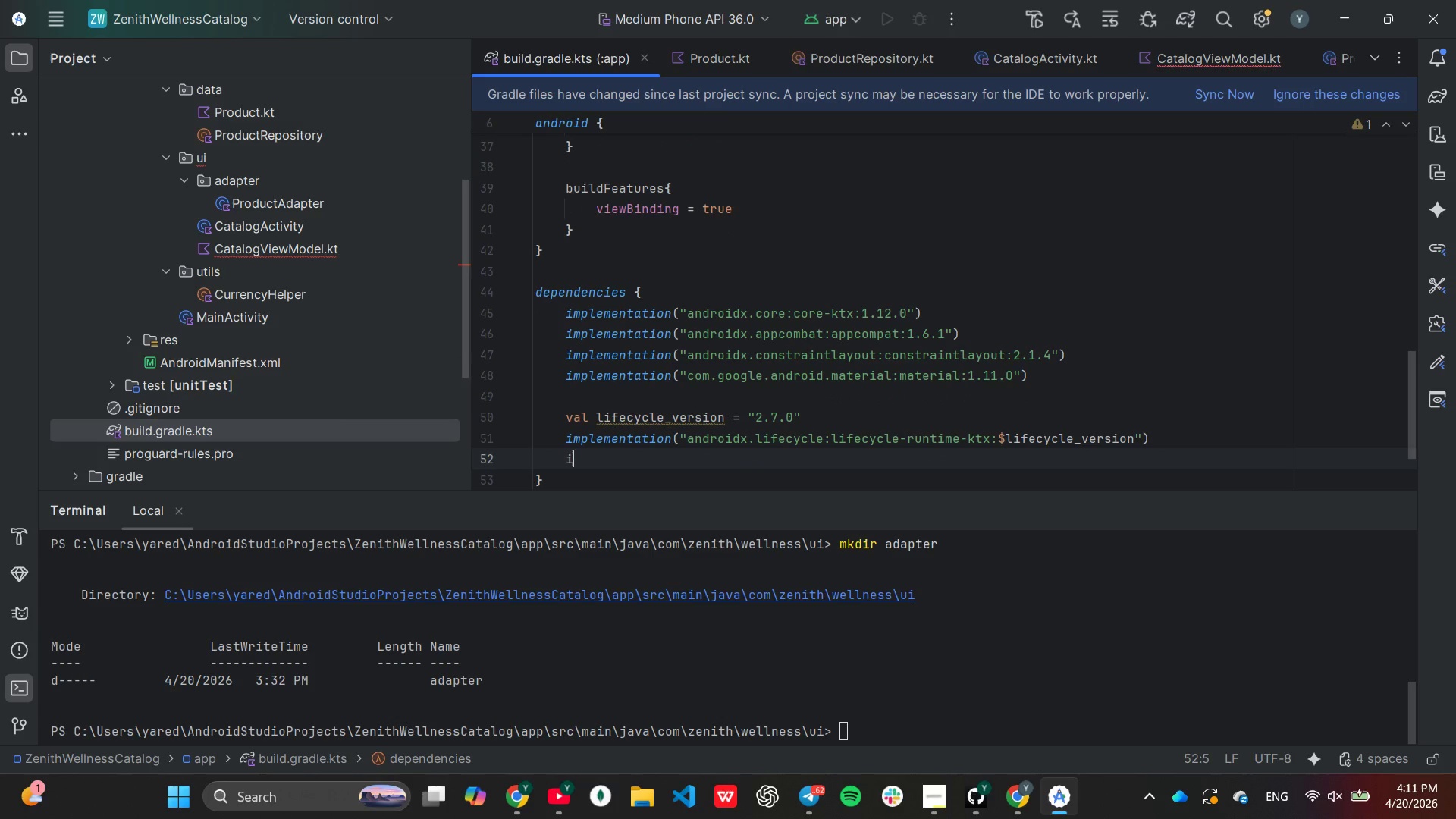 
type(imp)
 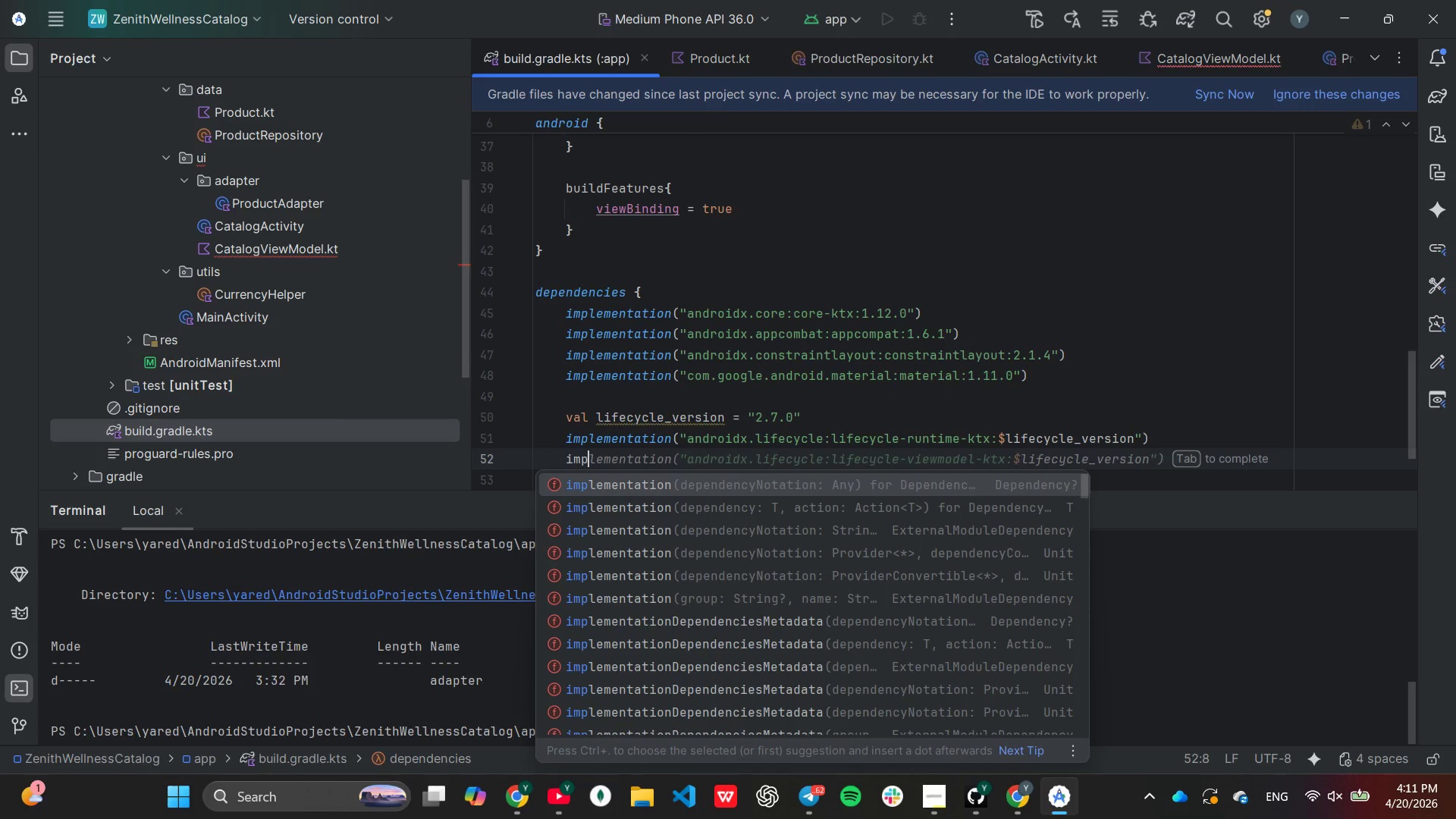 
key(Enter)
 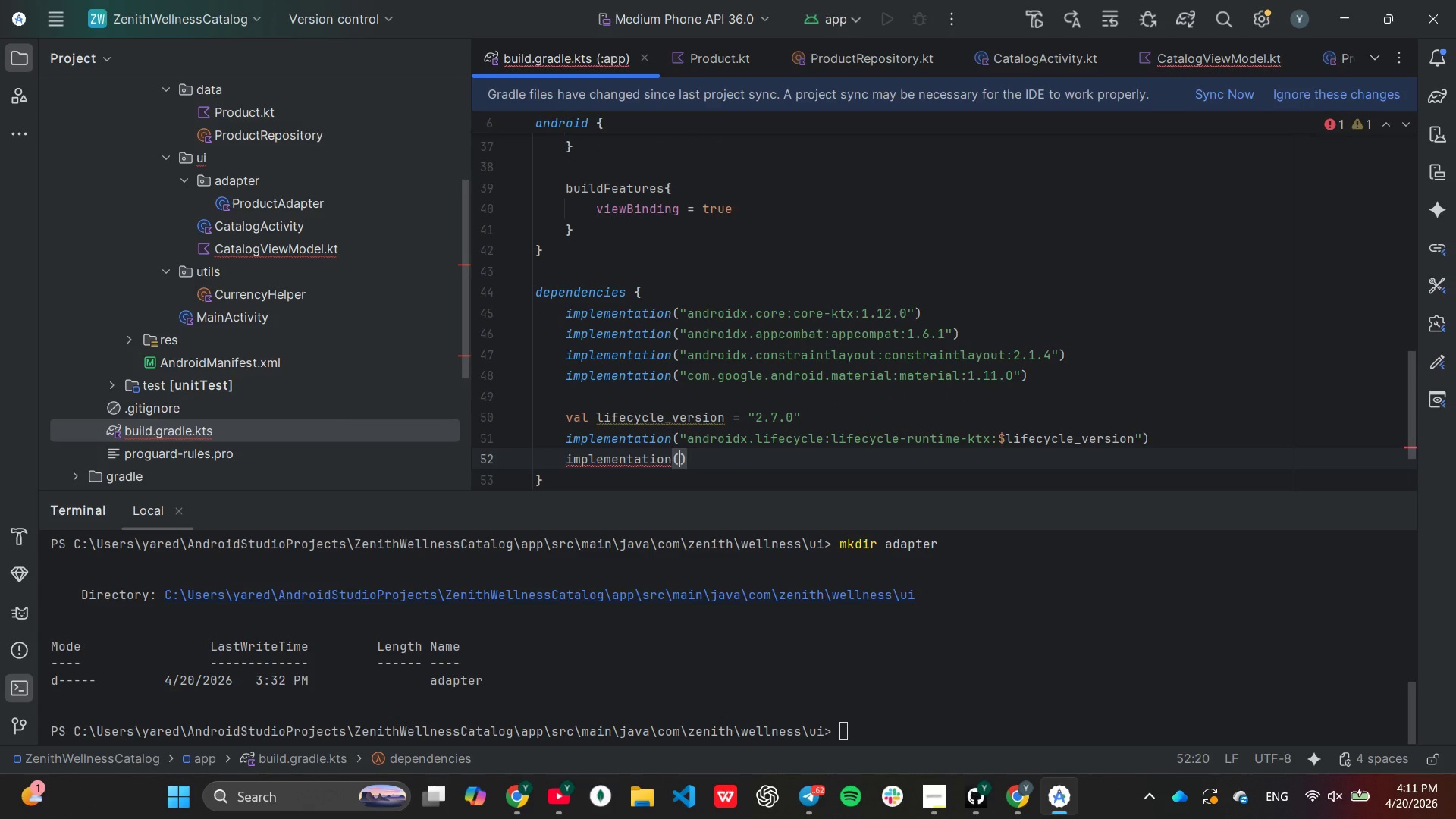 
type("an)
 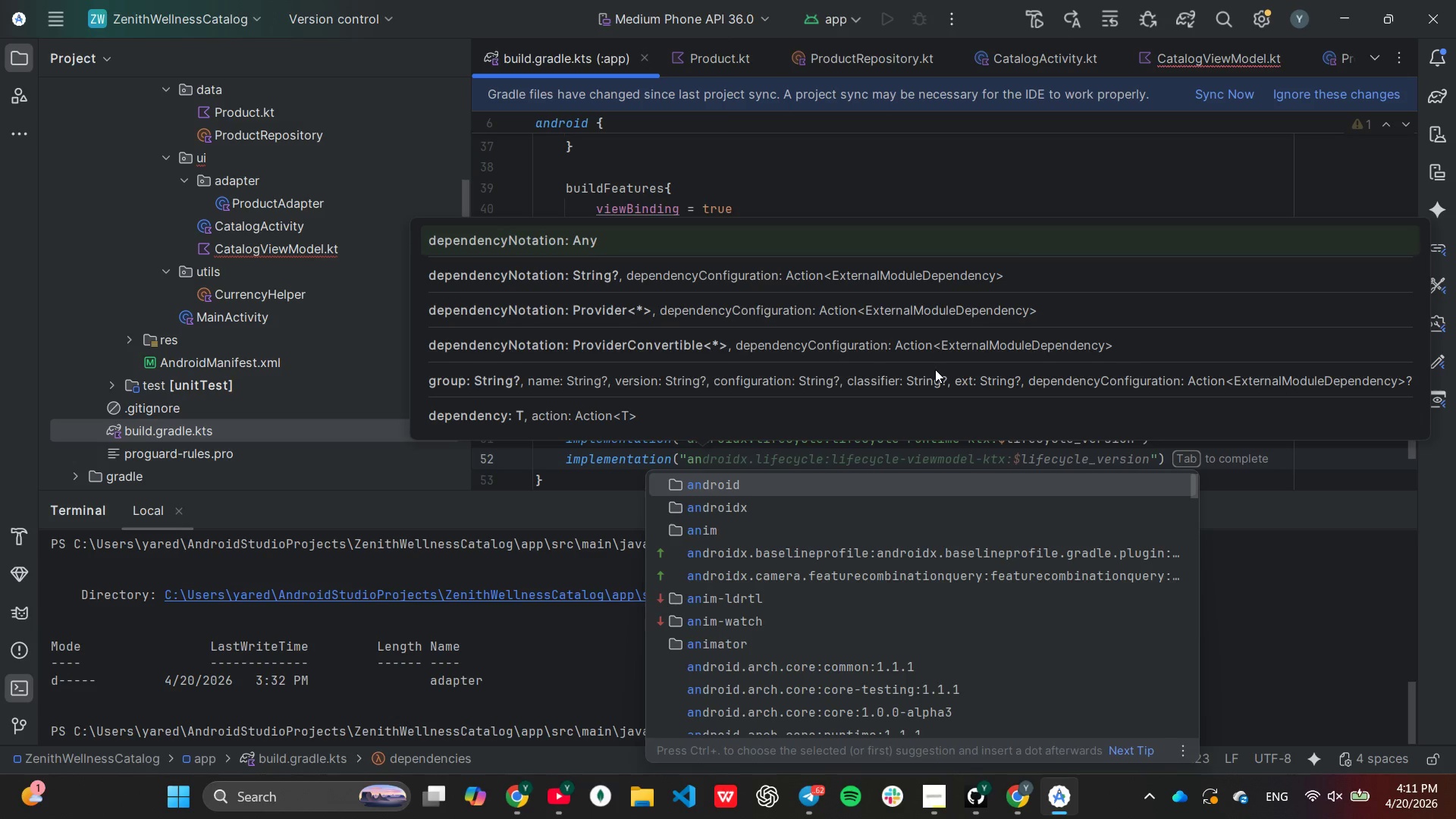 
key(ArrowDown)
 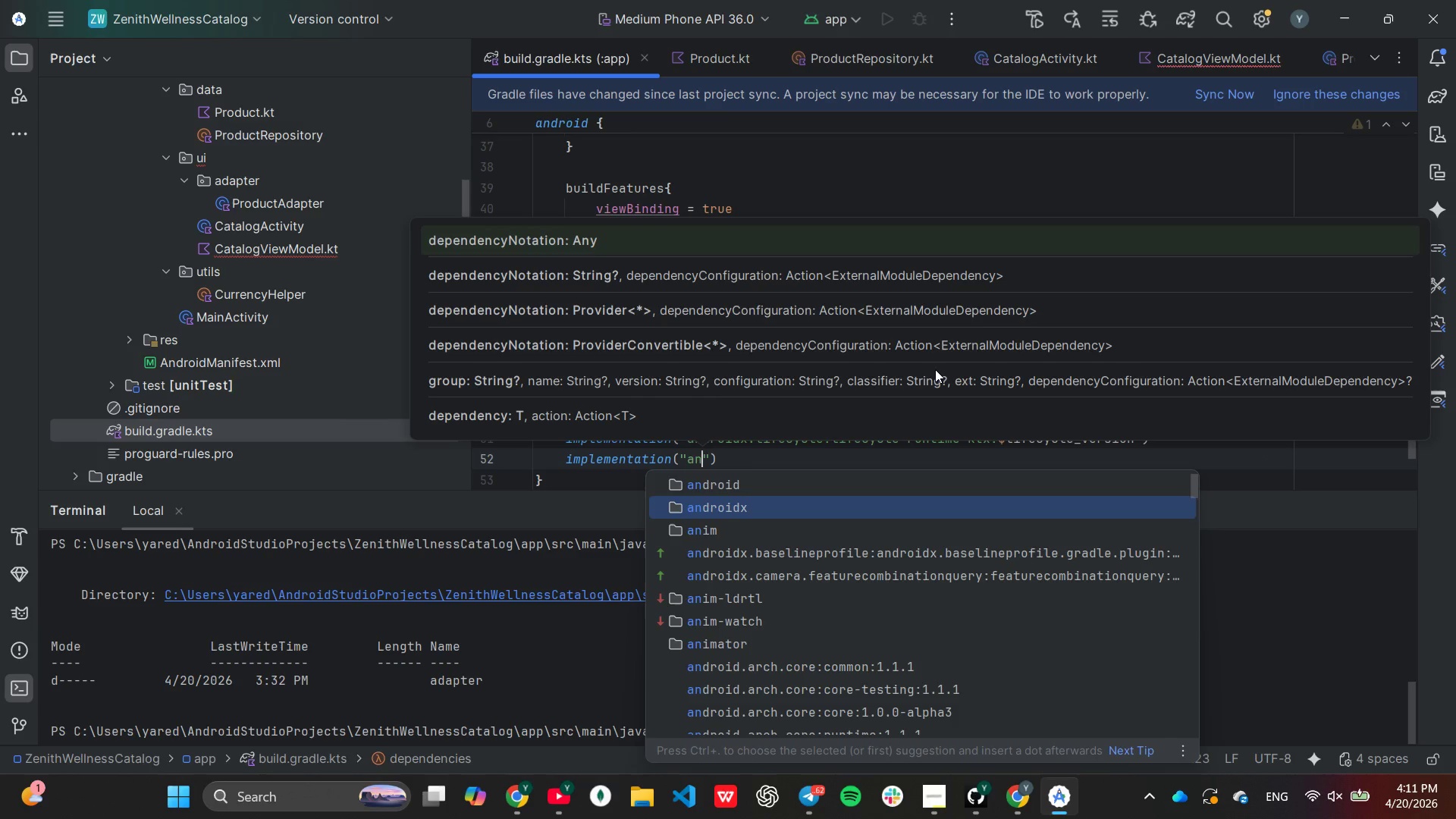 
key(ArrowUp)
 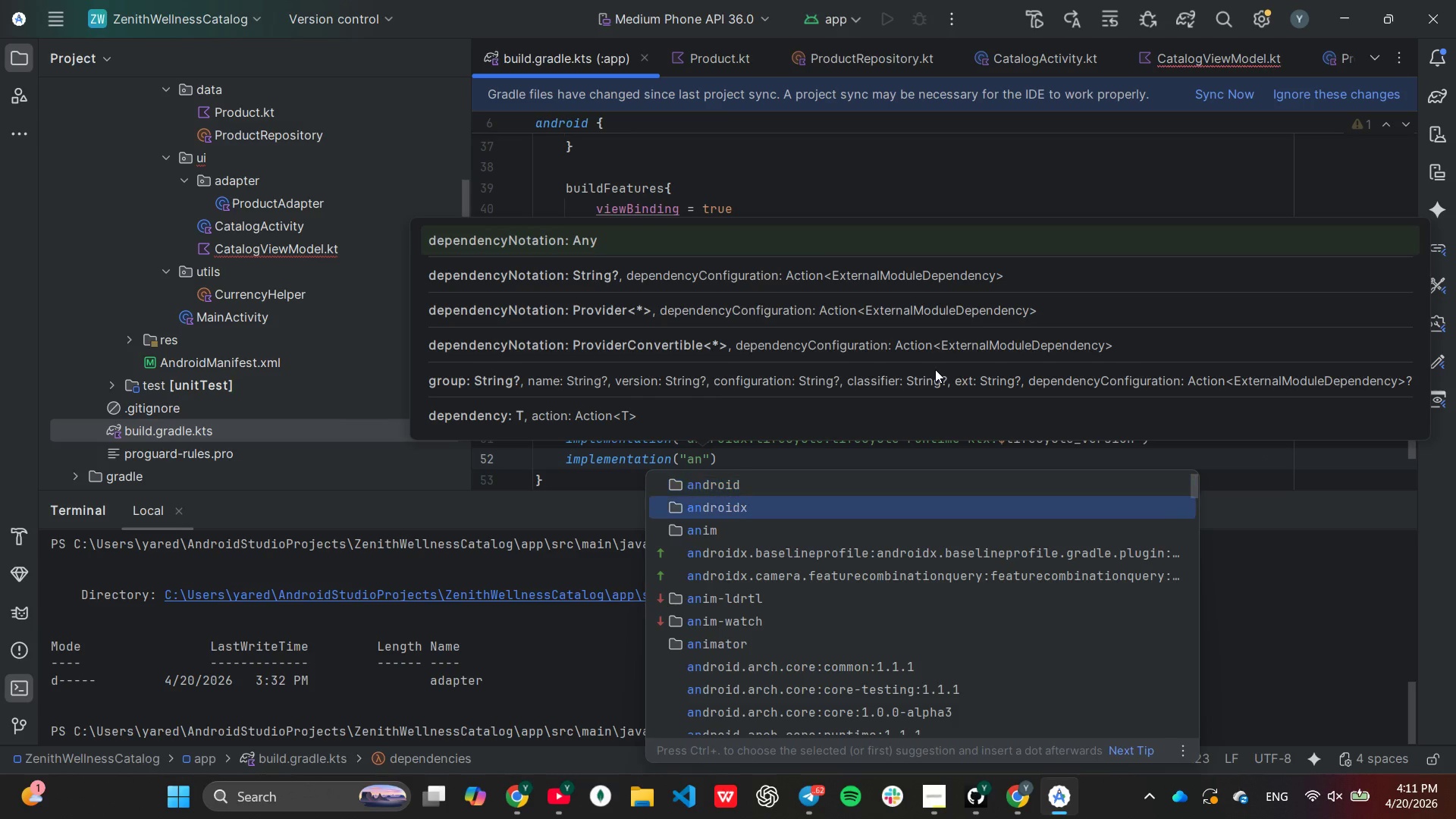 
key(ArrowDown)
 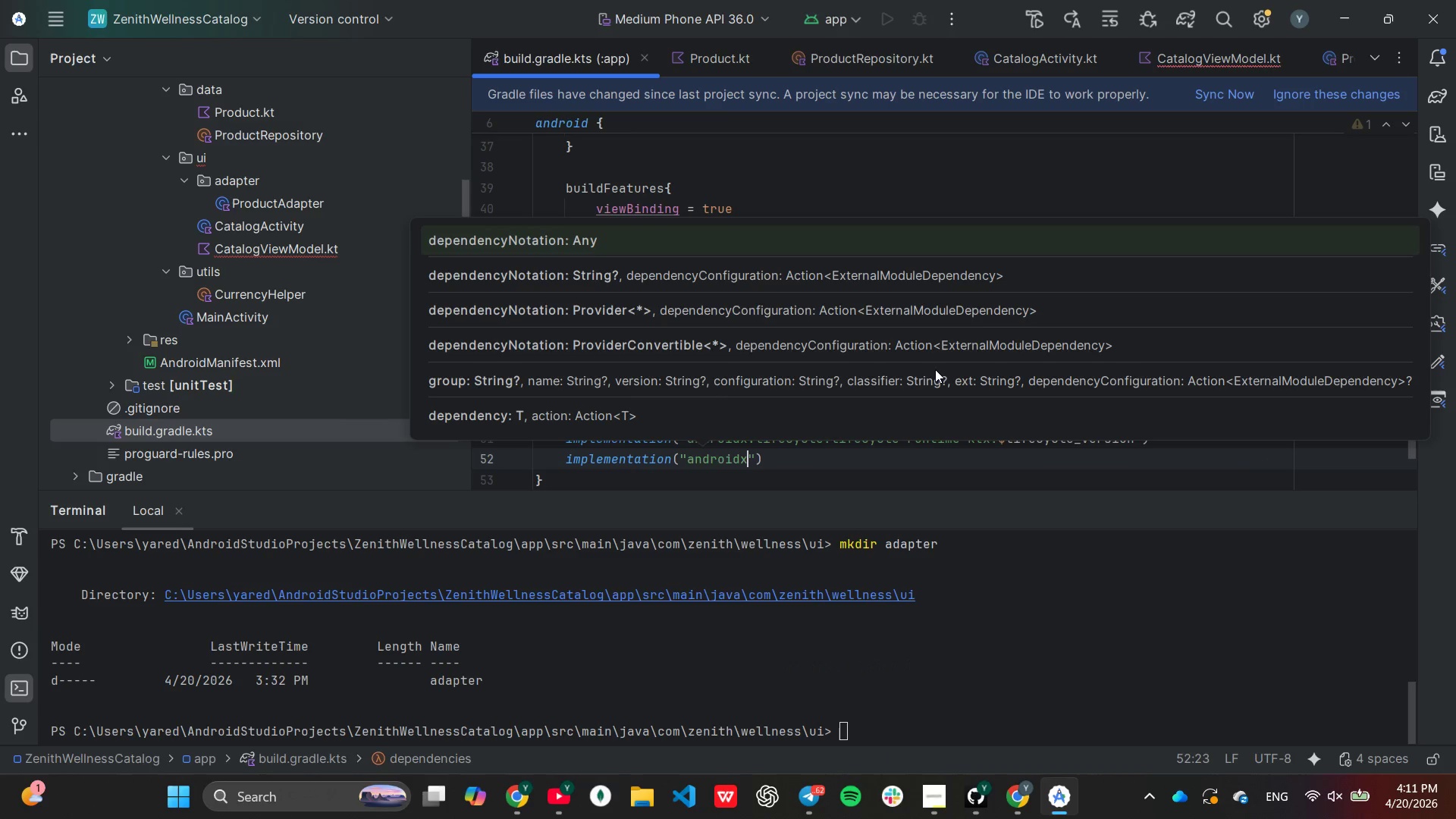 
key(Enter)
 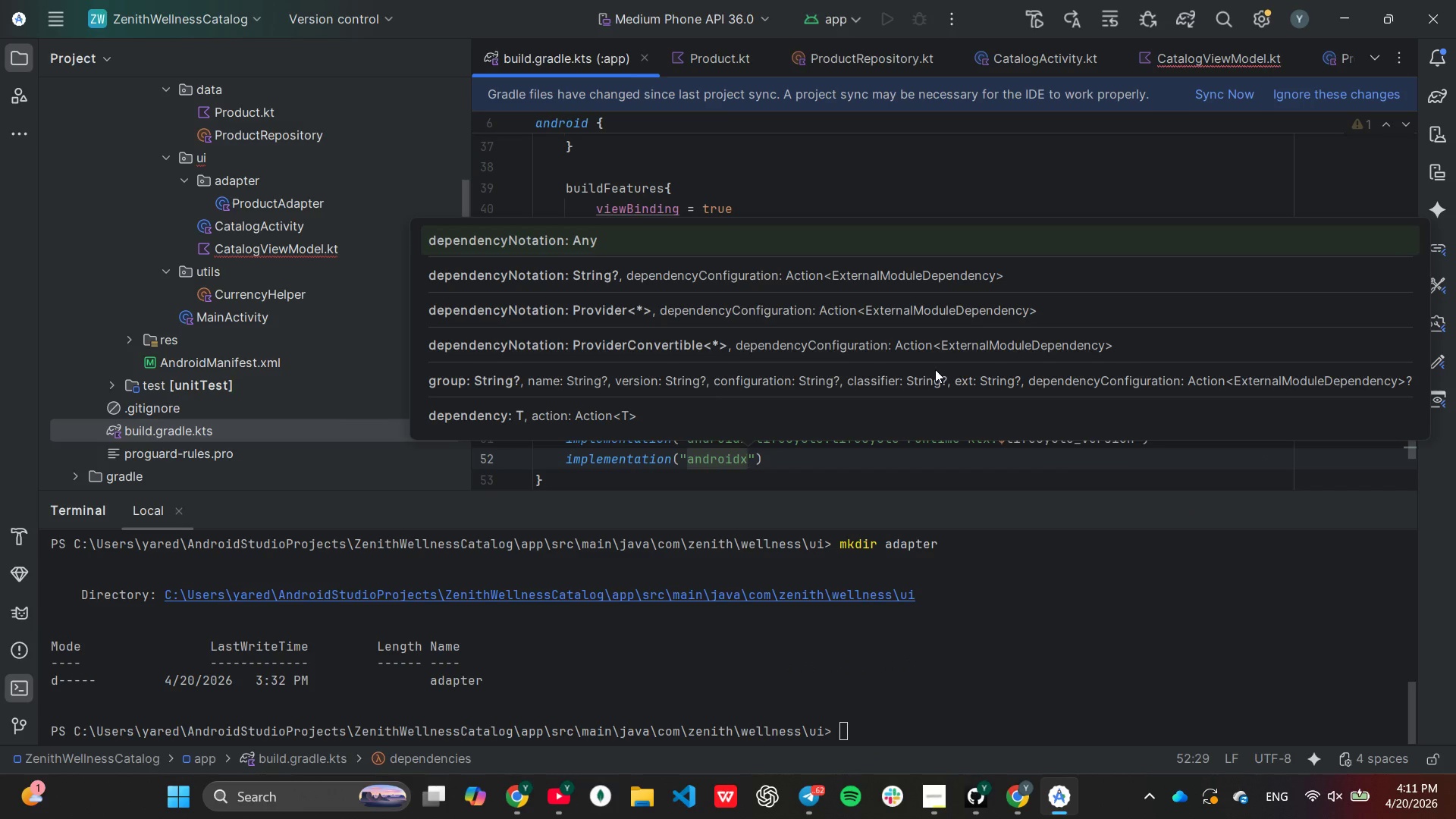 
type(.li)
key(Tab)
 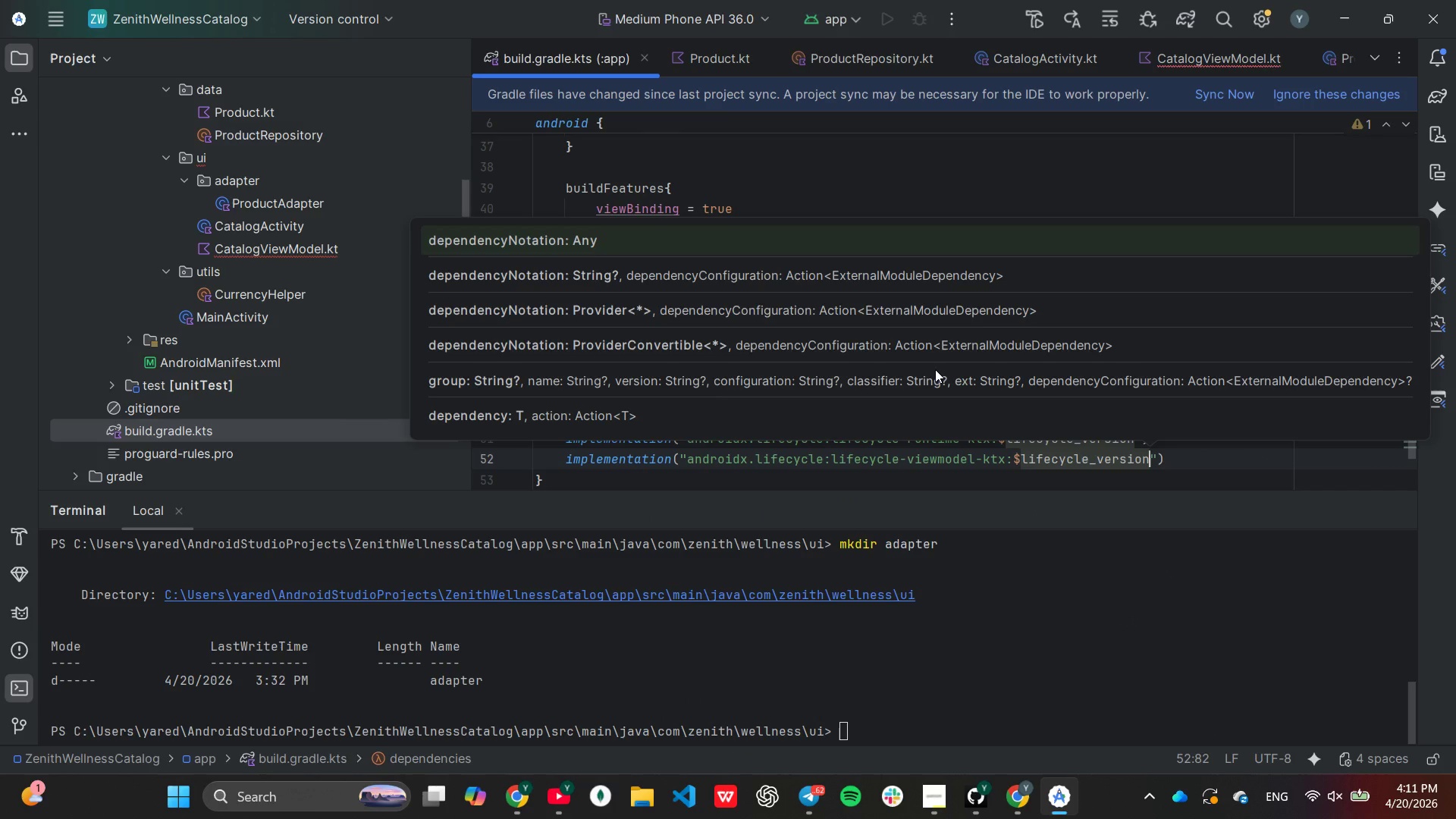 
key(ArrowRight)
 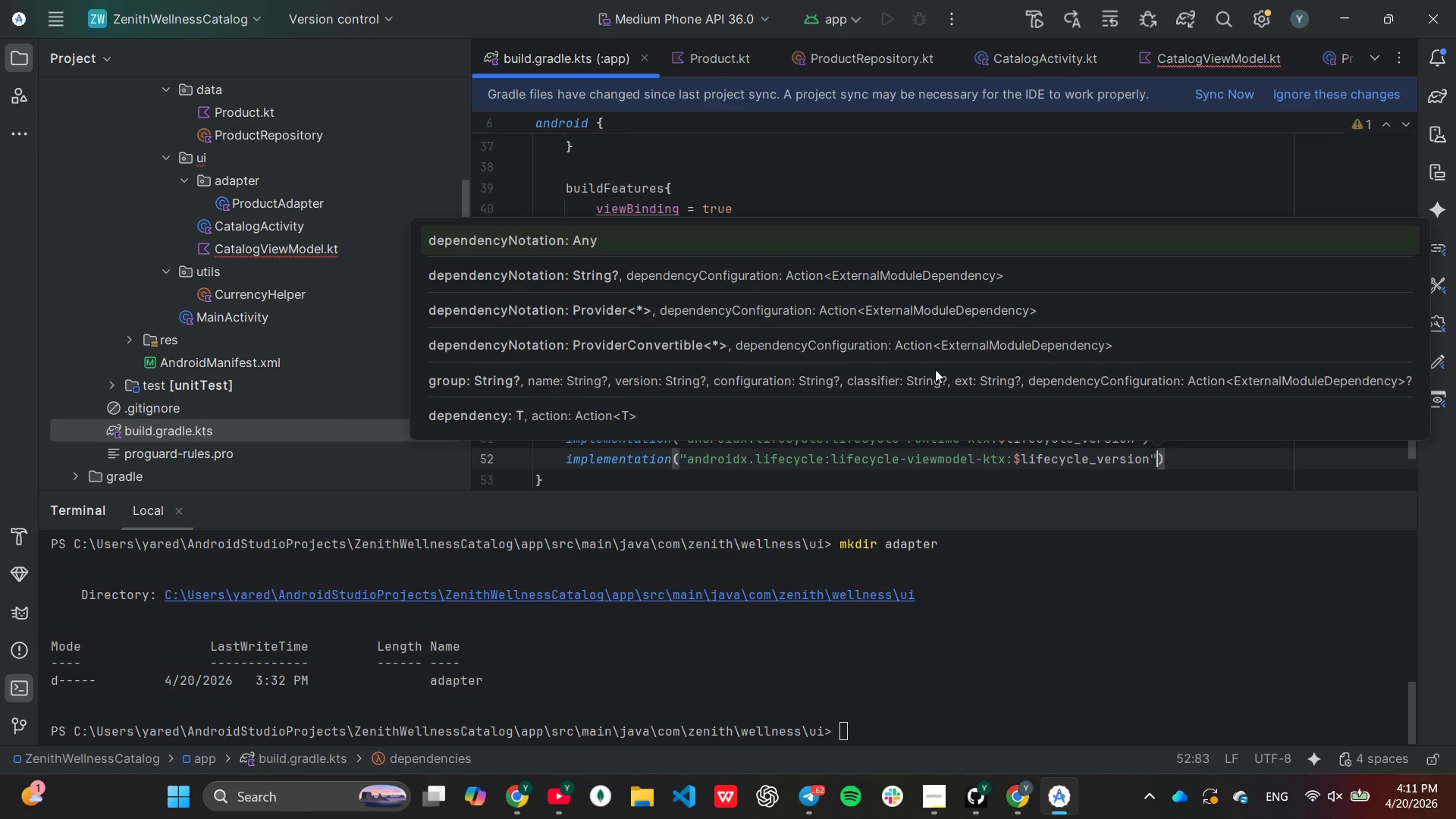 
key(ArrowRight)
 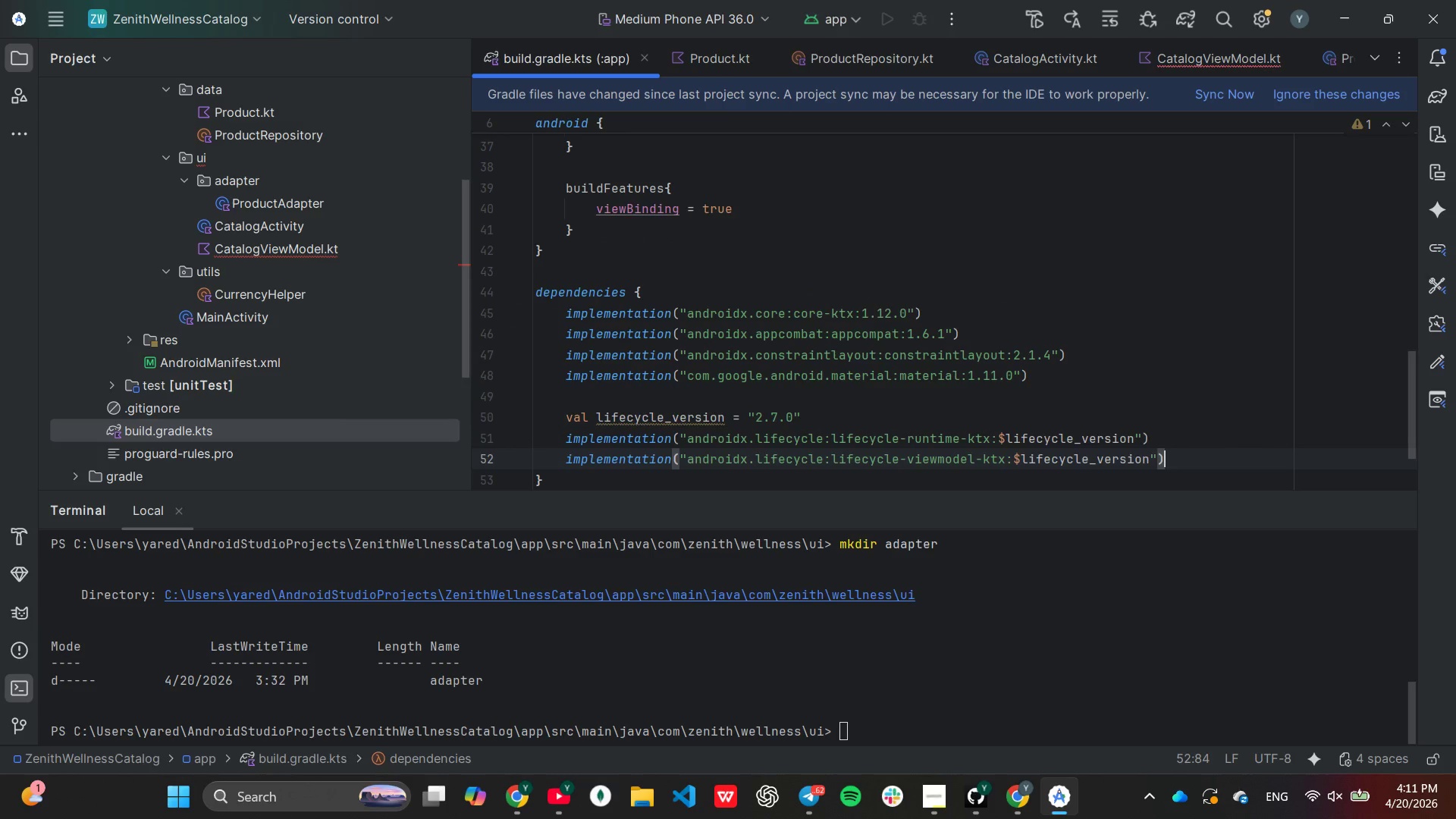 
key(Enter)
 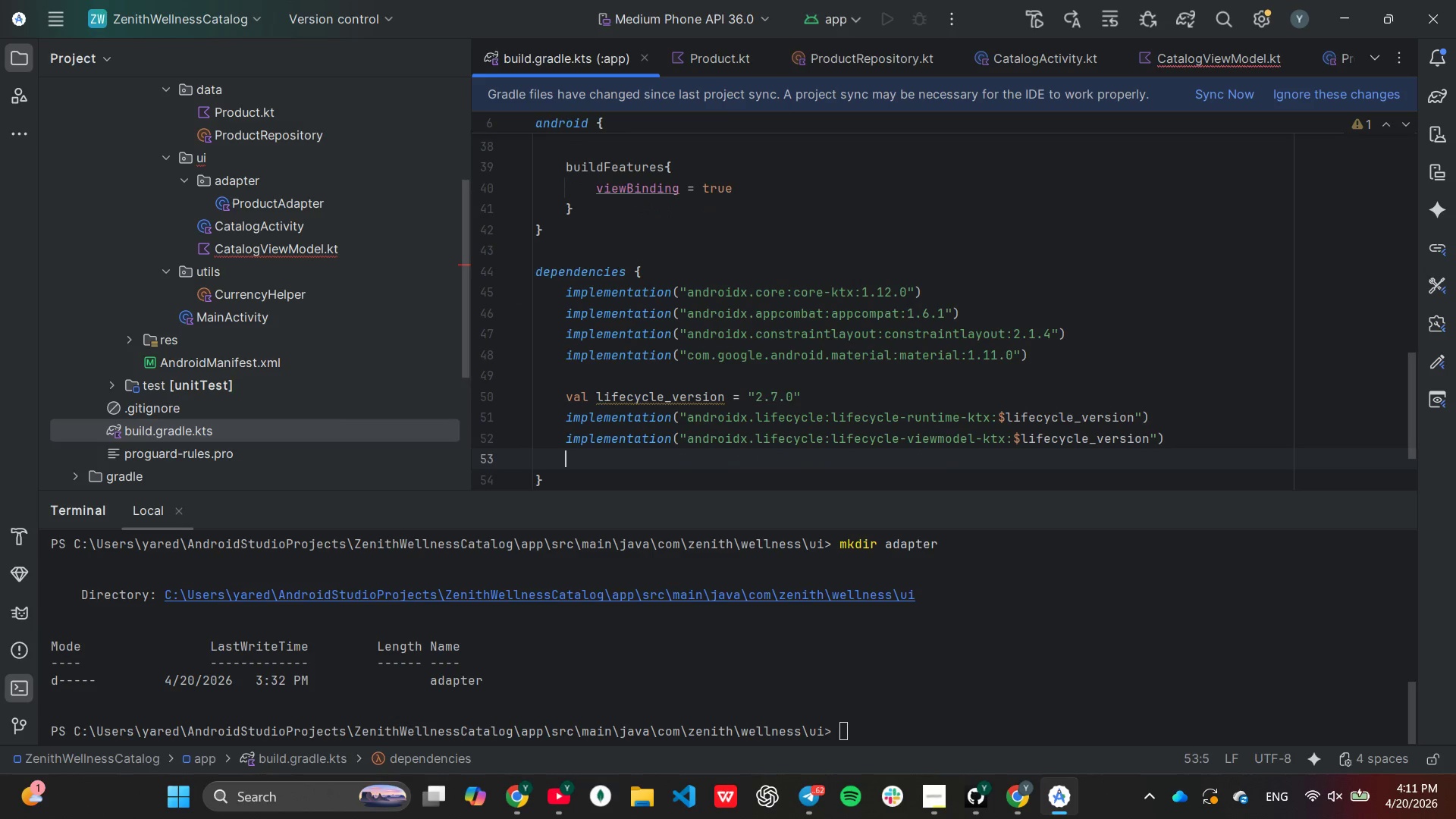 
type(imp)
 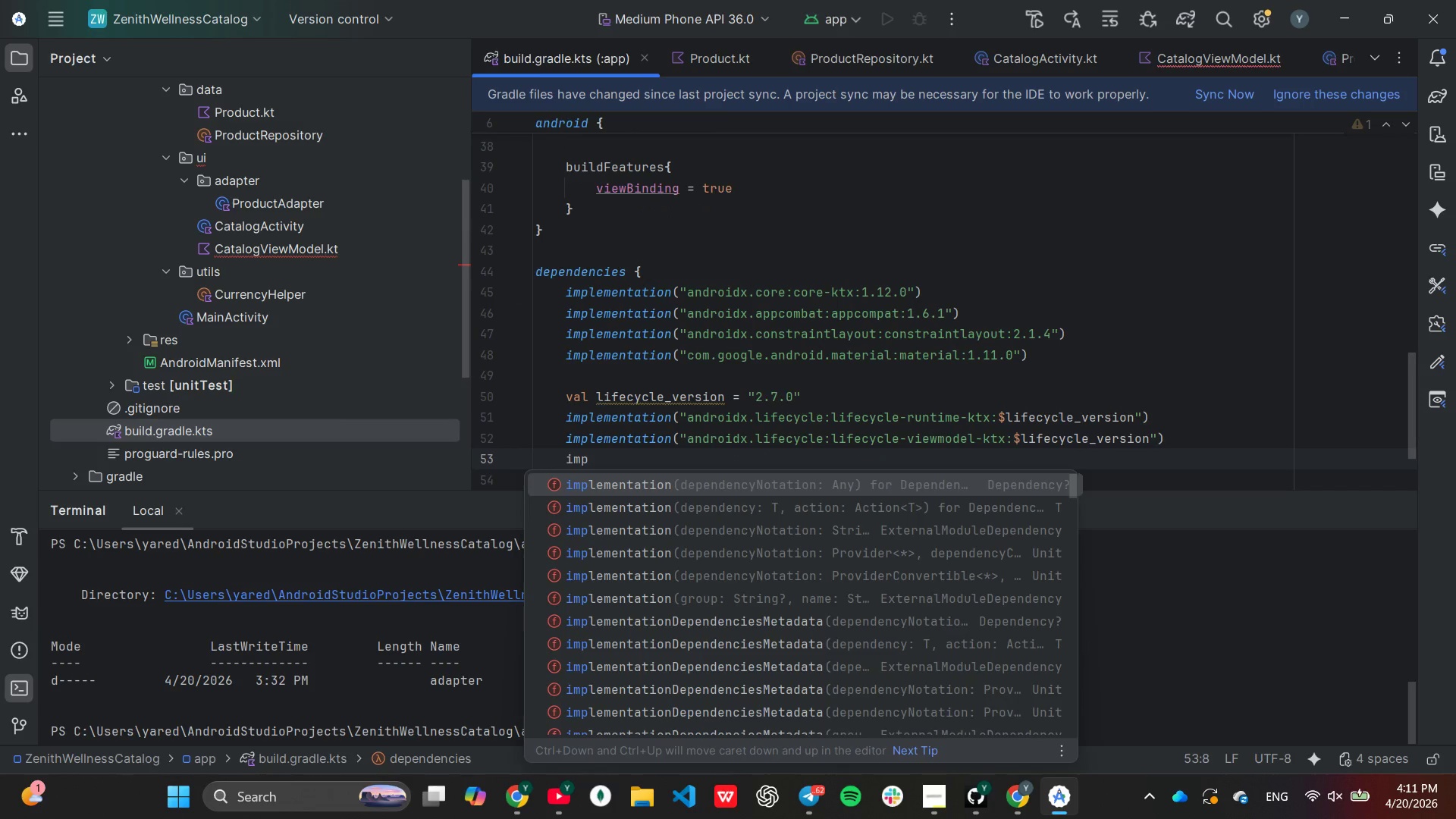 
key(Enter)
 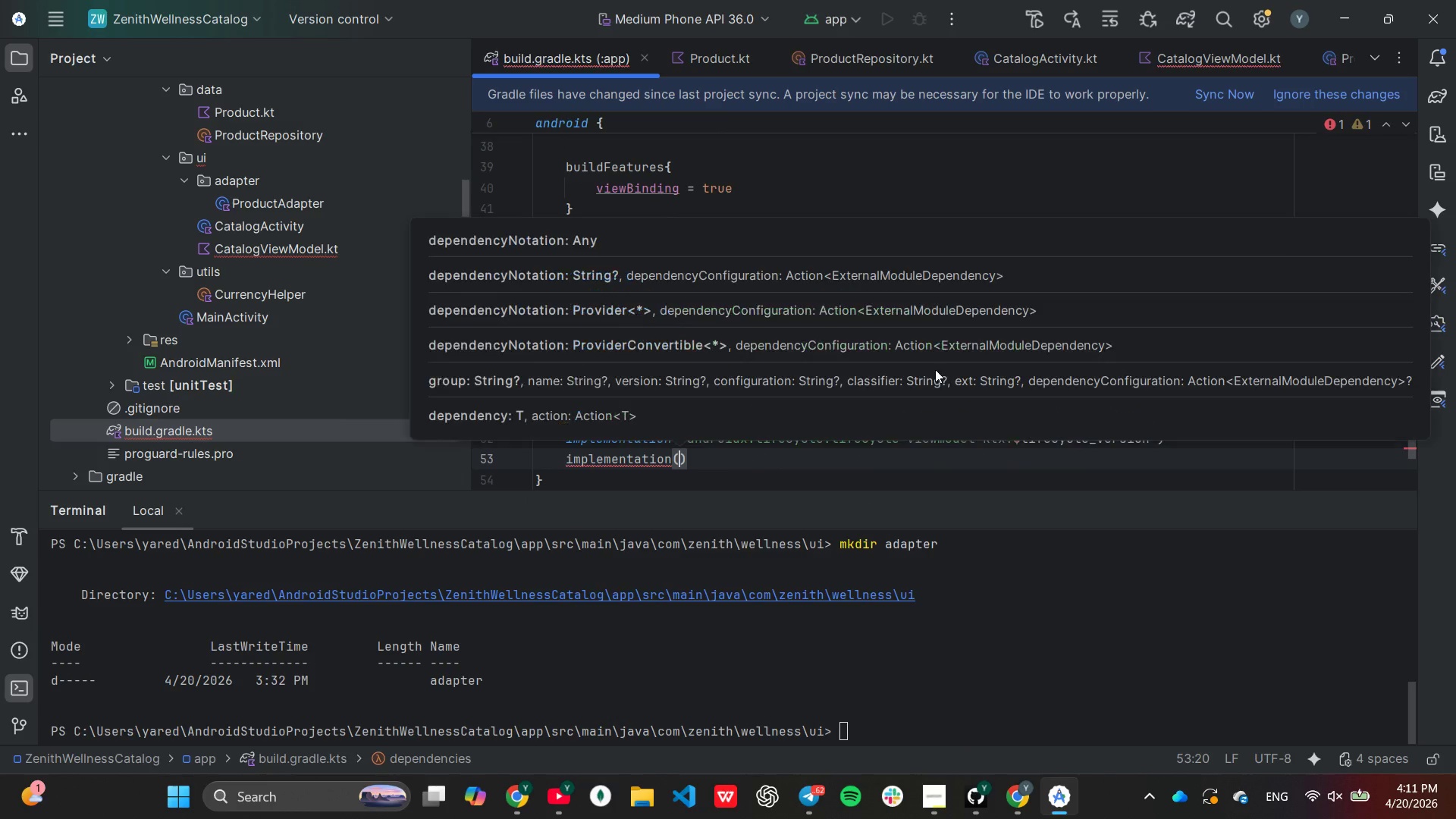 
key(Shift+ShiftLeft)
 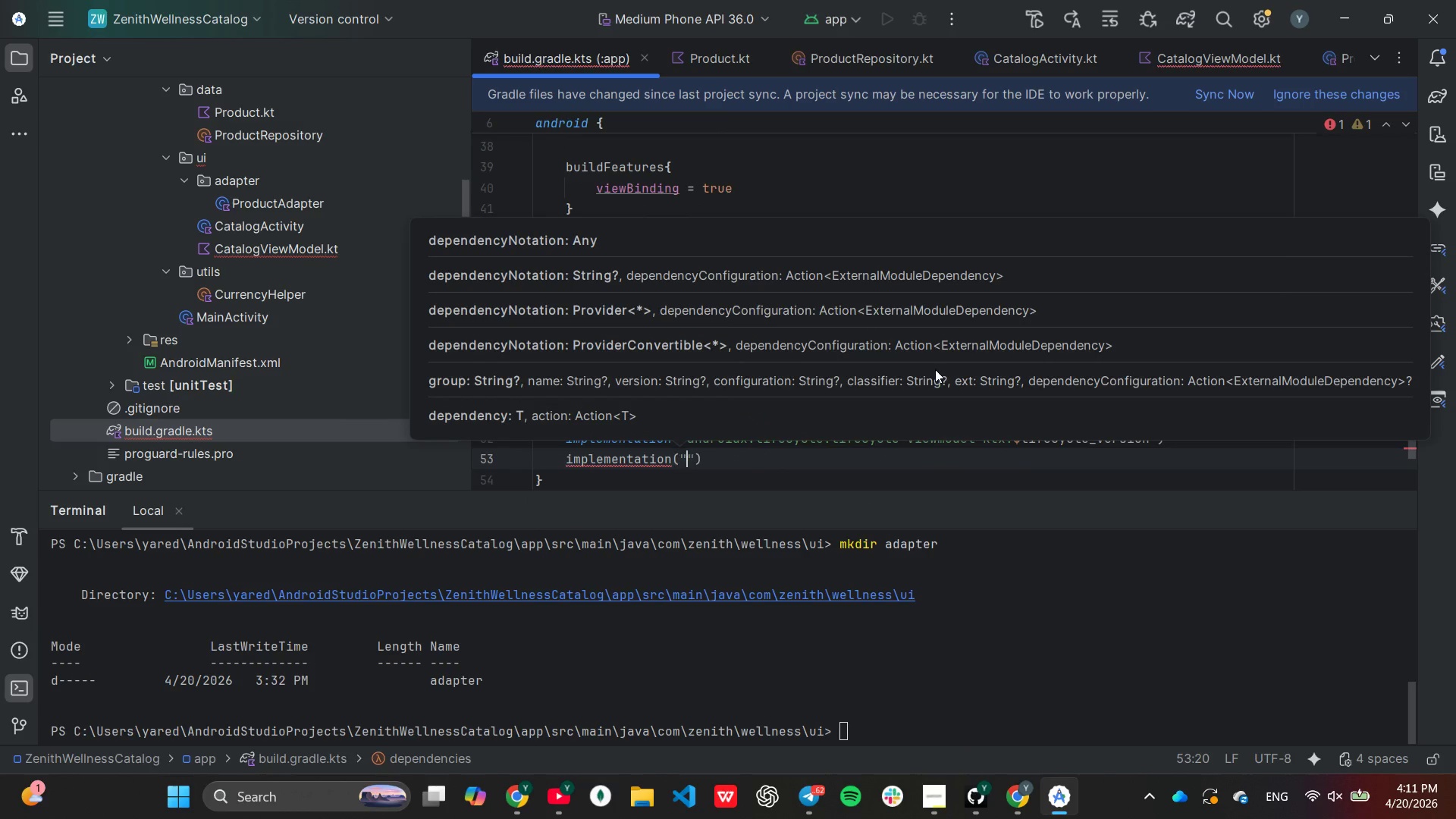 
key(Shift+Quote)
 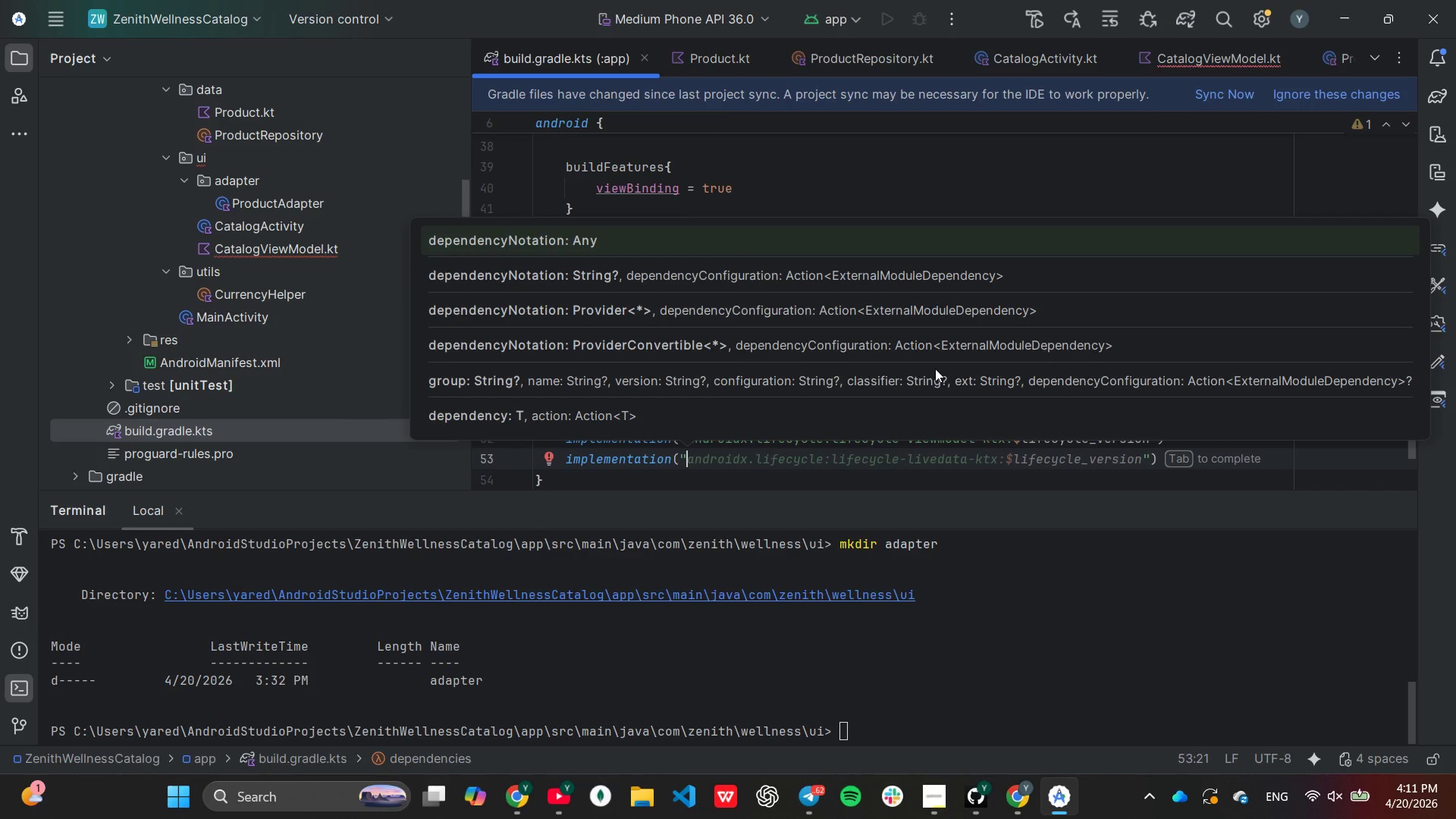 
key(Tab)
 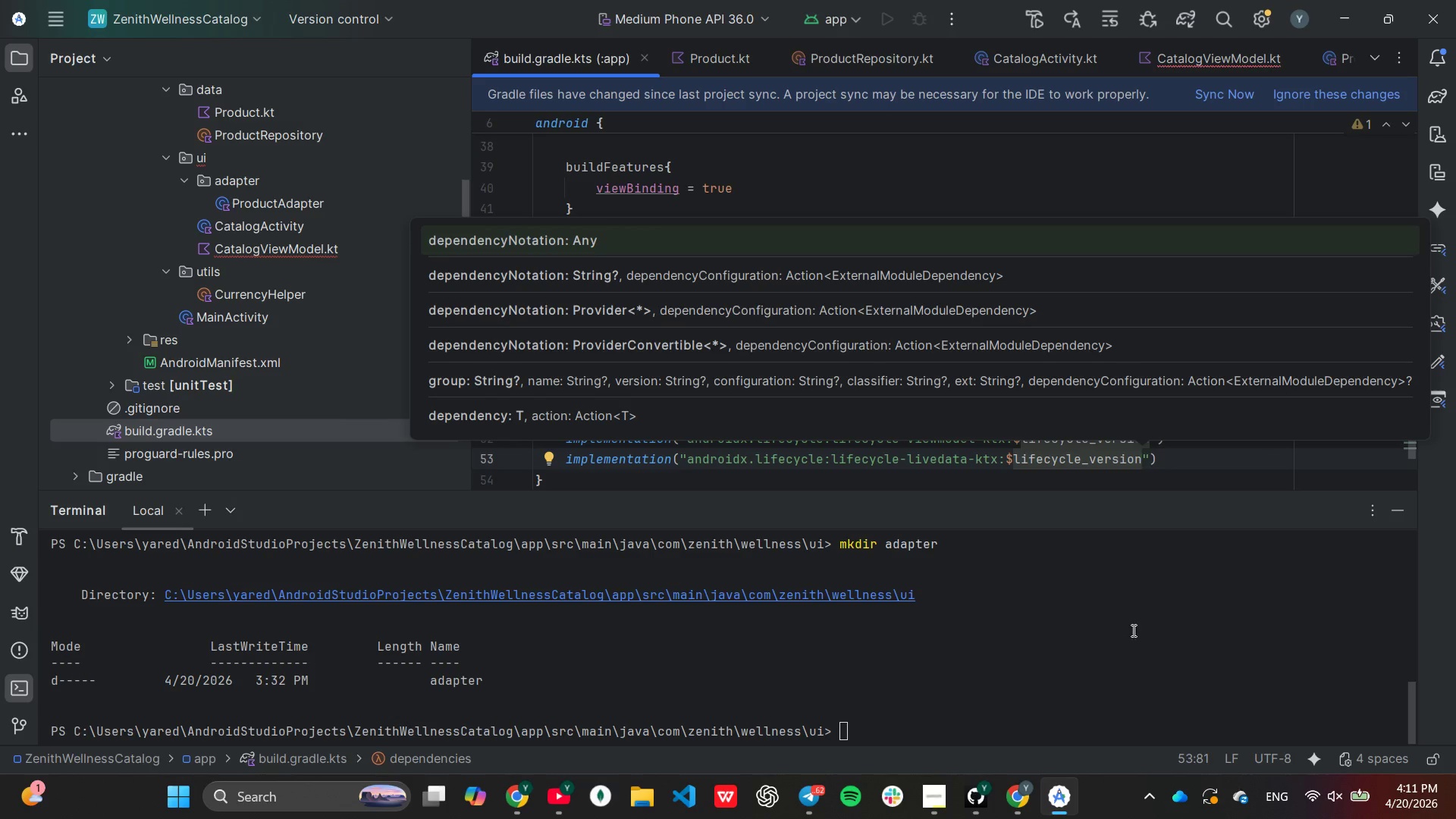 
left_click([1131, 632])
 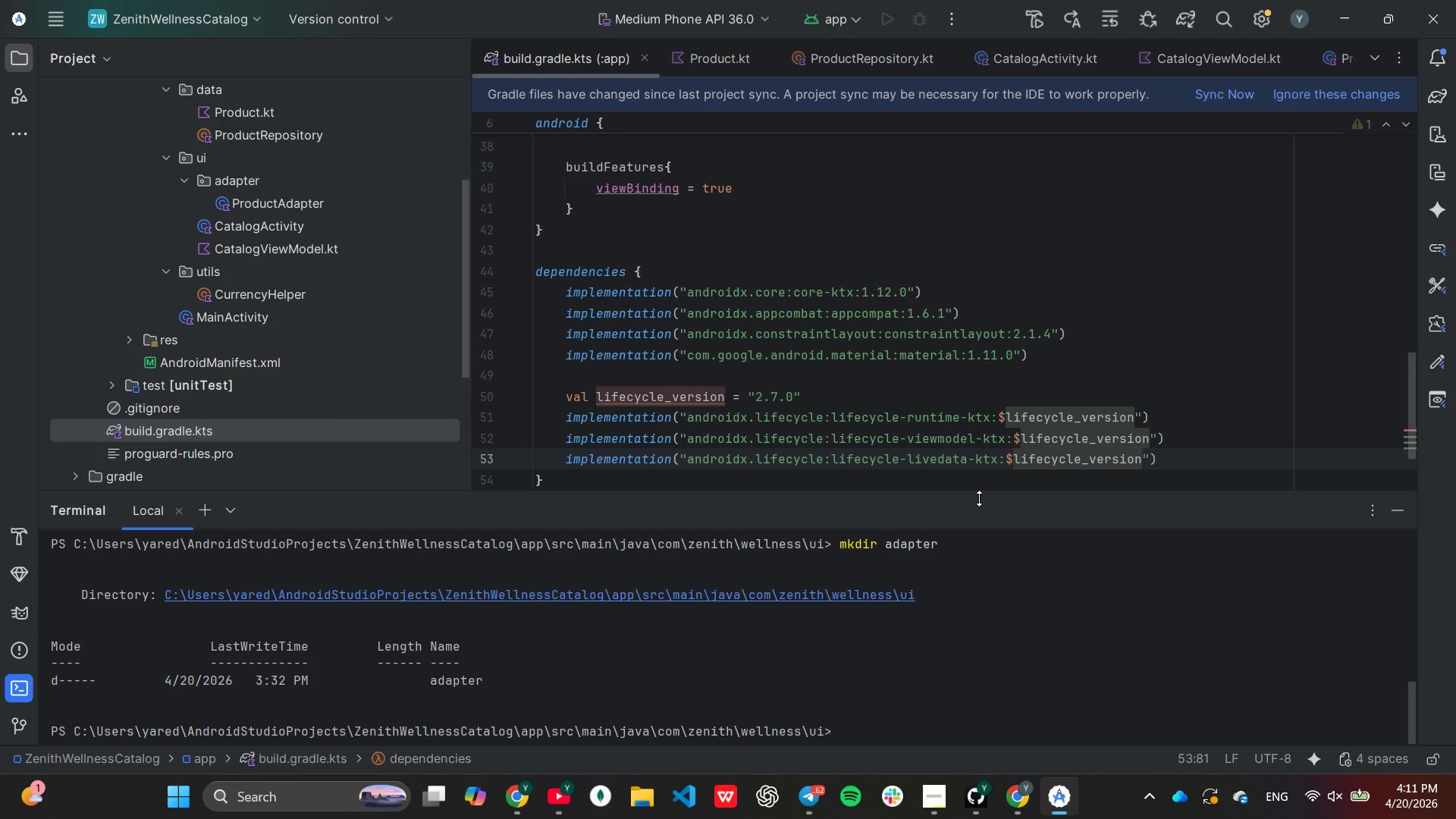 
left_click([979, 498])
 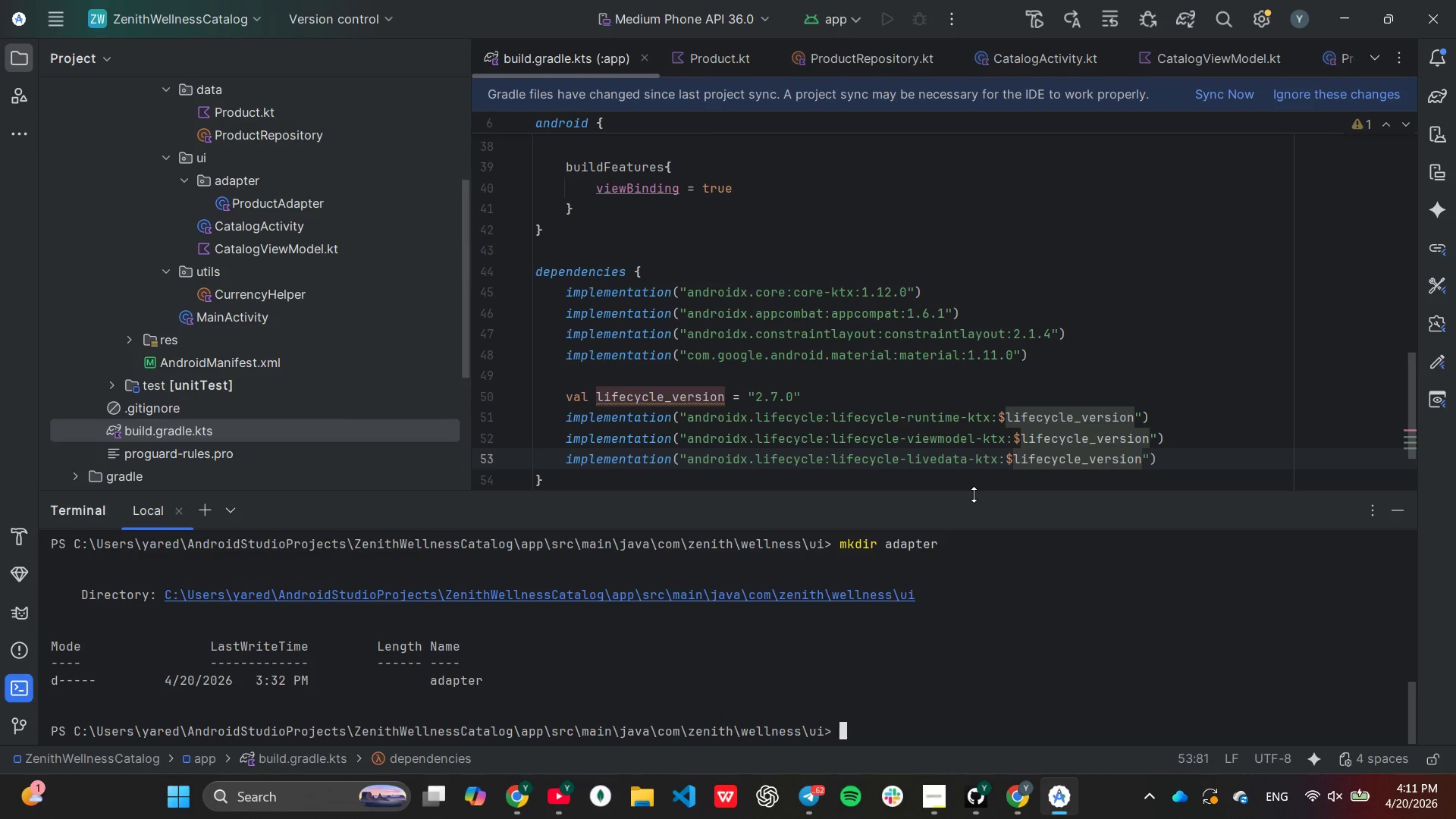 
left_click([1181, 450])
 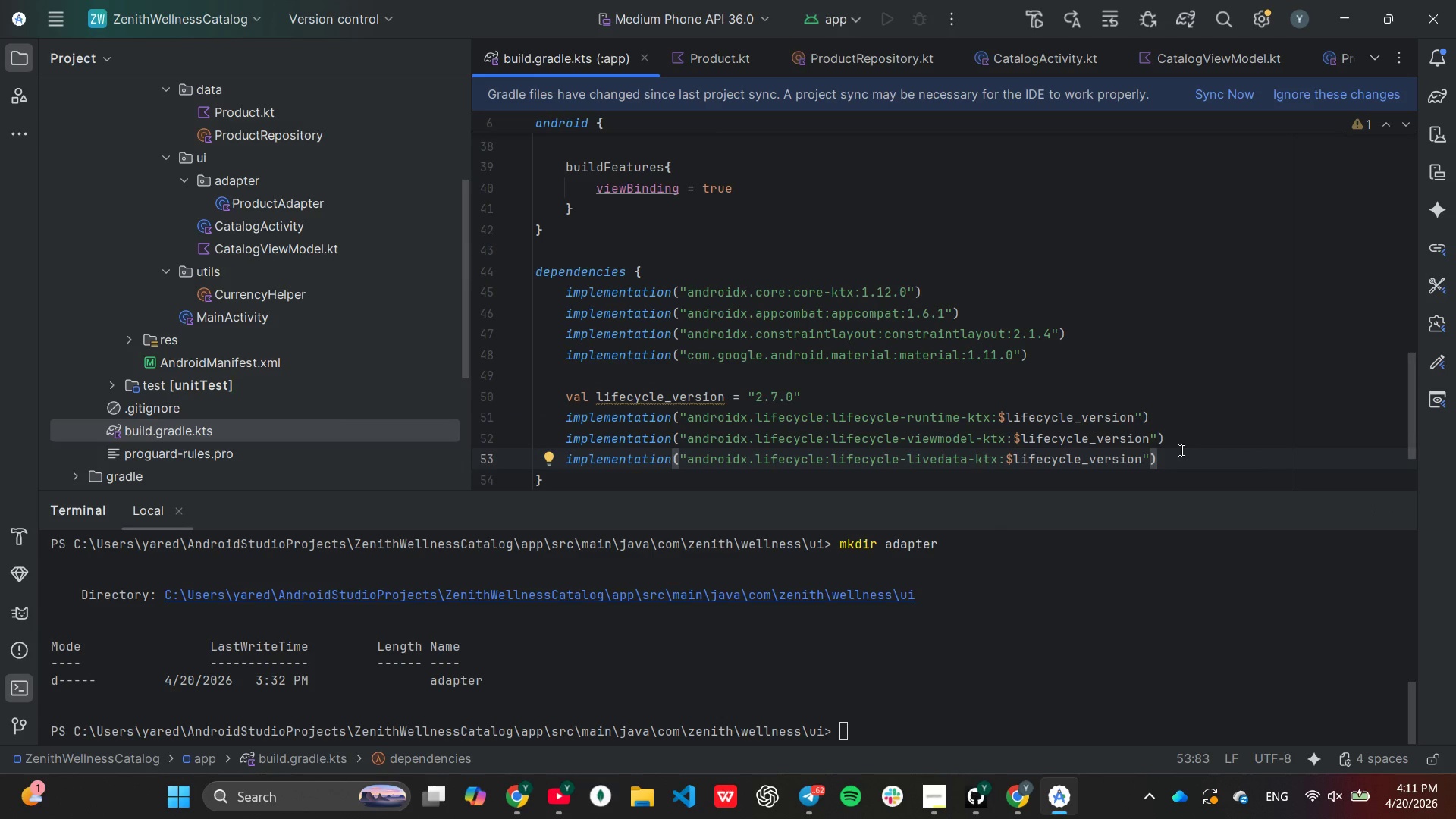 
key(Enter)
 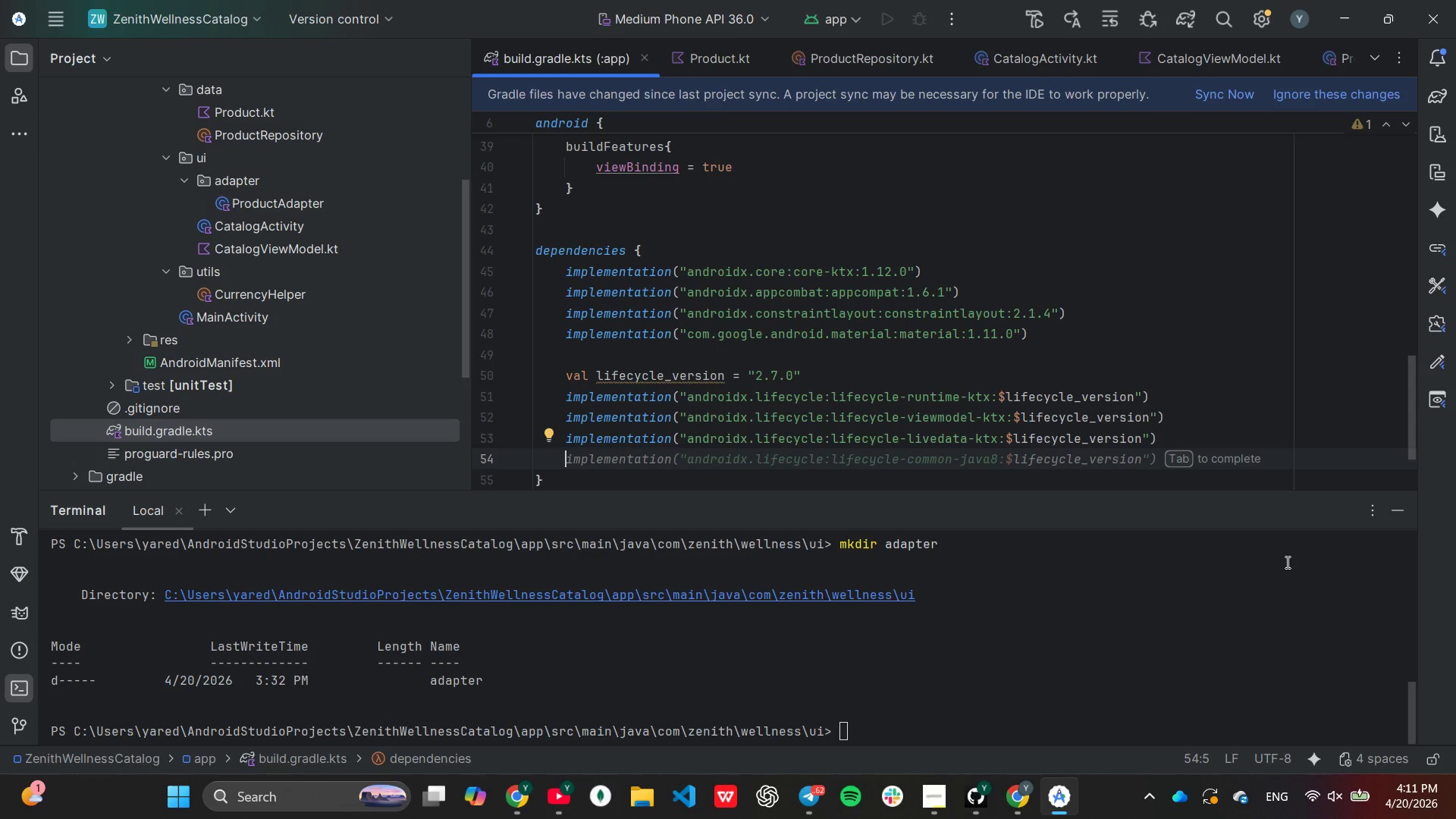 
wait(5.53)
 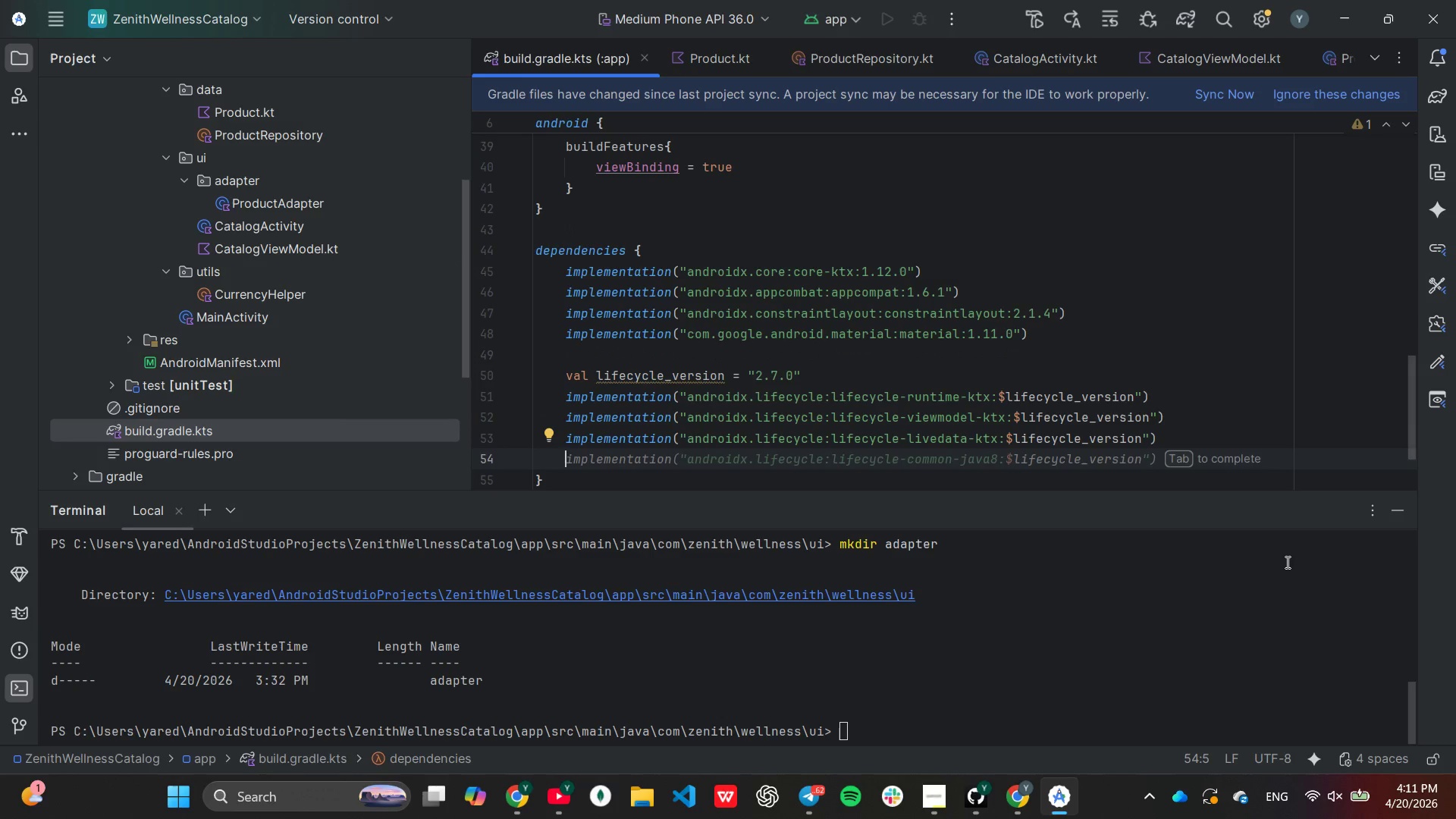 
key(Enter)
 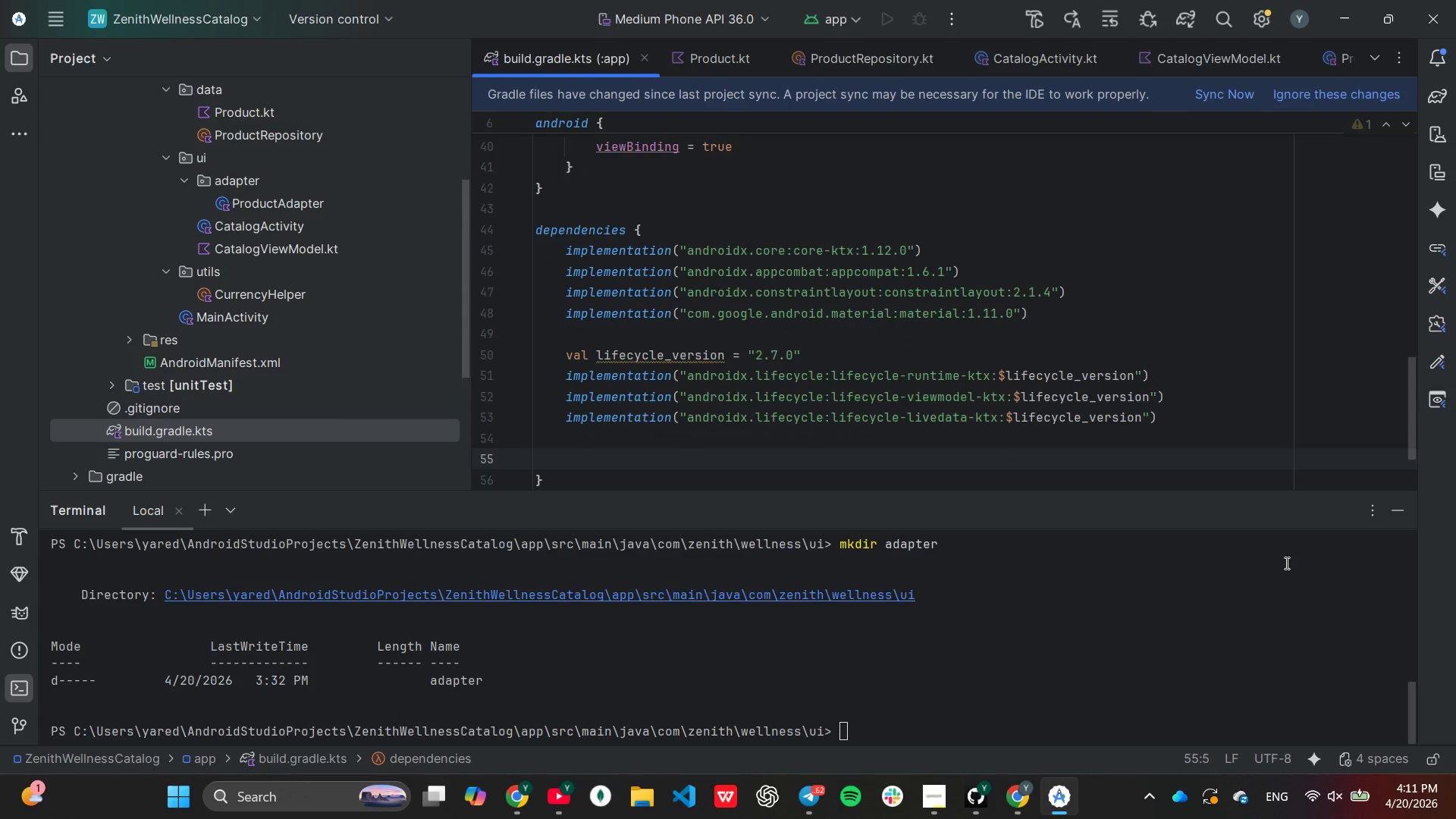 
type(implement)
 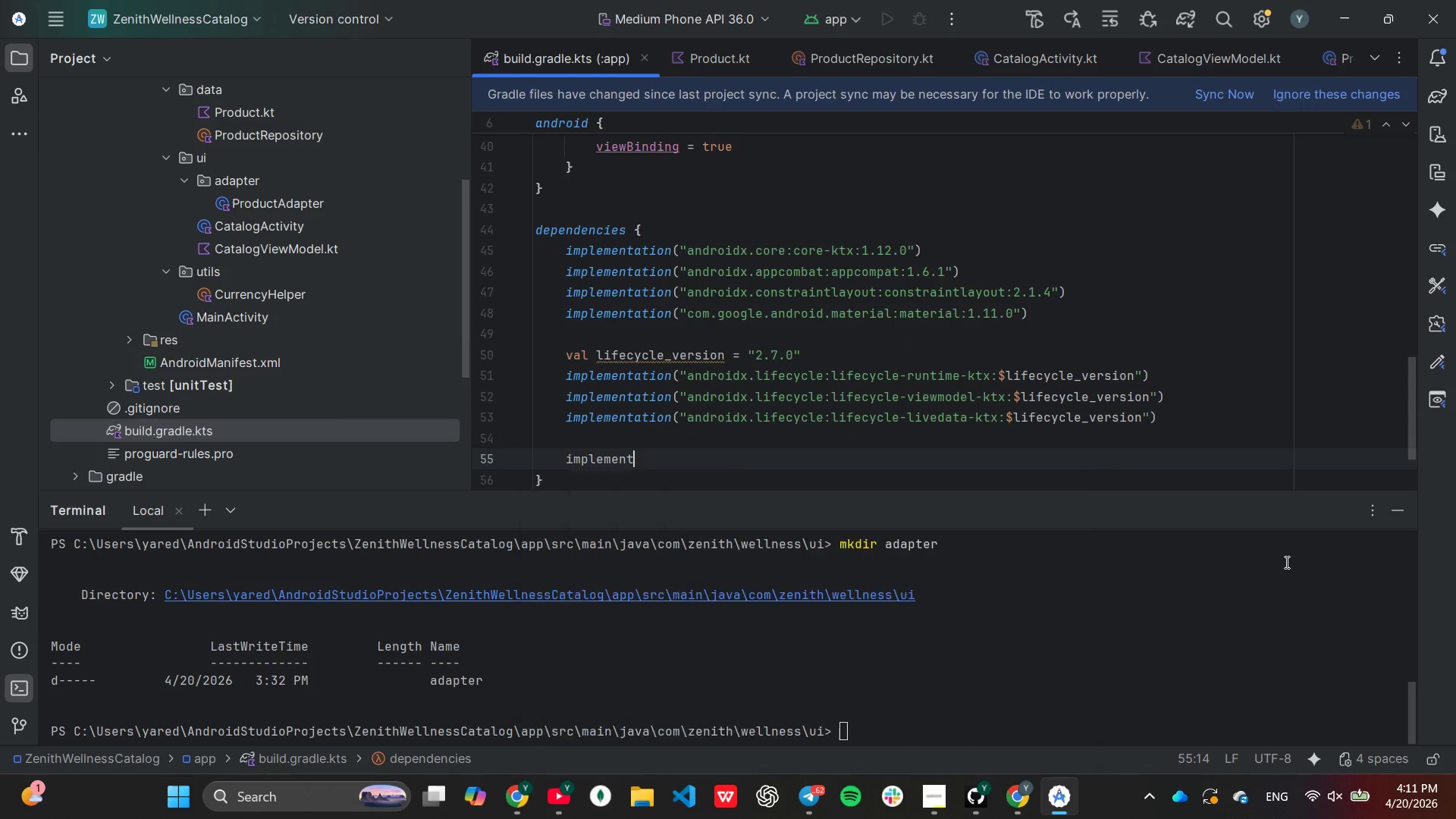 
key(Enter)
 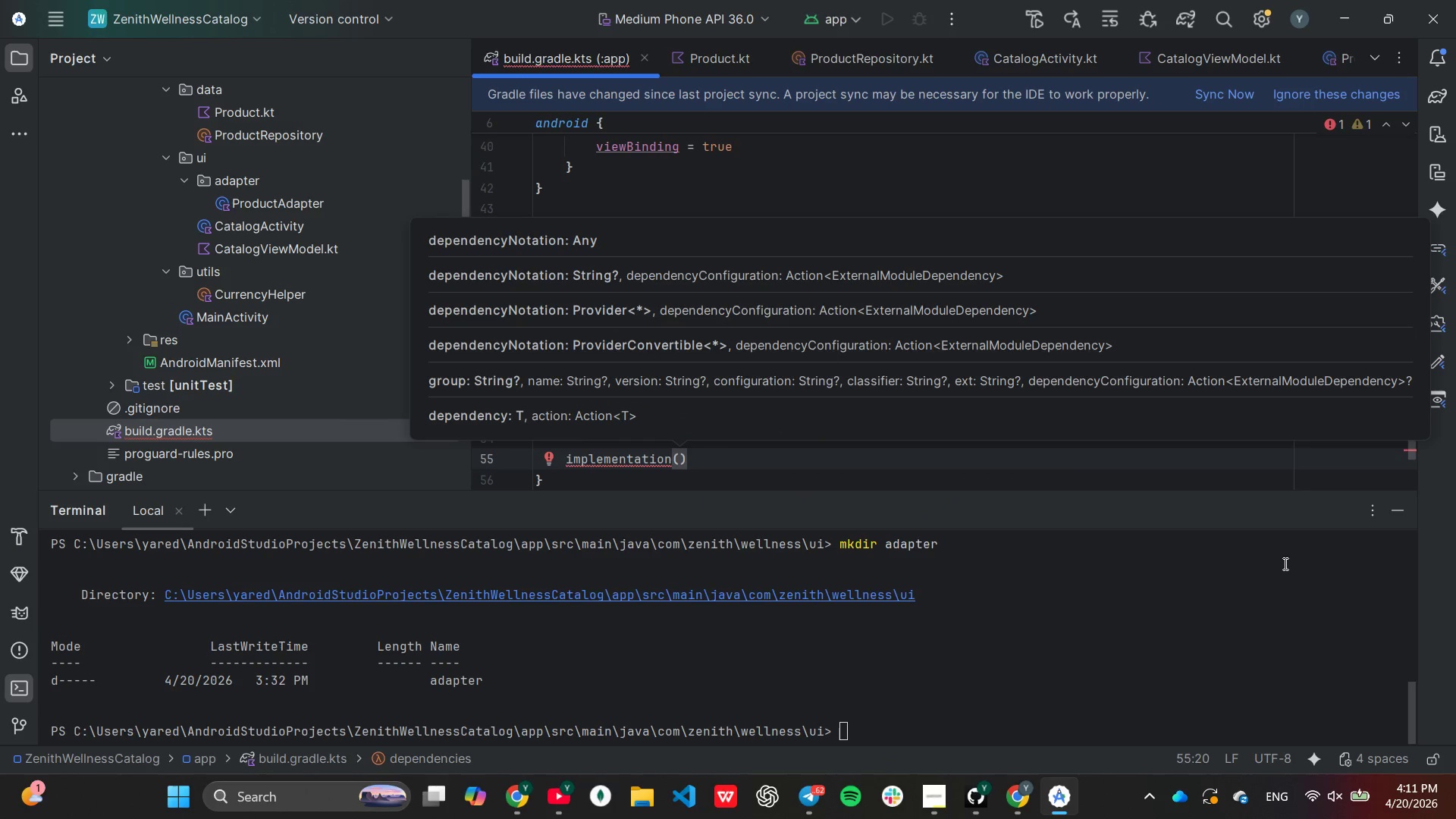 
type("android)
 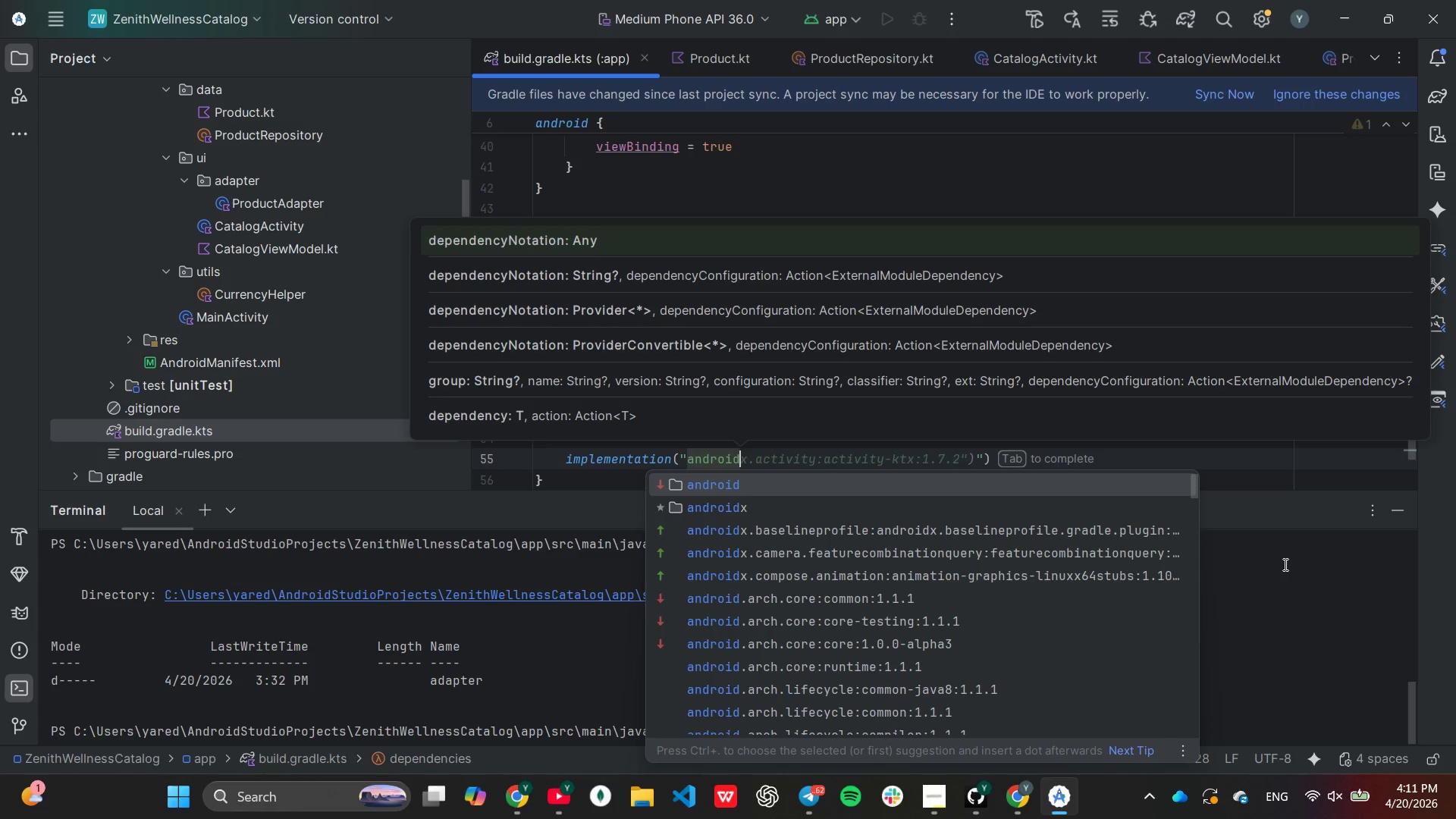 
key(ArrowDown)
 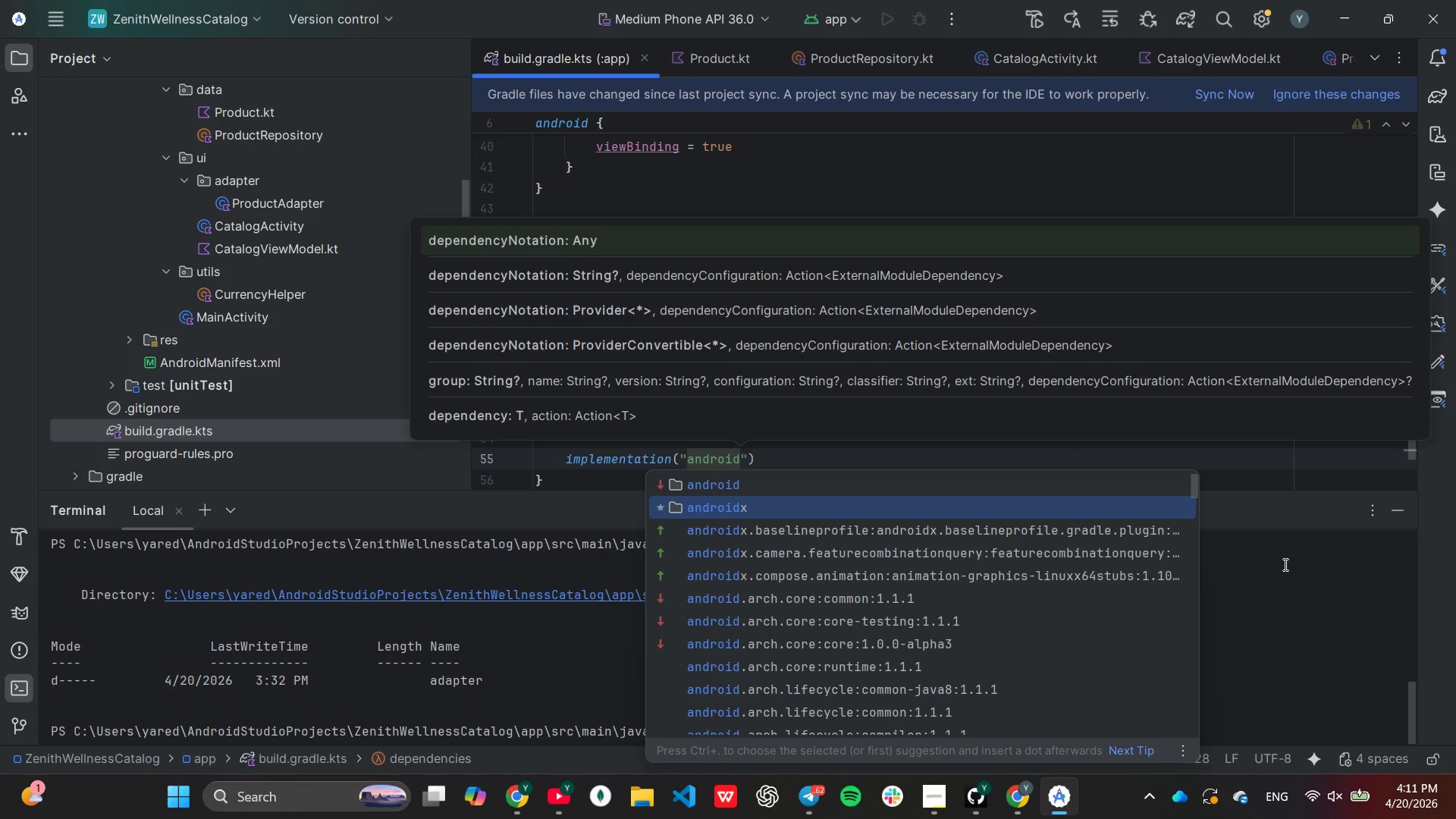 
key(Enter)
 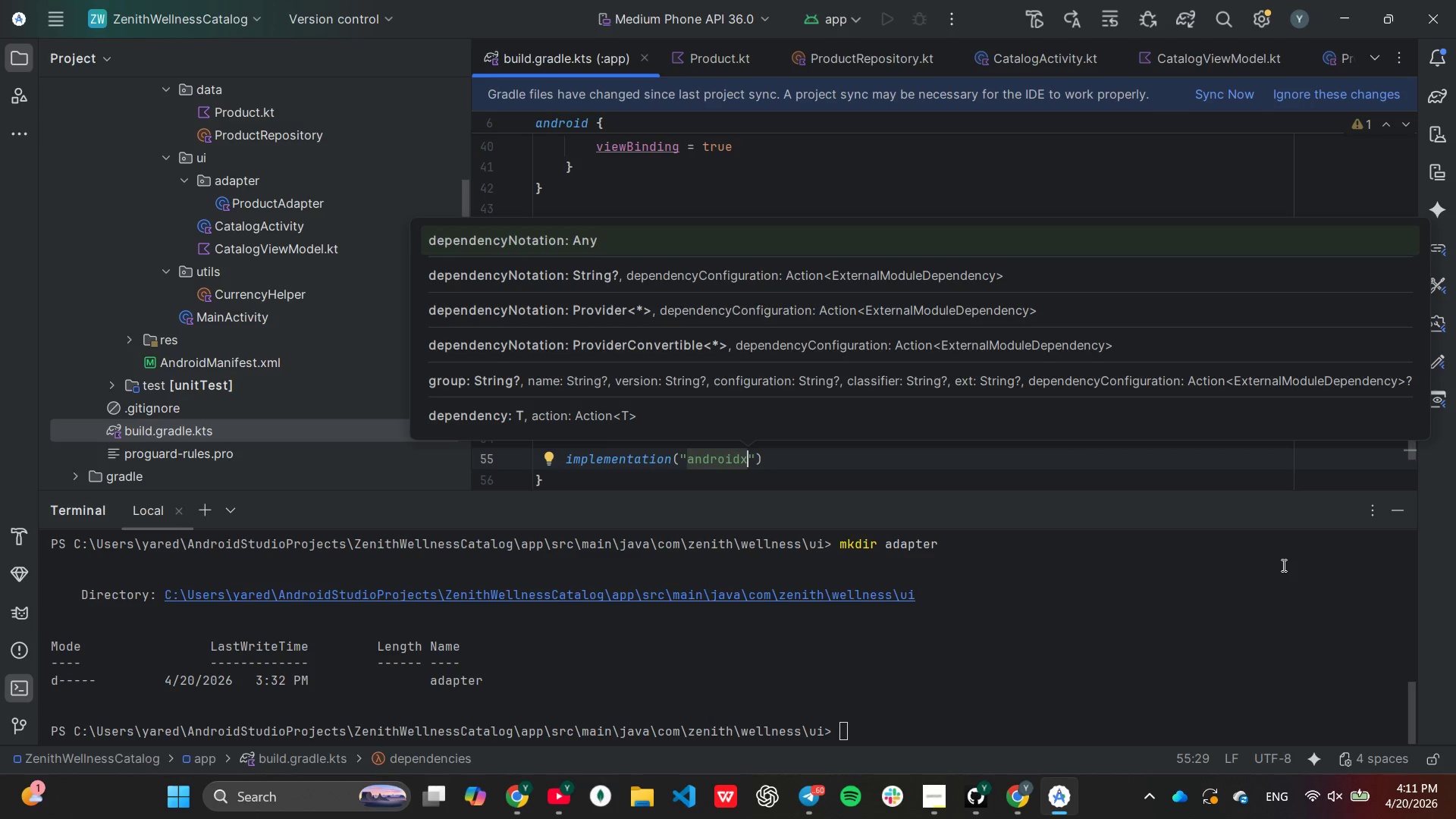 
type(.ac)
key(Tab)
 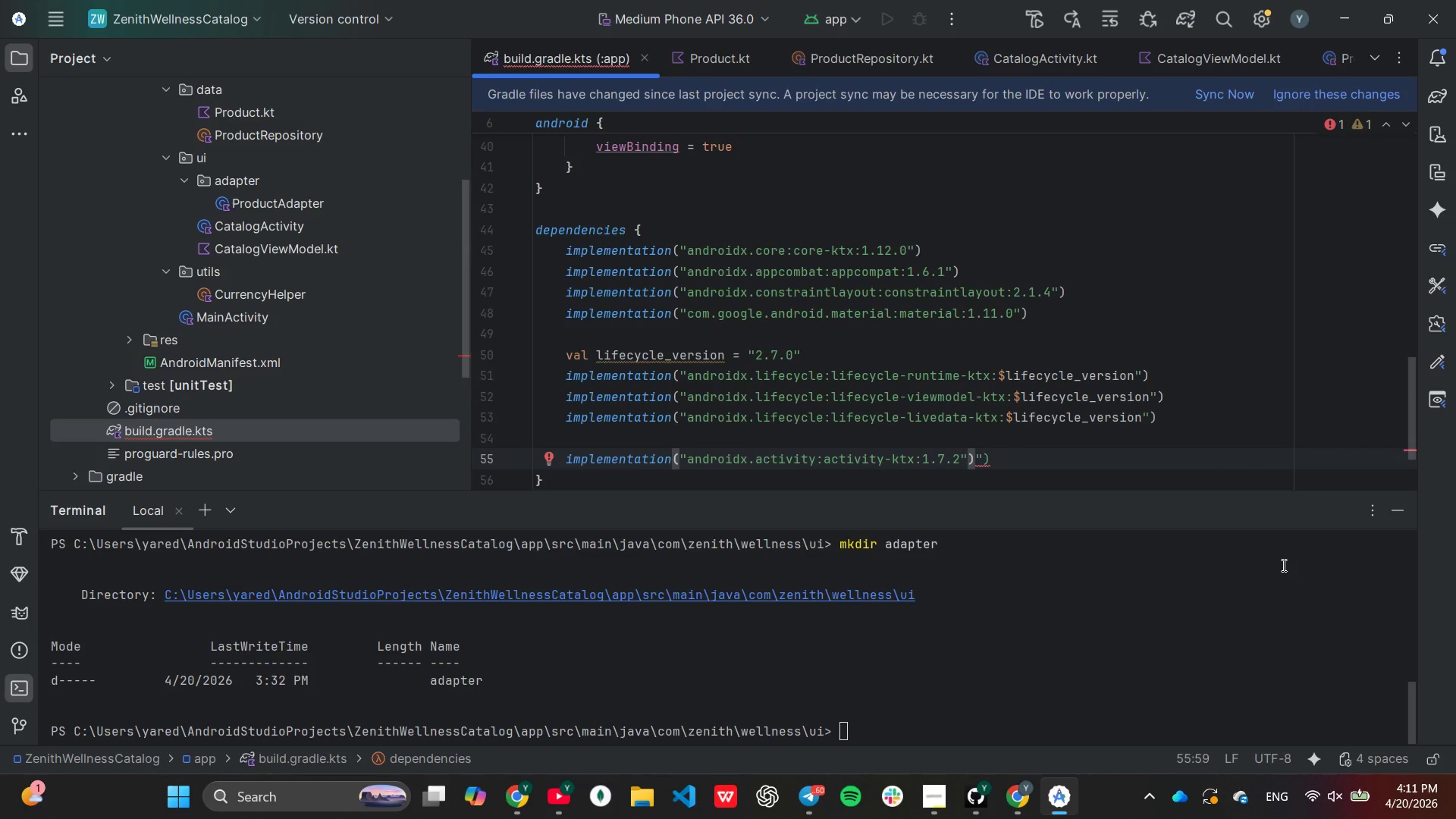 
key(ArrowLeft)
 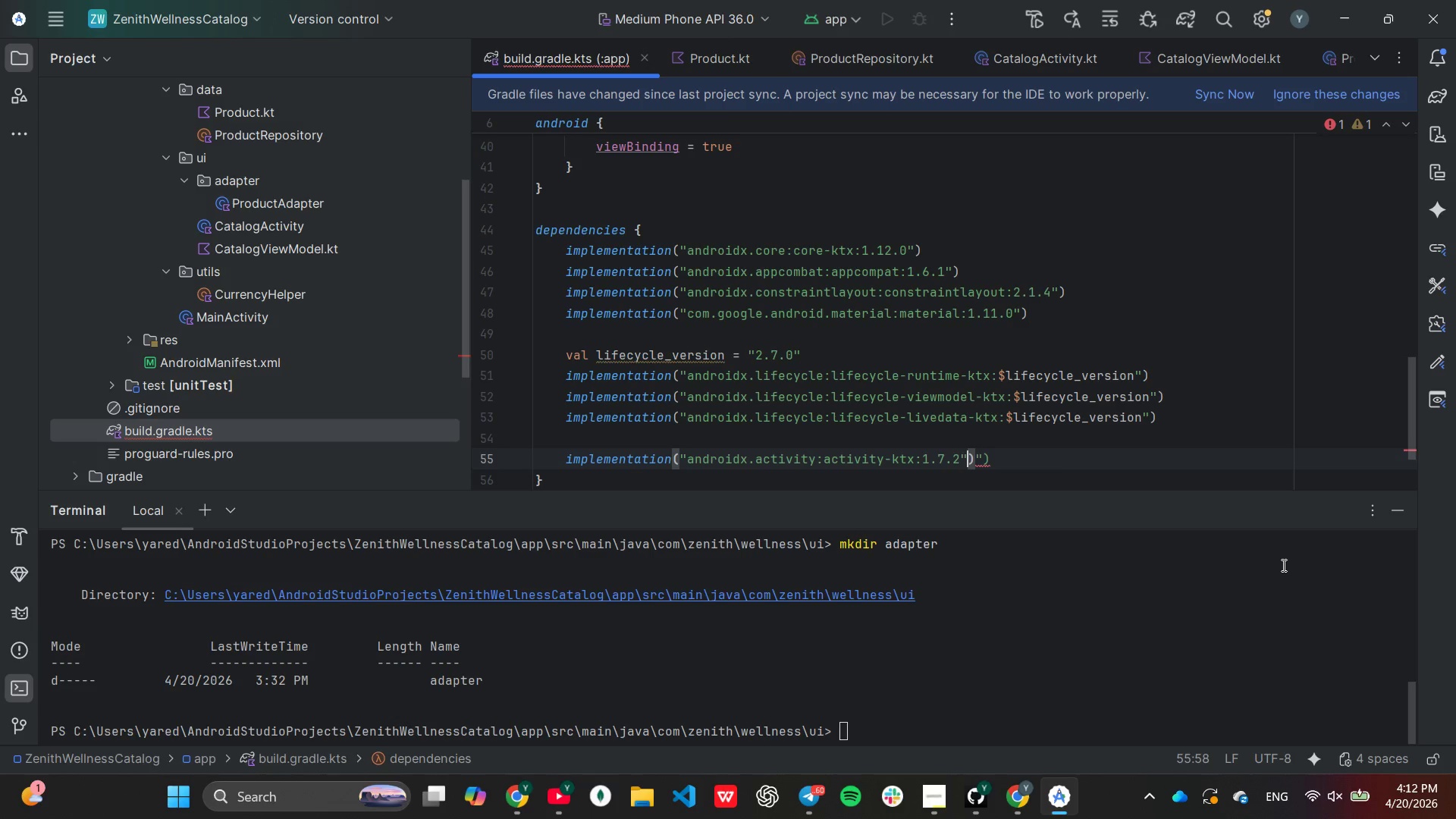 
key(ArrowLeft)
 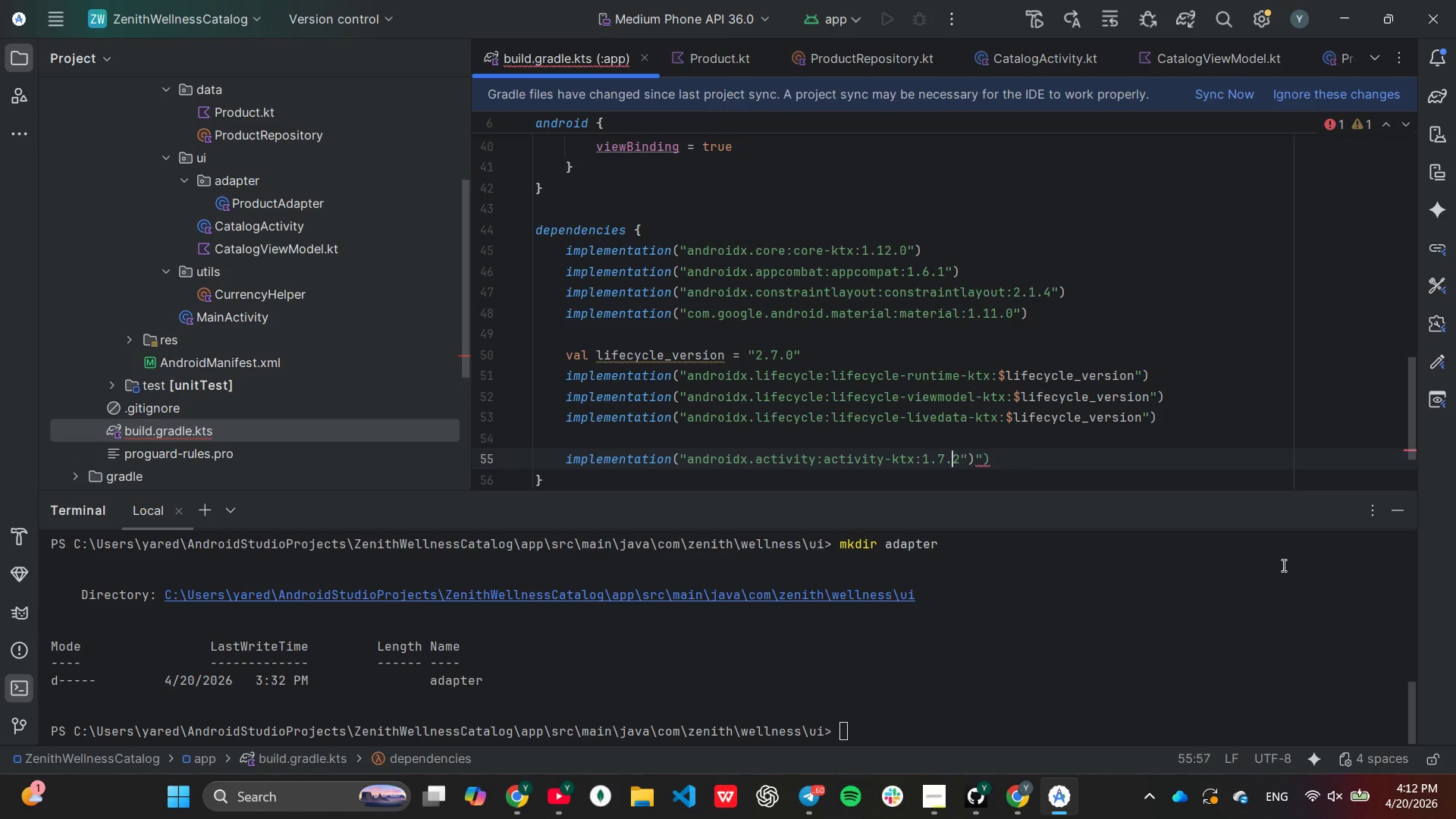 
key(ArrowLeft)
 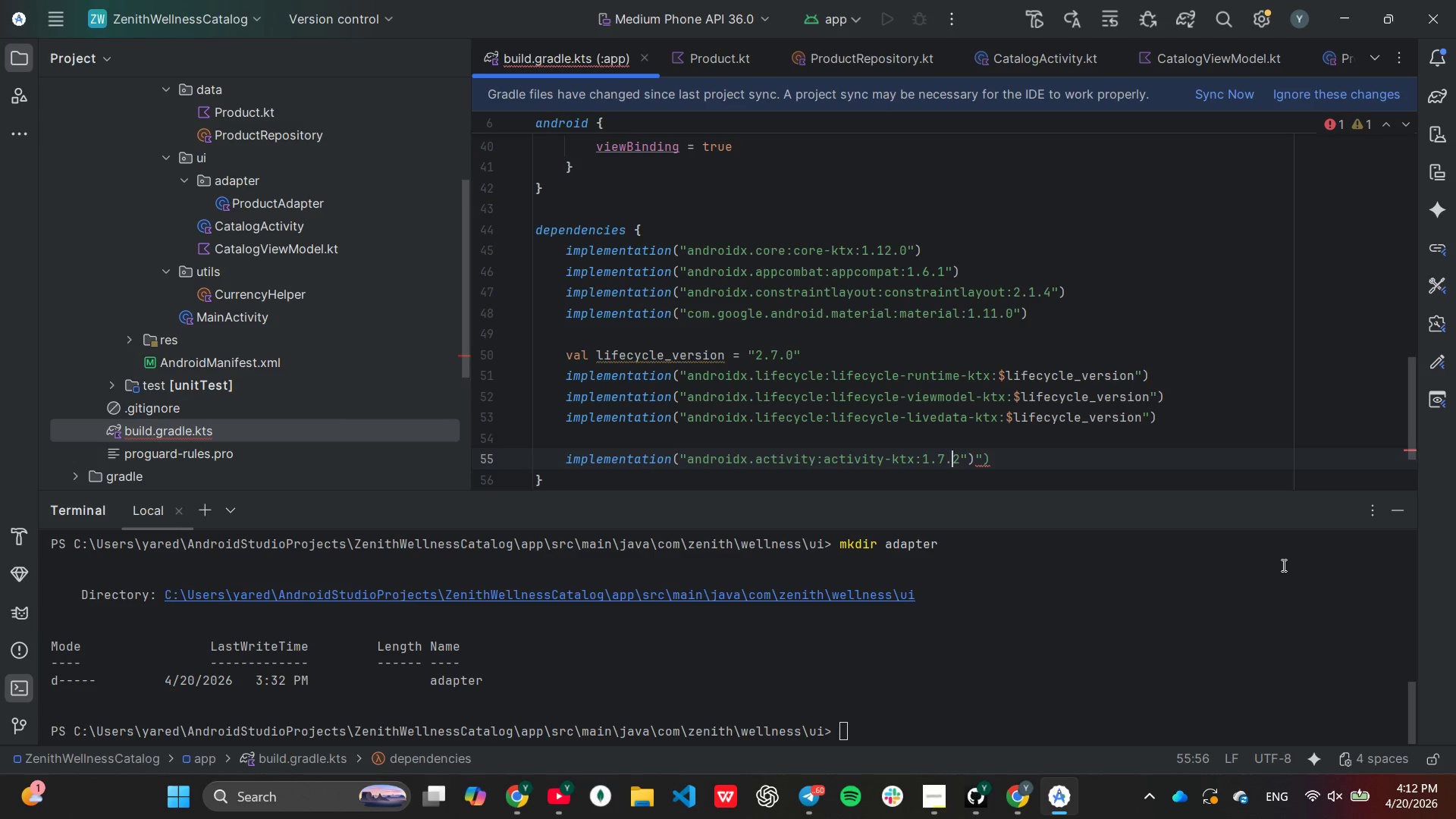 
key(ArrowLeft)
 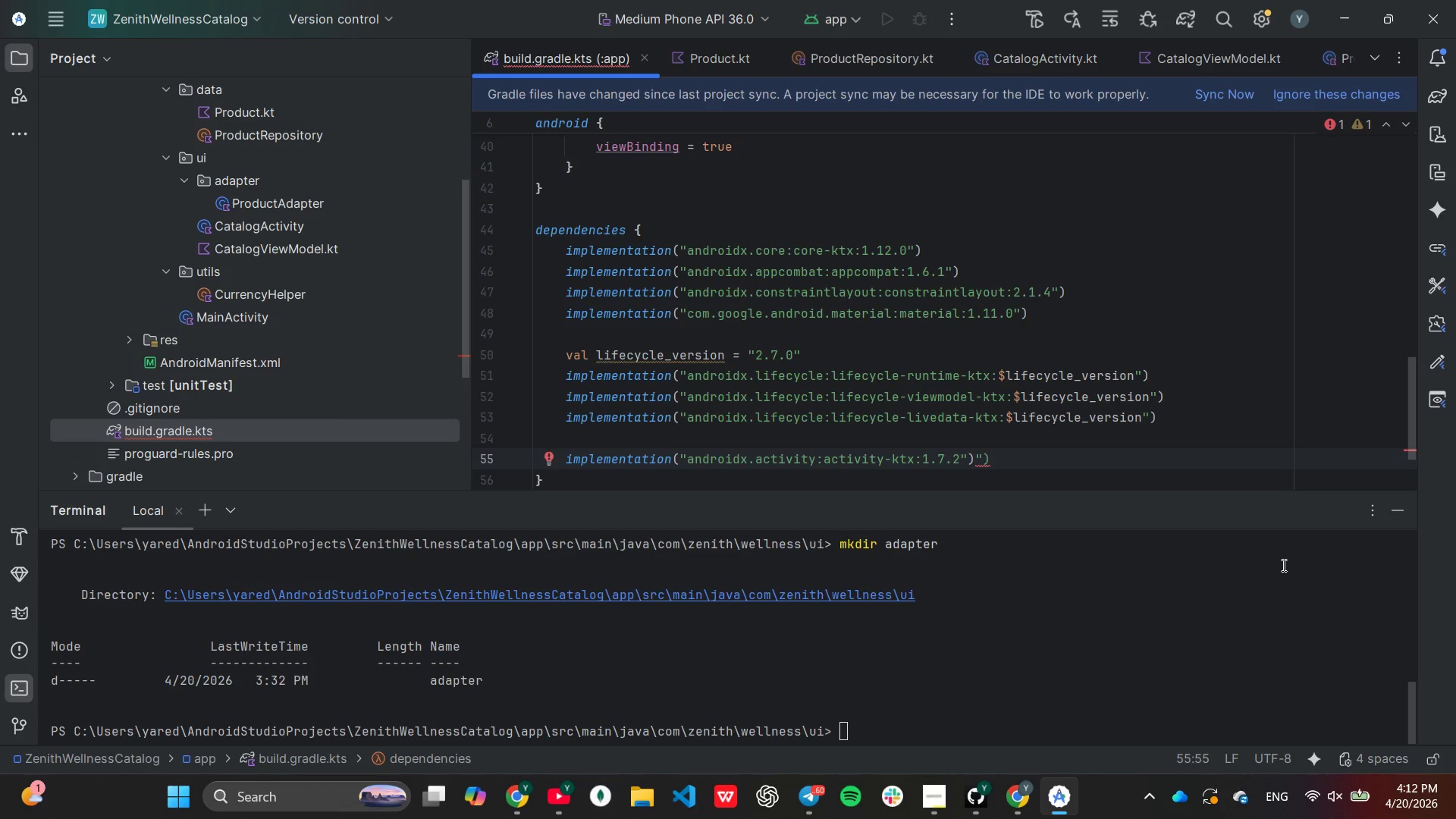 
key(Backspace)
 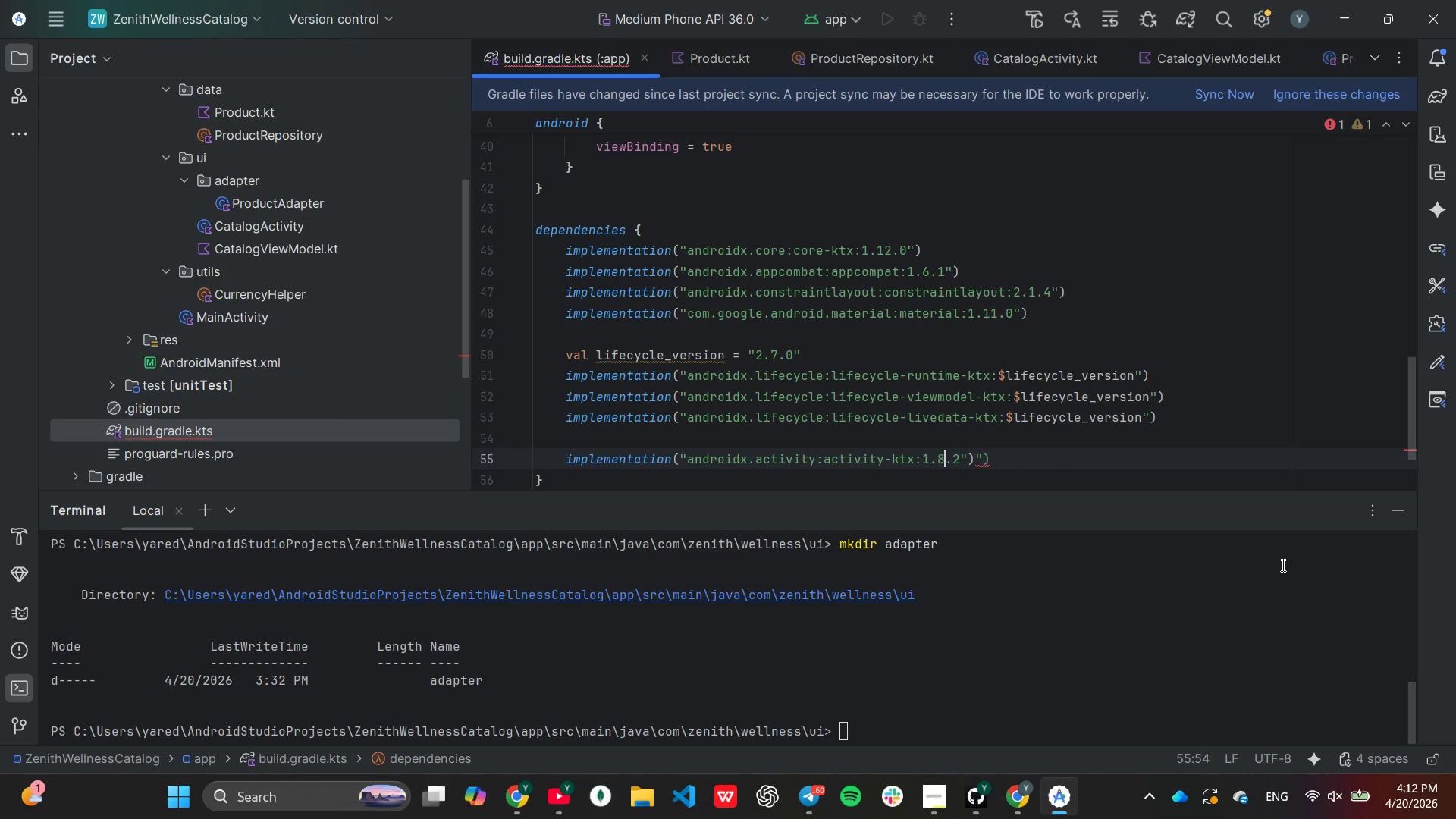 
key(8)
 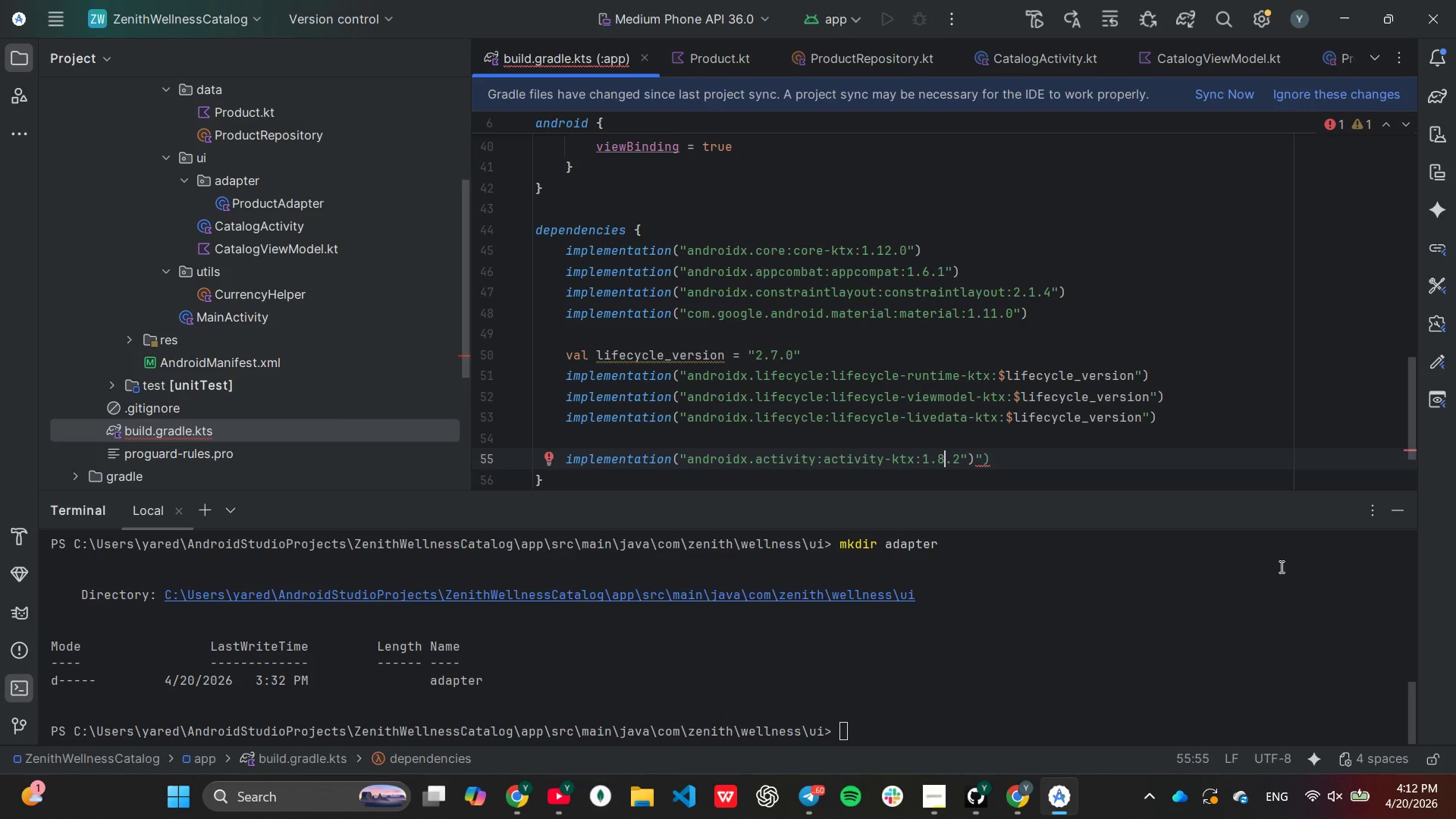 
key(ArrowRight)
 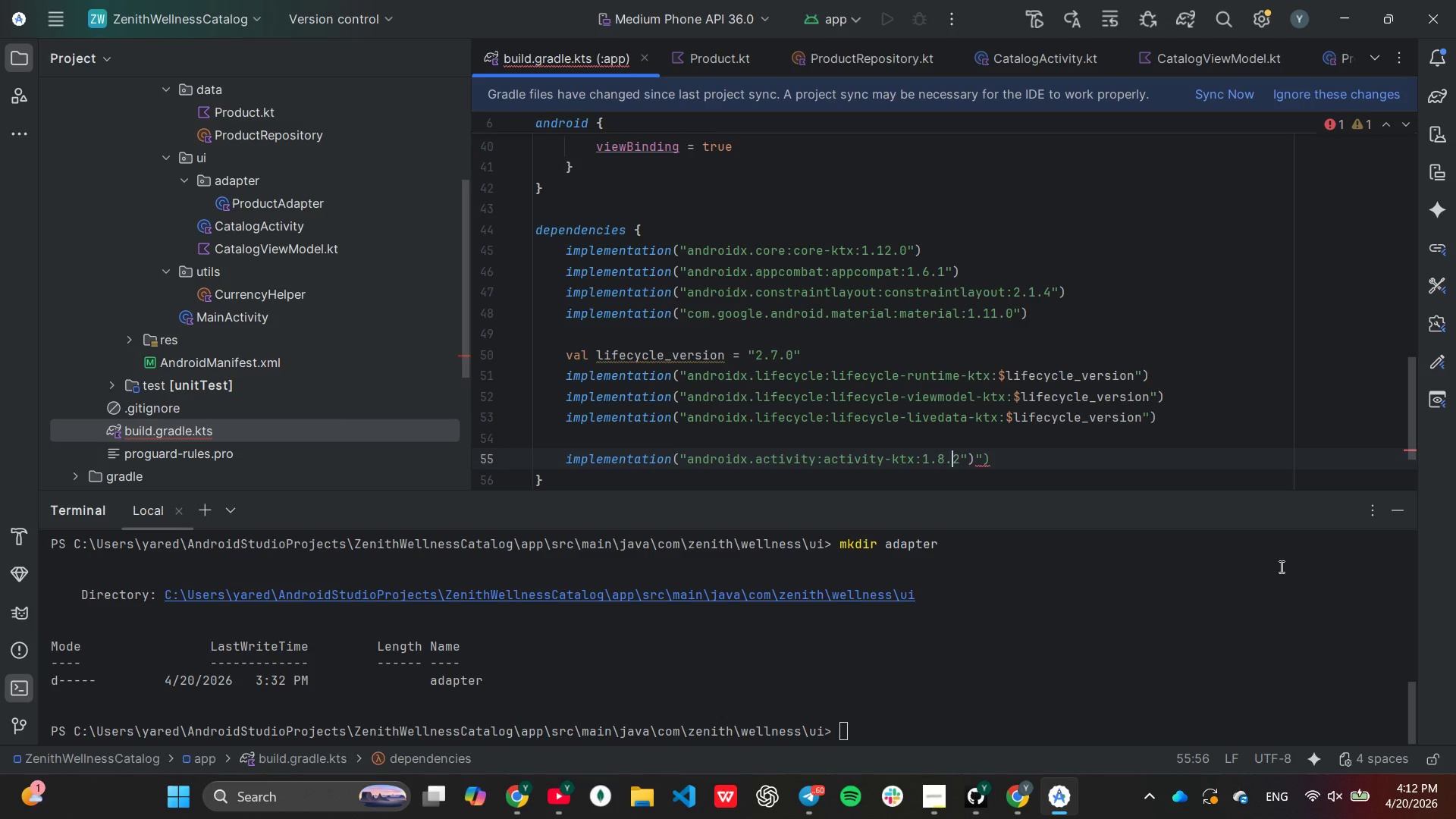 
key(ArrowRight)
 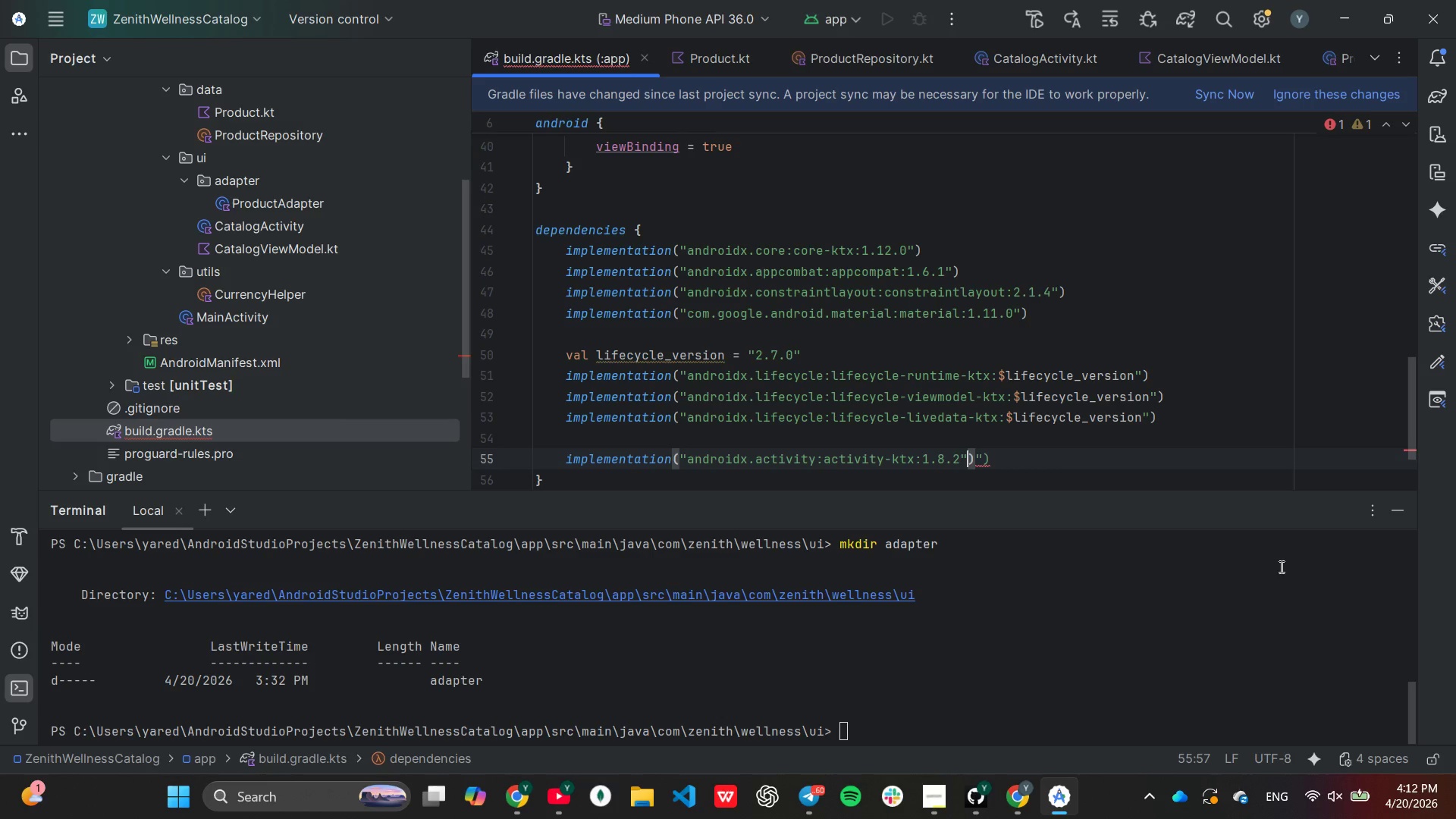 
key(ArrowRight)
 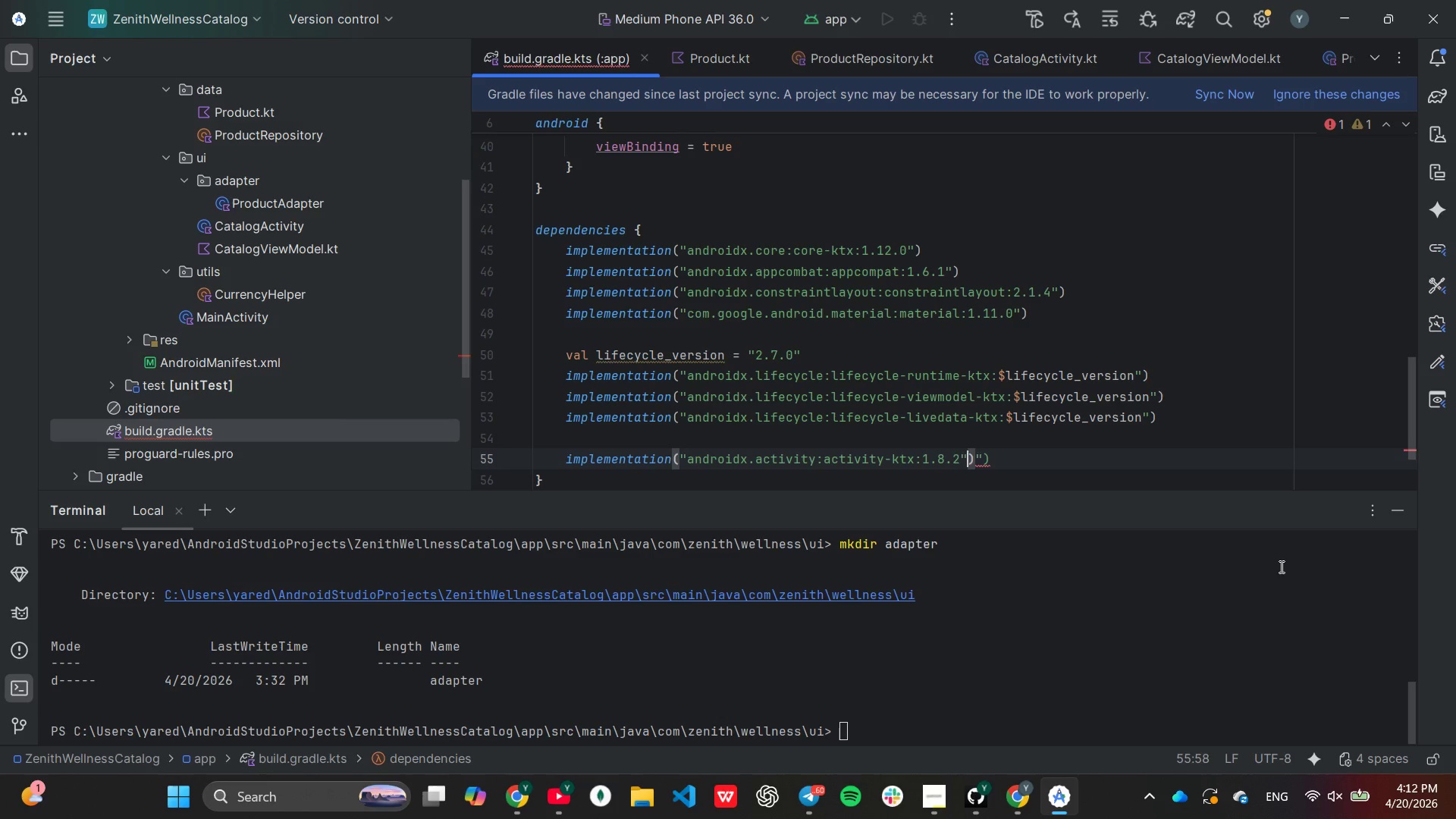 
key(ArrowRight)
 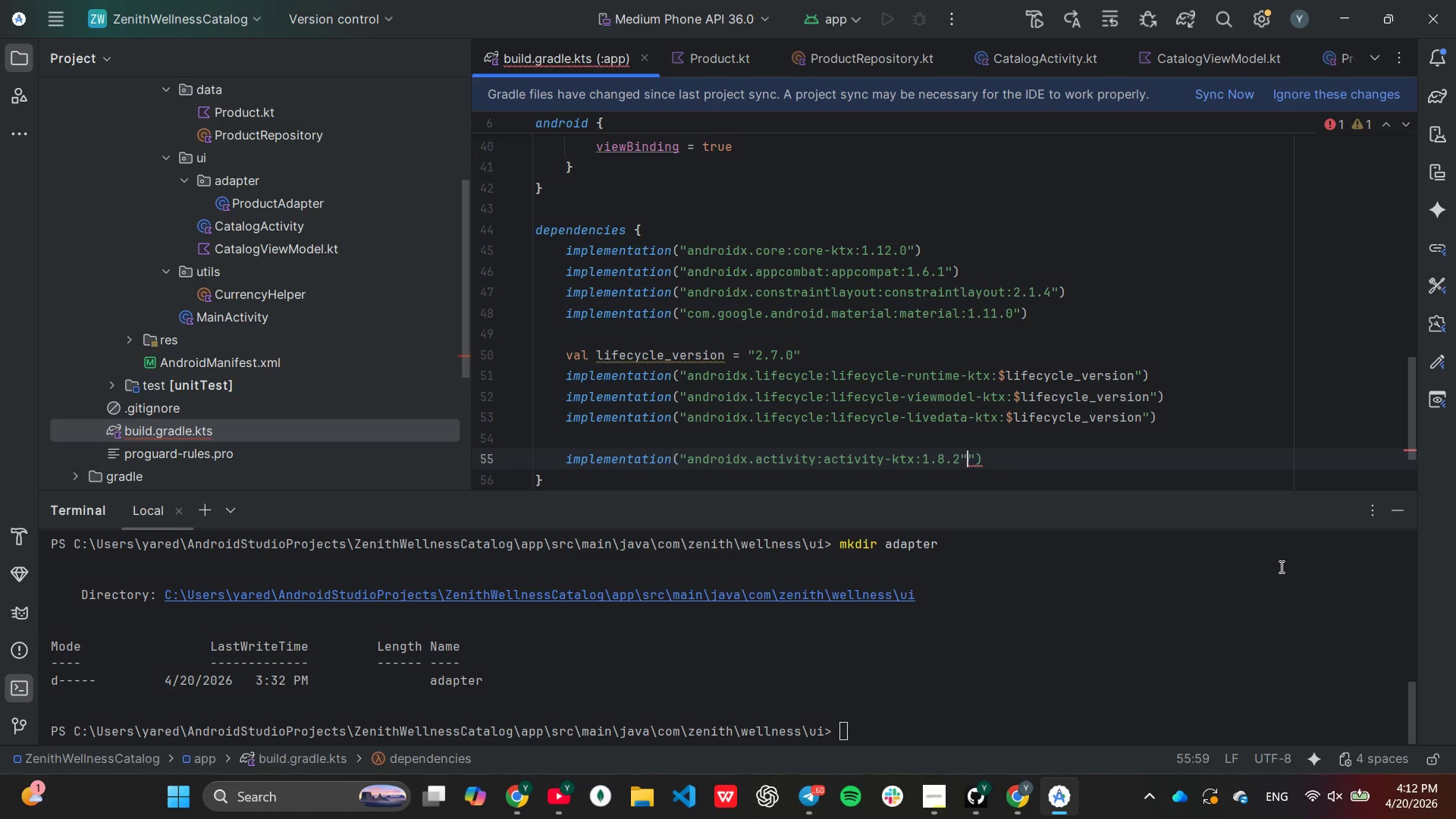 
key(Backspace)
 